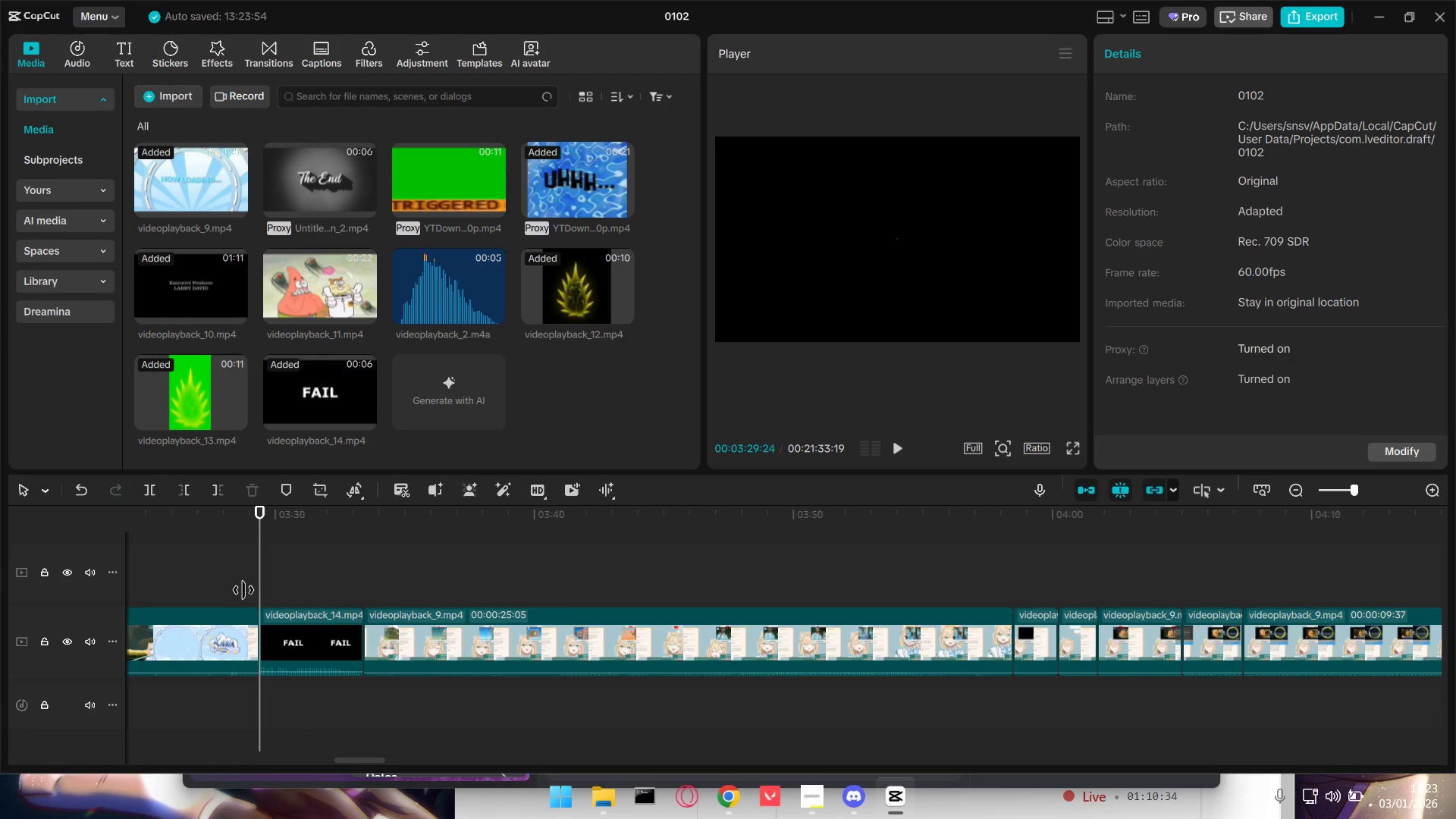 
key(Space)
 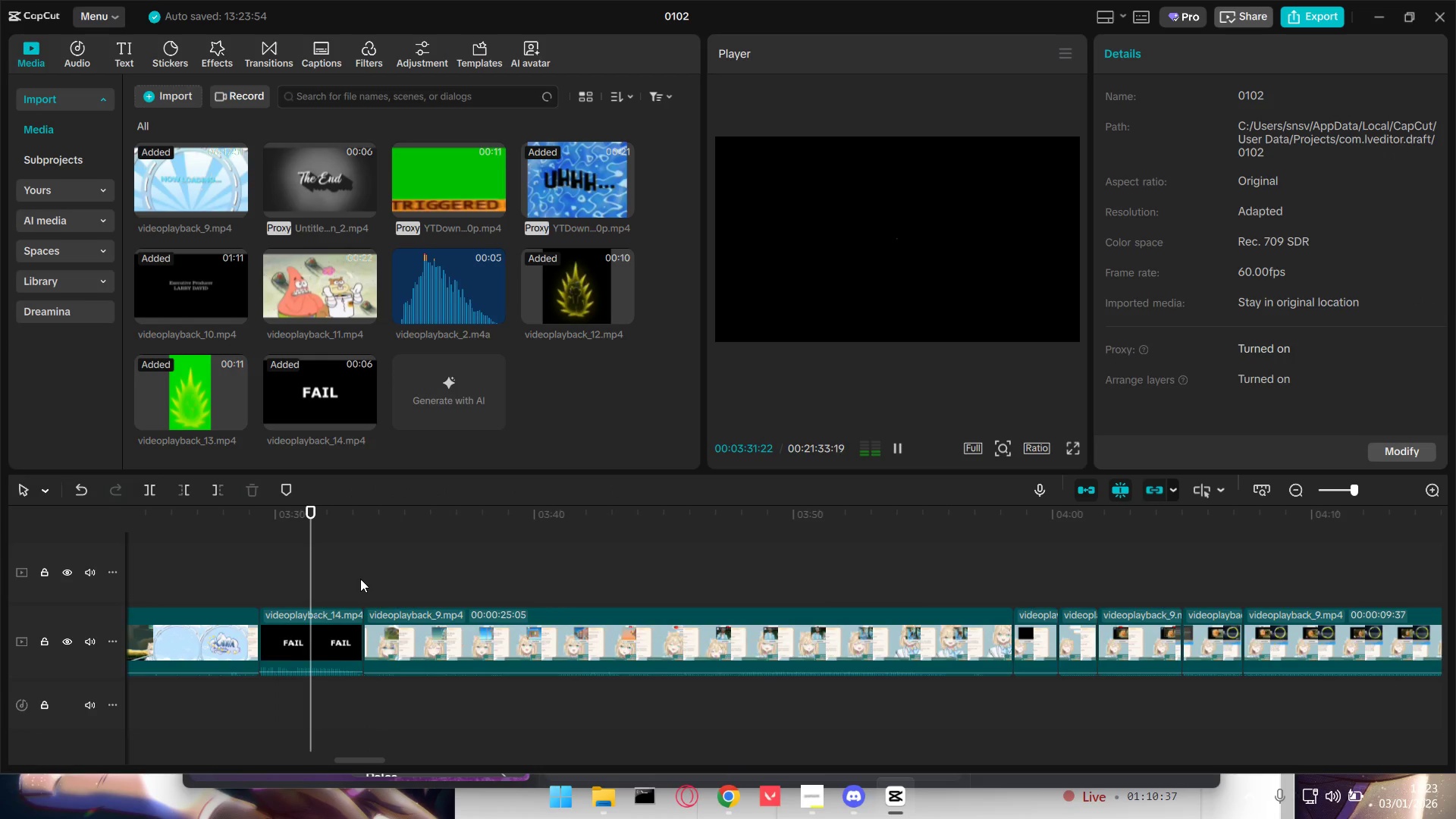 
key(Space)
 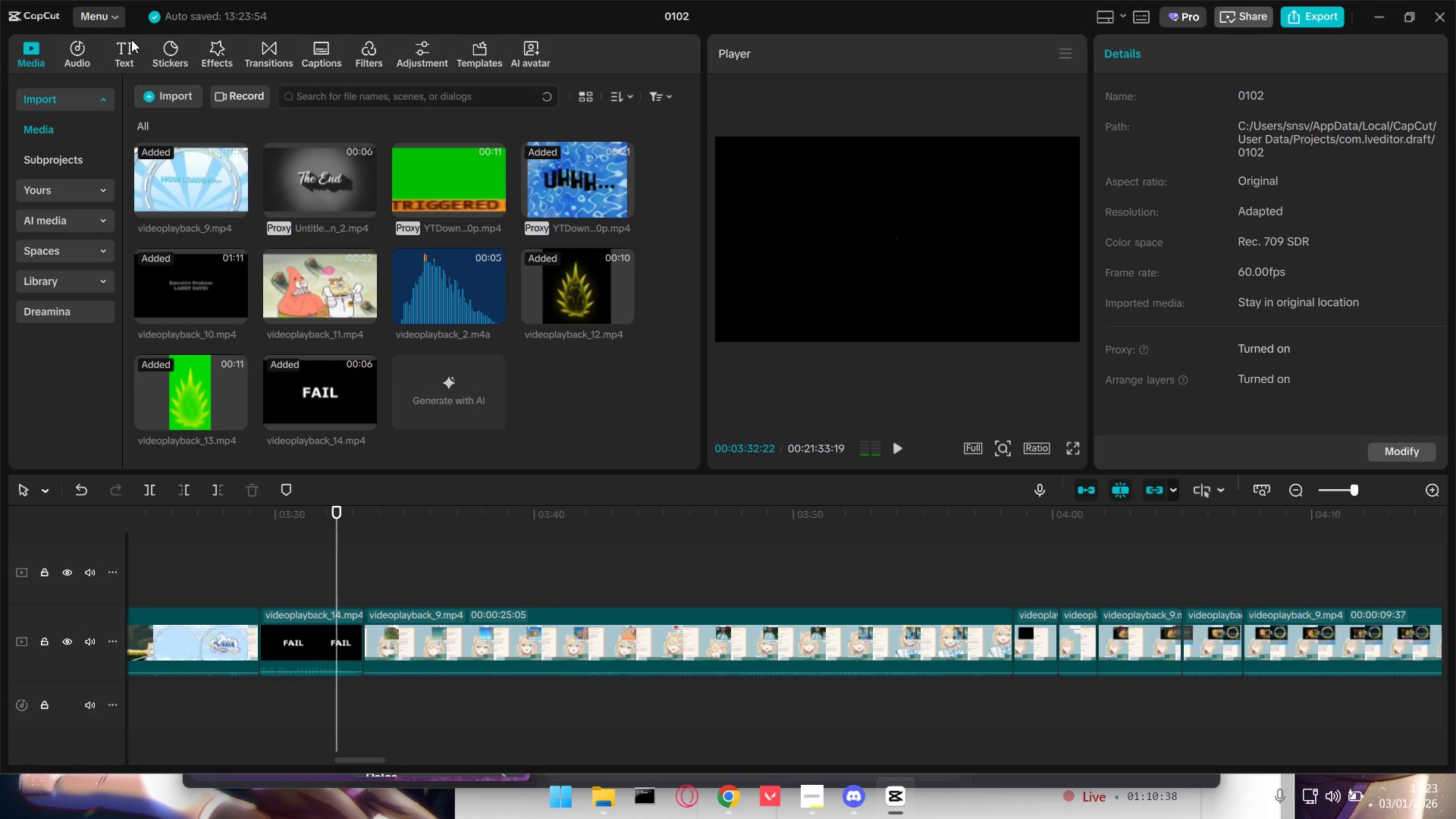 
left_click([131, 39])
 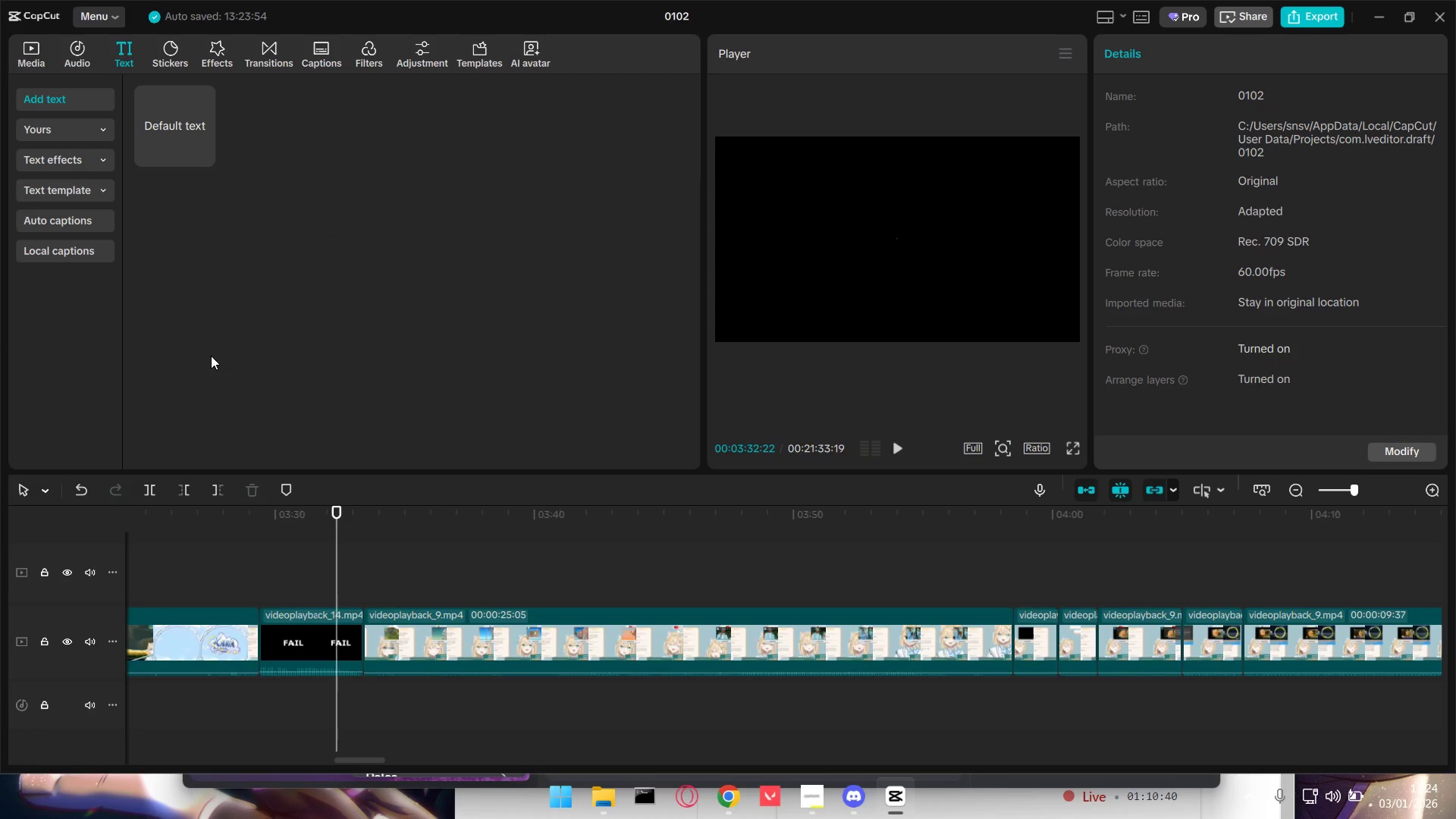 
left_click_drag(start_coordinate=[153, 130], to_coordinate=[256, 596])
 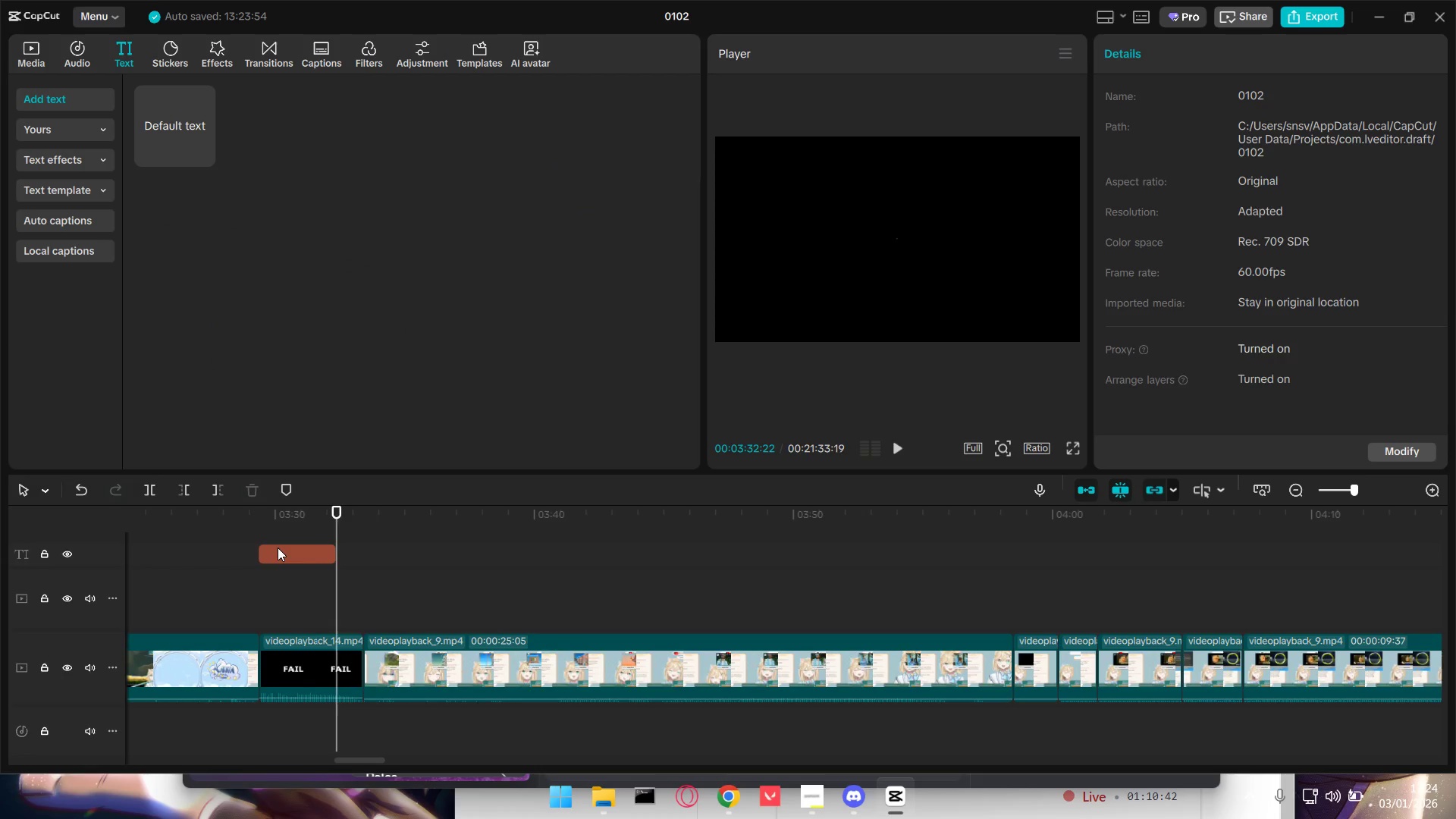 
left_click_drag(start_coordinate=[278, 547], to_coordinate=[279, 627])
 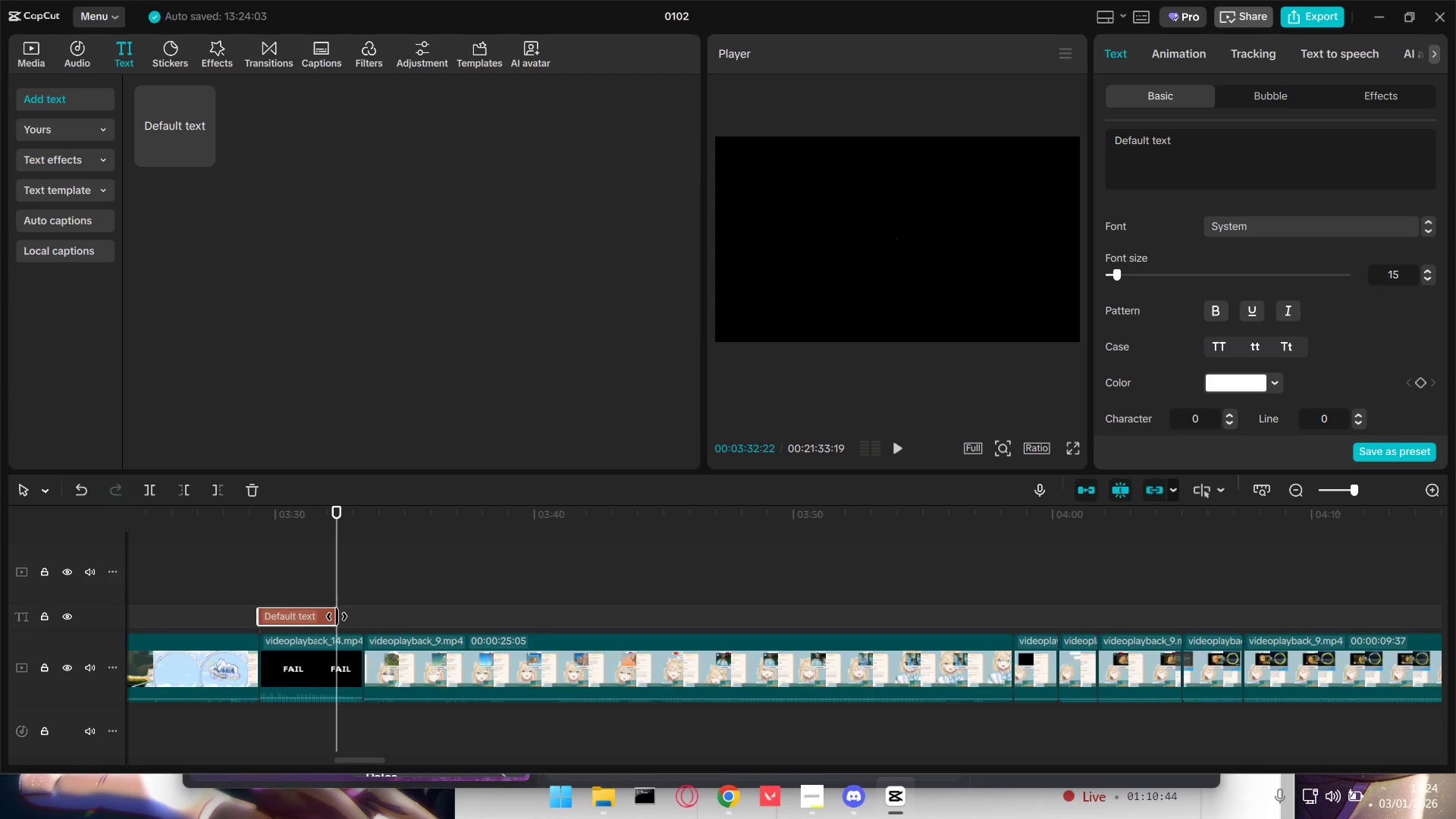 
left_click_drag(start_coordinate=[337, 617], to_coordinate=[354, 617])
 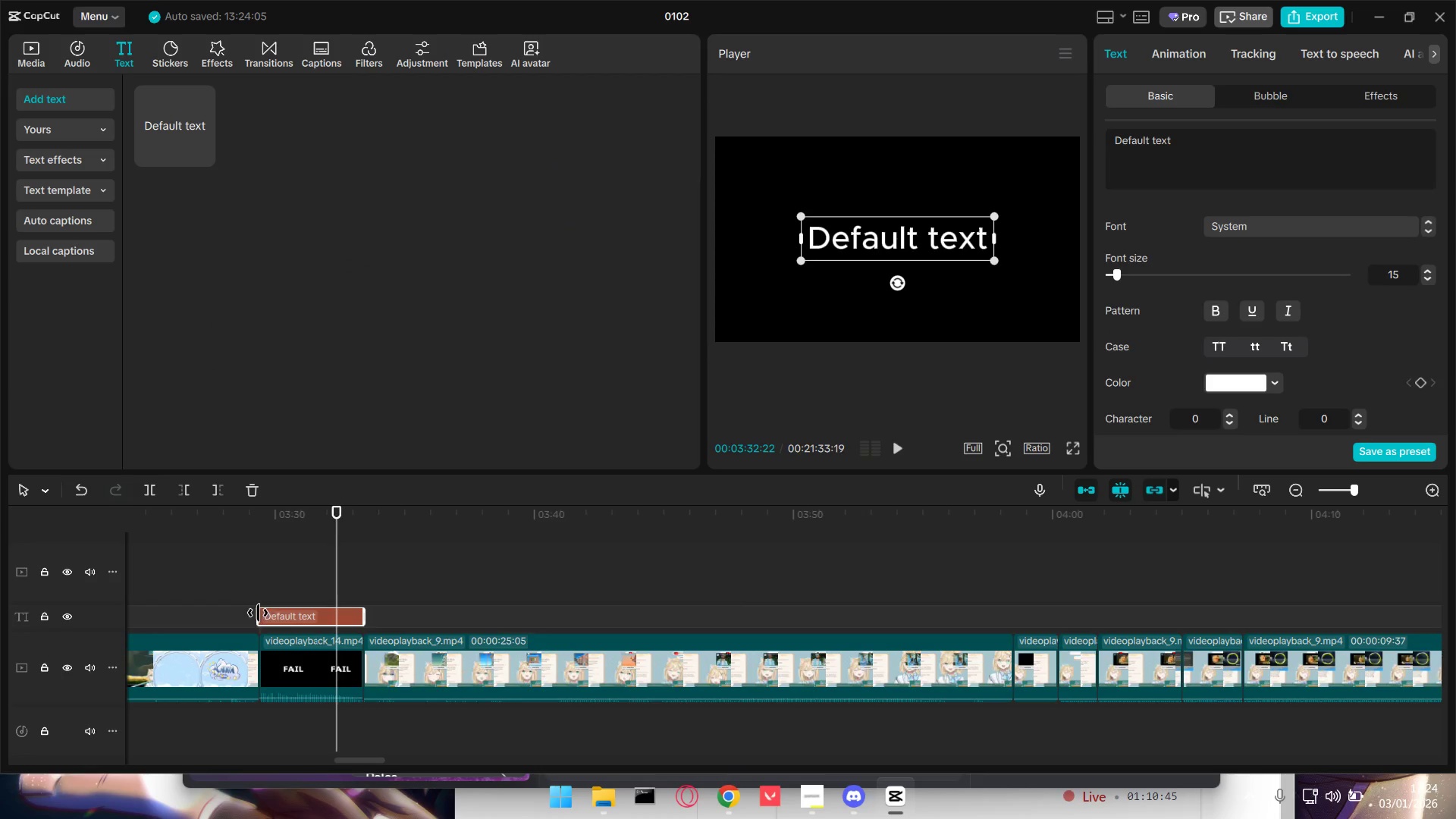 
left_click_drag(start_coordinate=[258, 613], to_coordinate=[263, 613])
 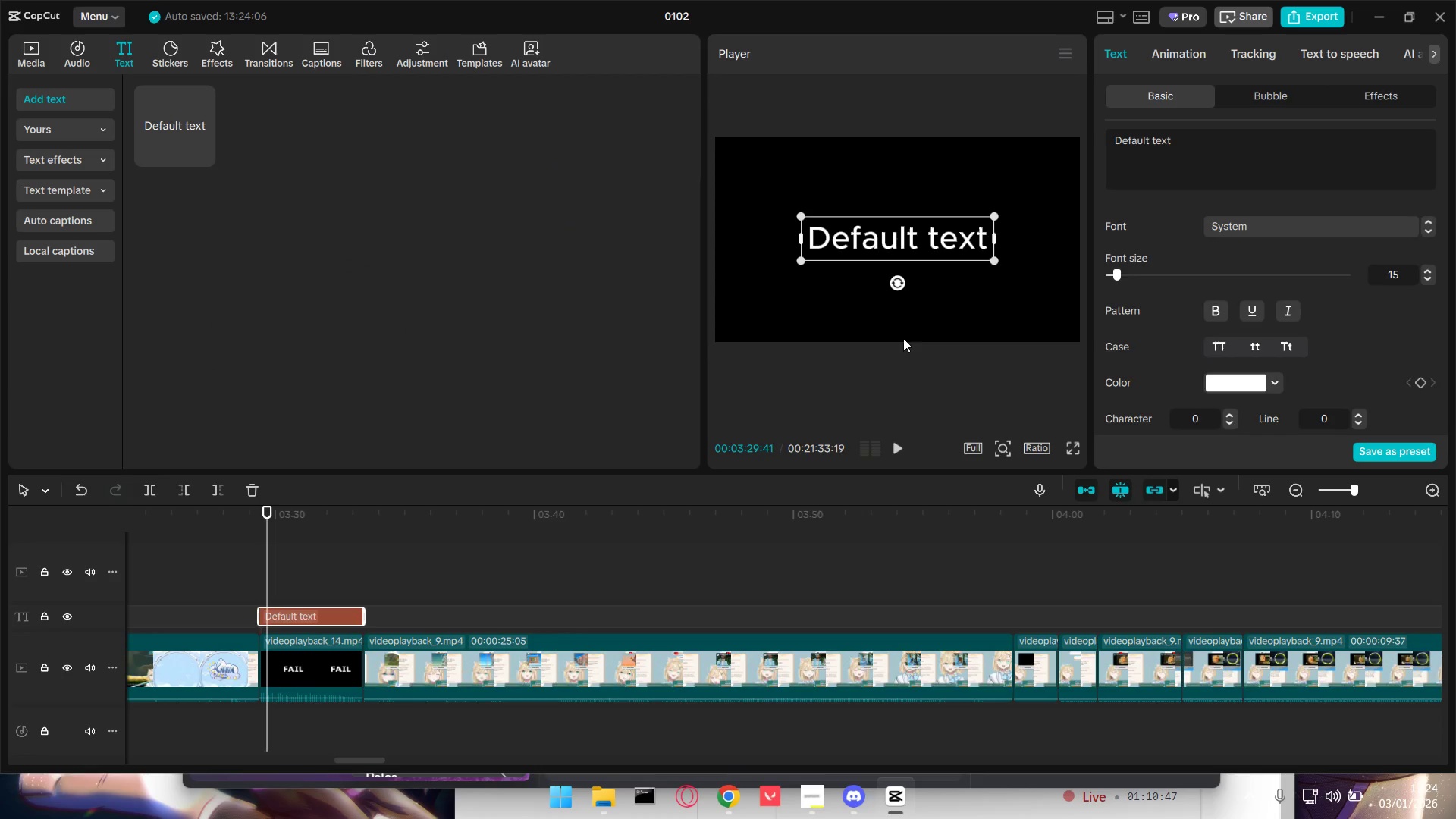 
left_click_drag(start_coordinate=[1241, 145], to_coordinate=[913, 132])
 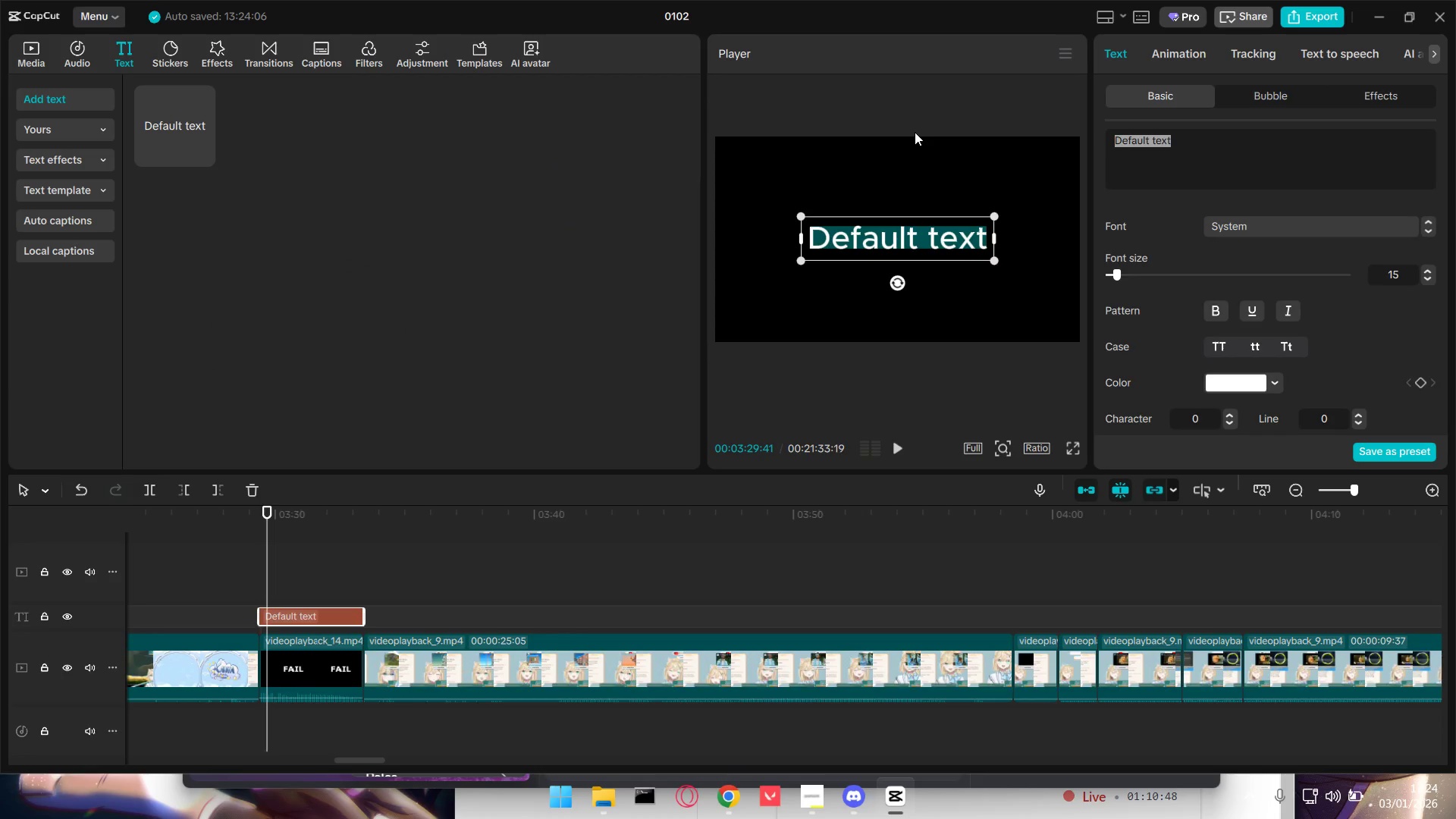 
hold_key(key=ShiftLeft, duration=1.5)
 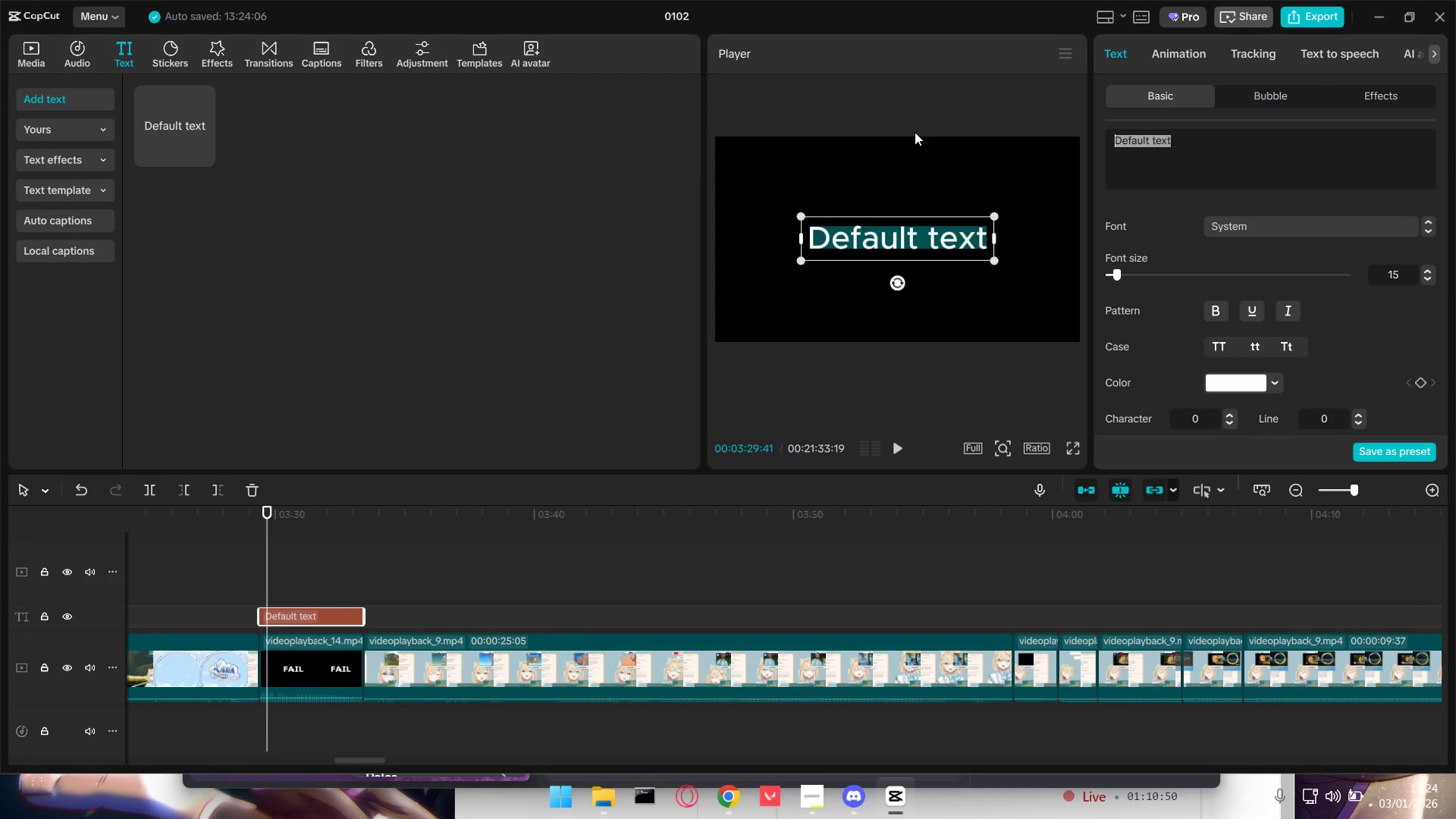 
type(Surend )
key(Backspace)
key(Backspace)
key(Backspace)
key(Backspace)
key(Backspace)
key(Backspace)
key(Backspace)
type(Lanjut fdree)
key(Backspace)
key(Backspace)
key(Backspace)
key(Backspace)
type(ree)
key(Backspace)
key(Backspace)
key(Backspace)
key(Backspace)
type(Freetalk dia )
 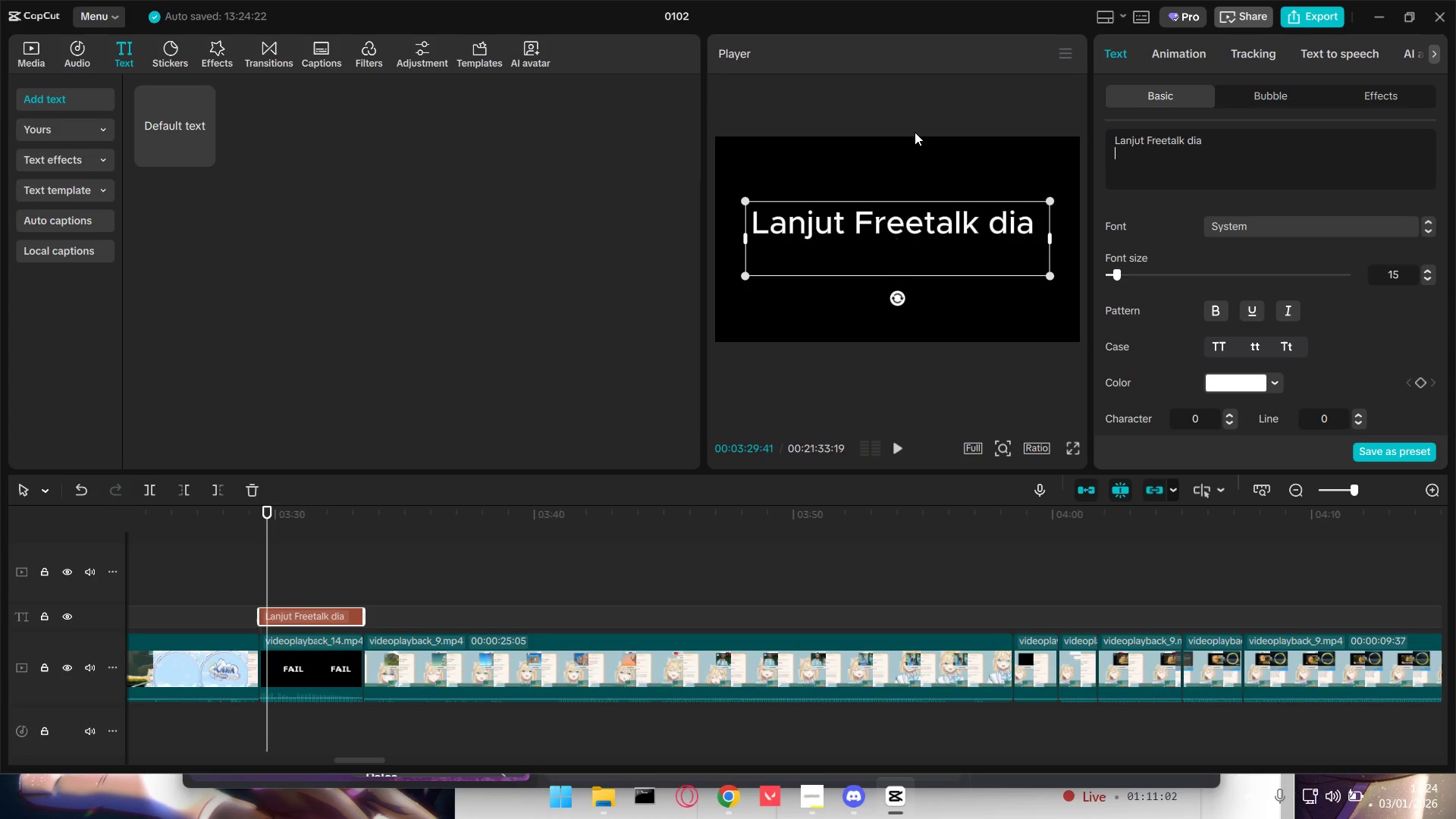 
 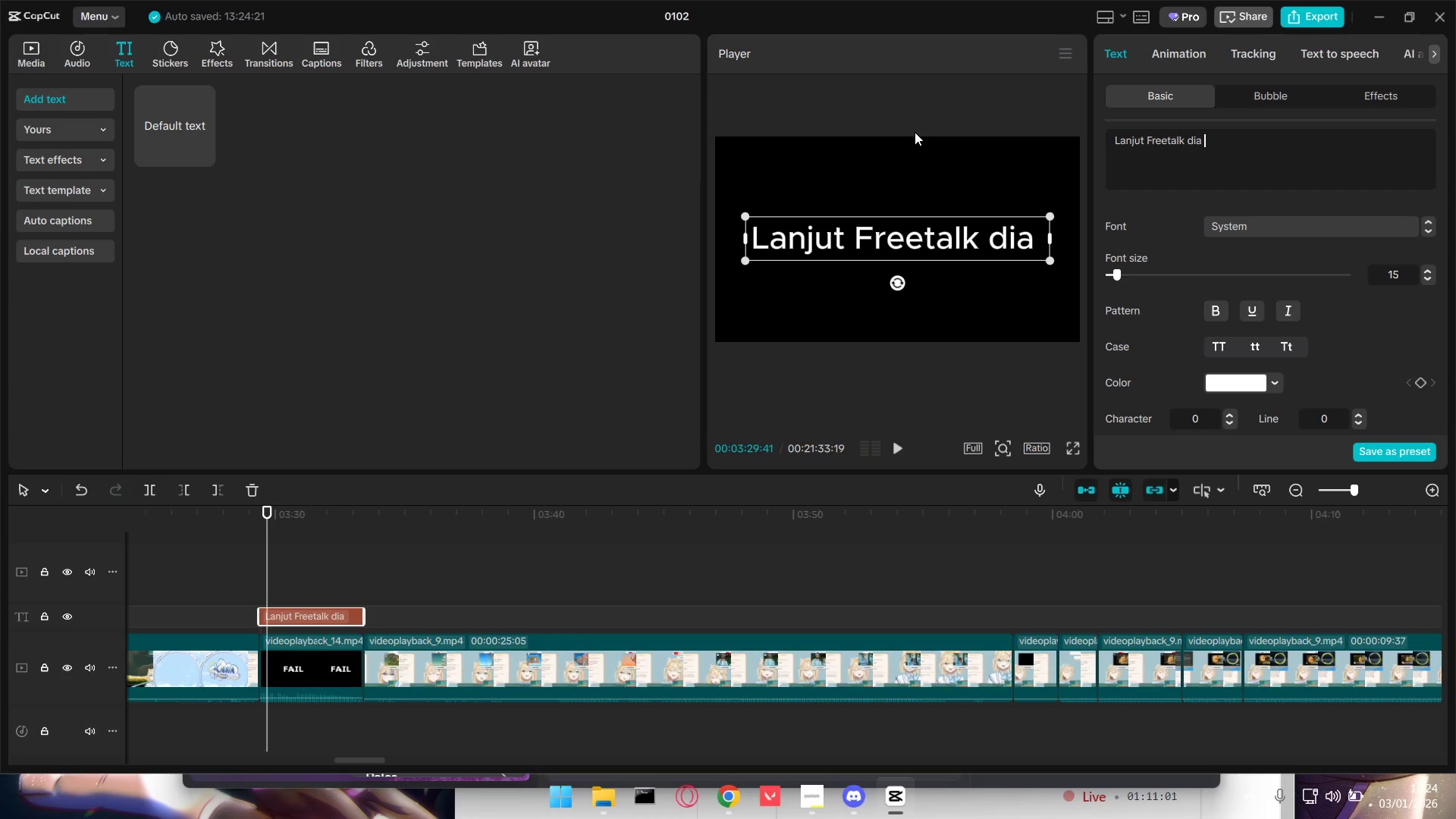 
key(Shift+Enter)
 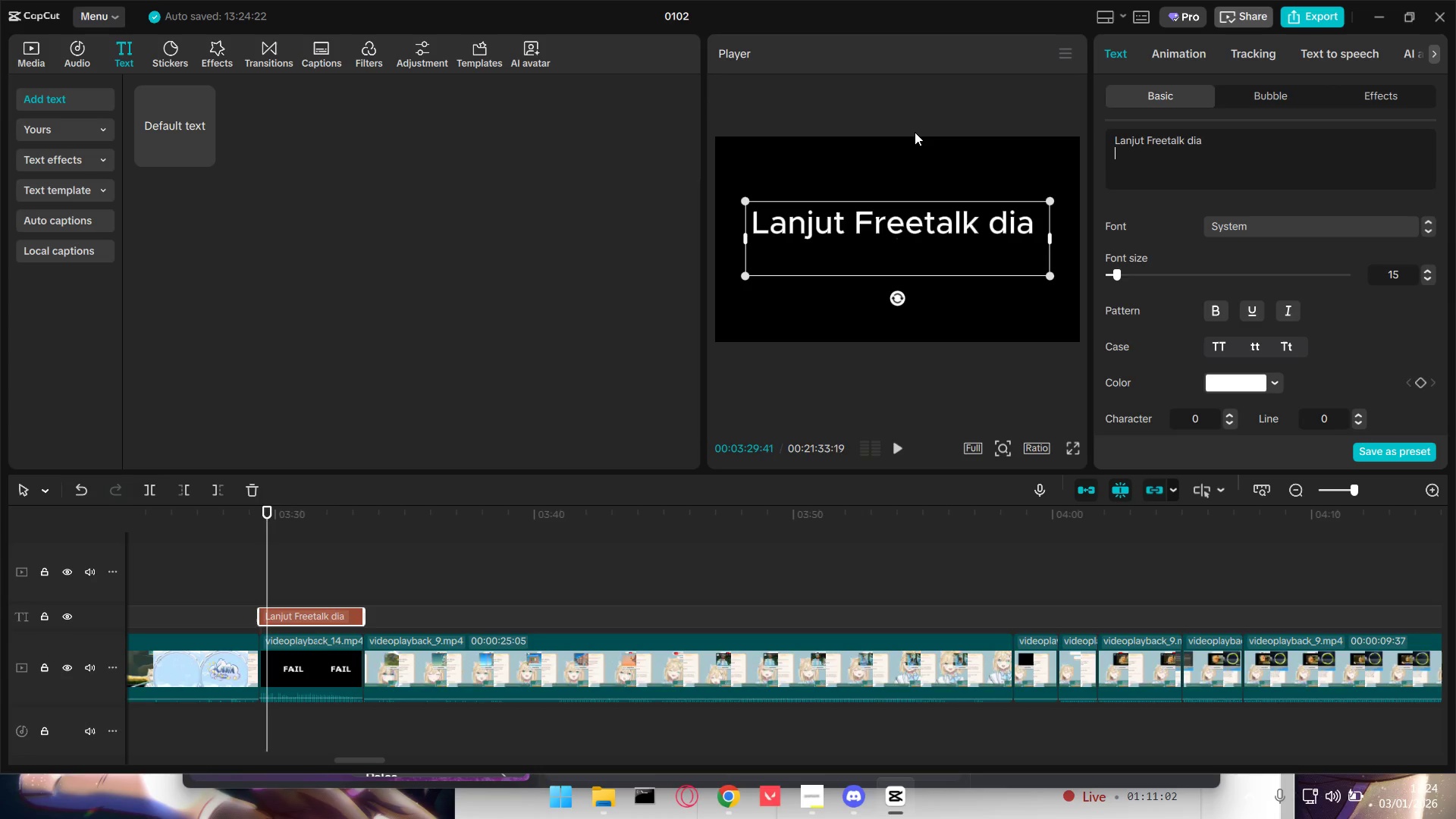 
key(Backspace)
 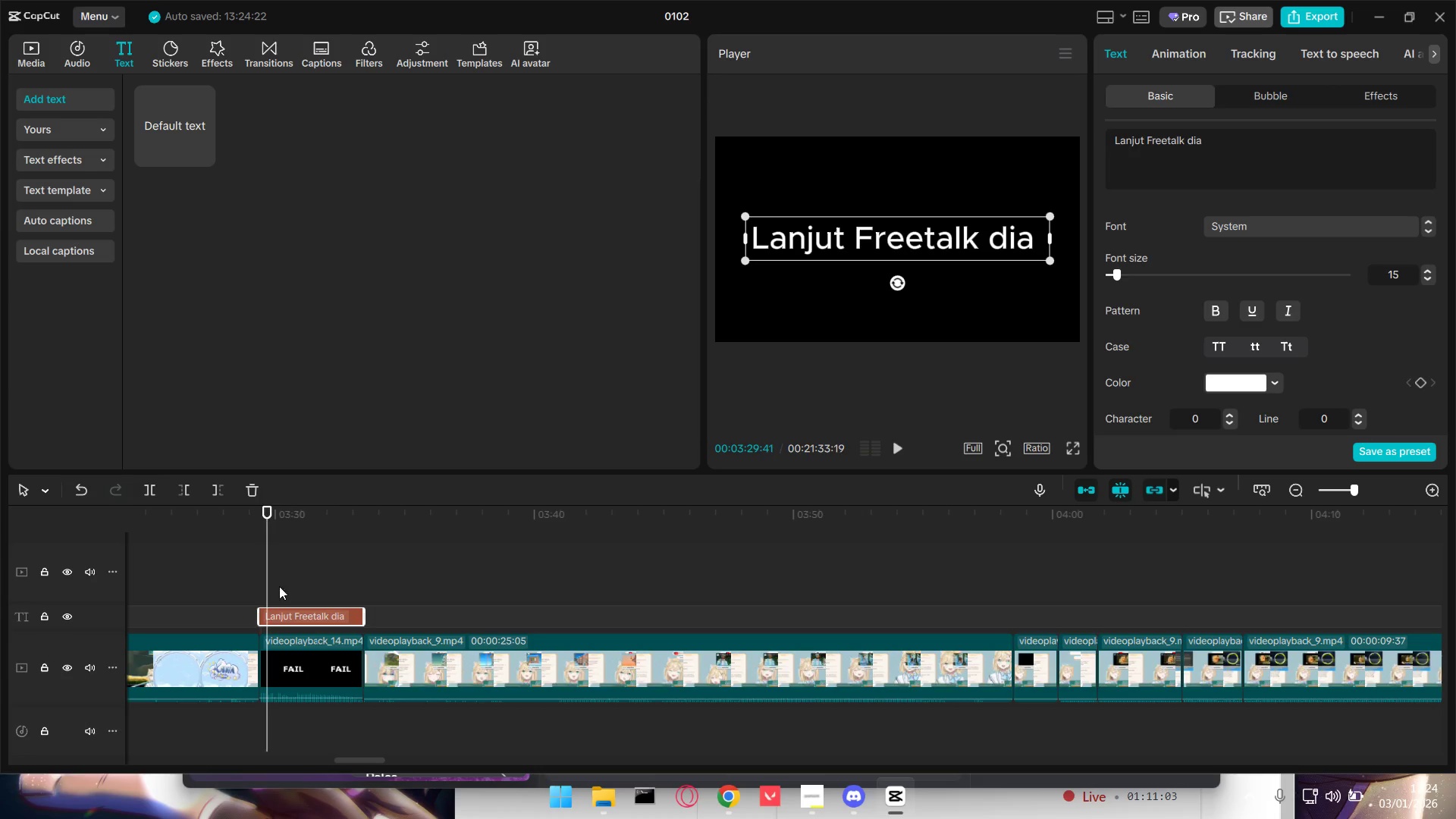 
key(Space)
 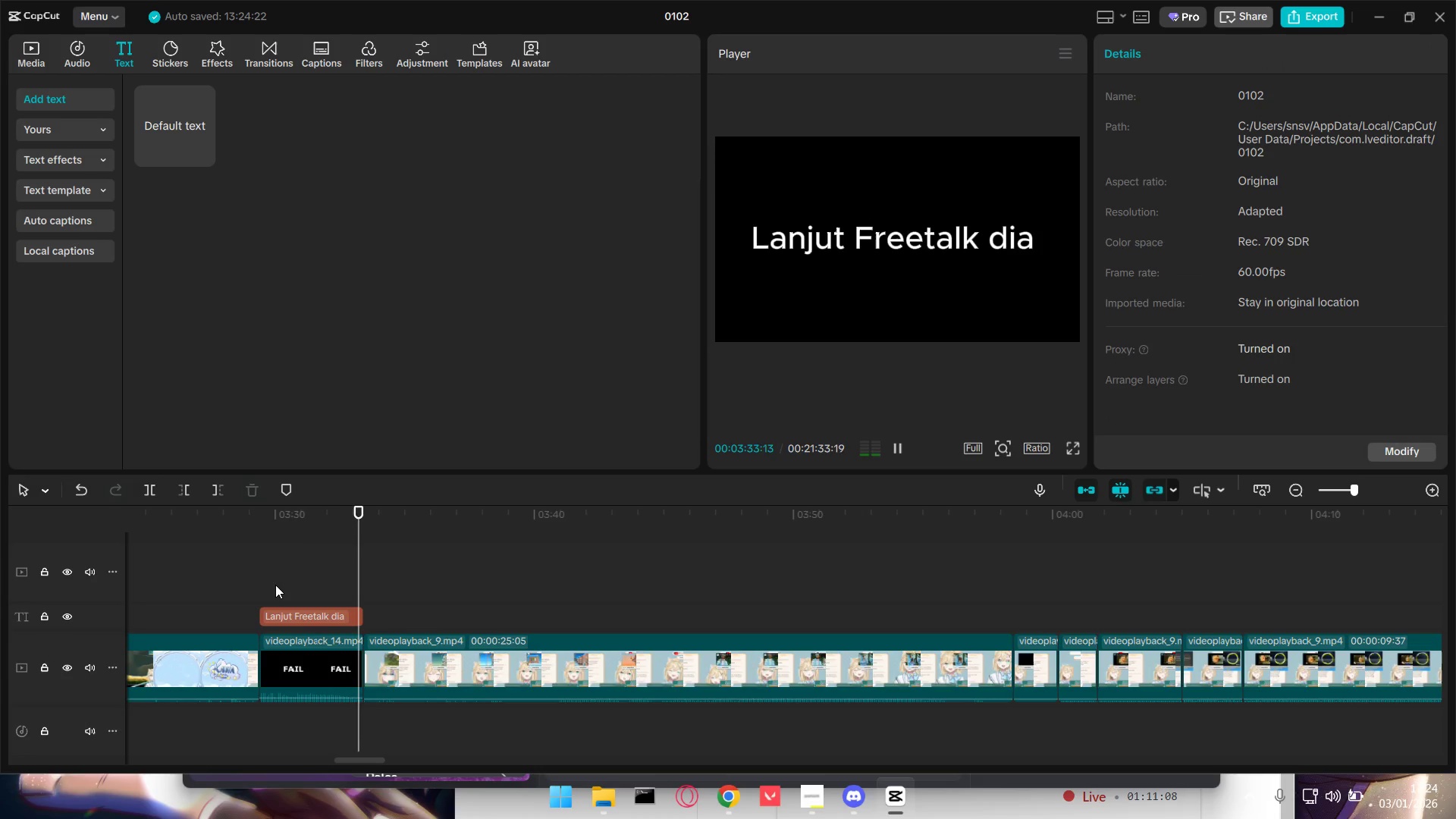 
wait(5.09)
 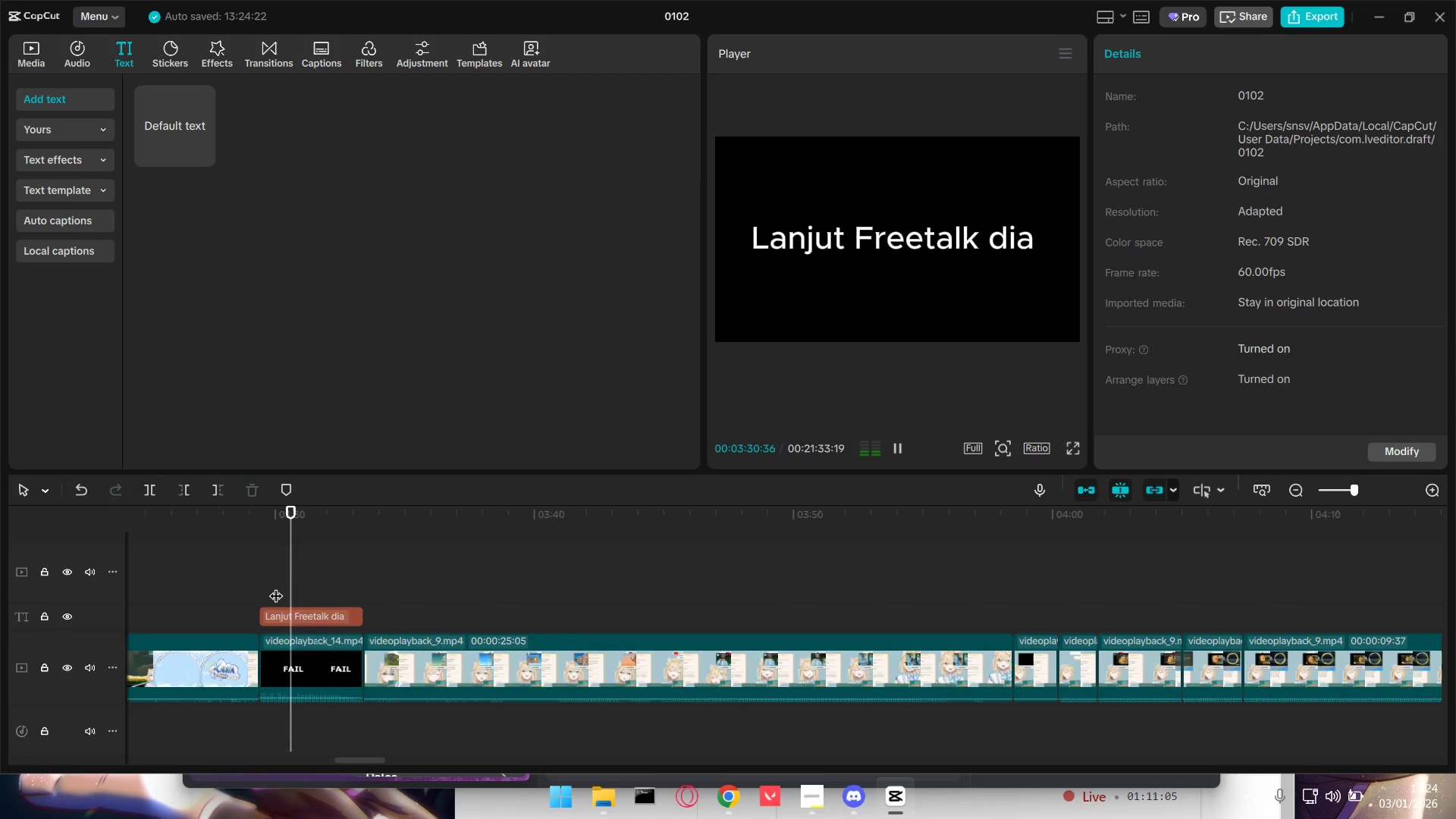 
left_click([664, 598])
 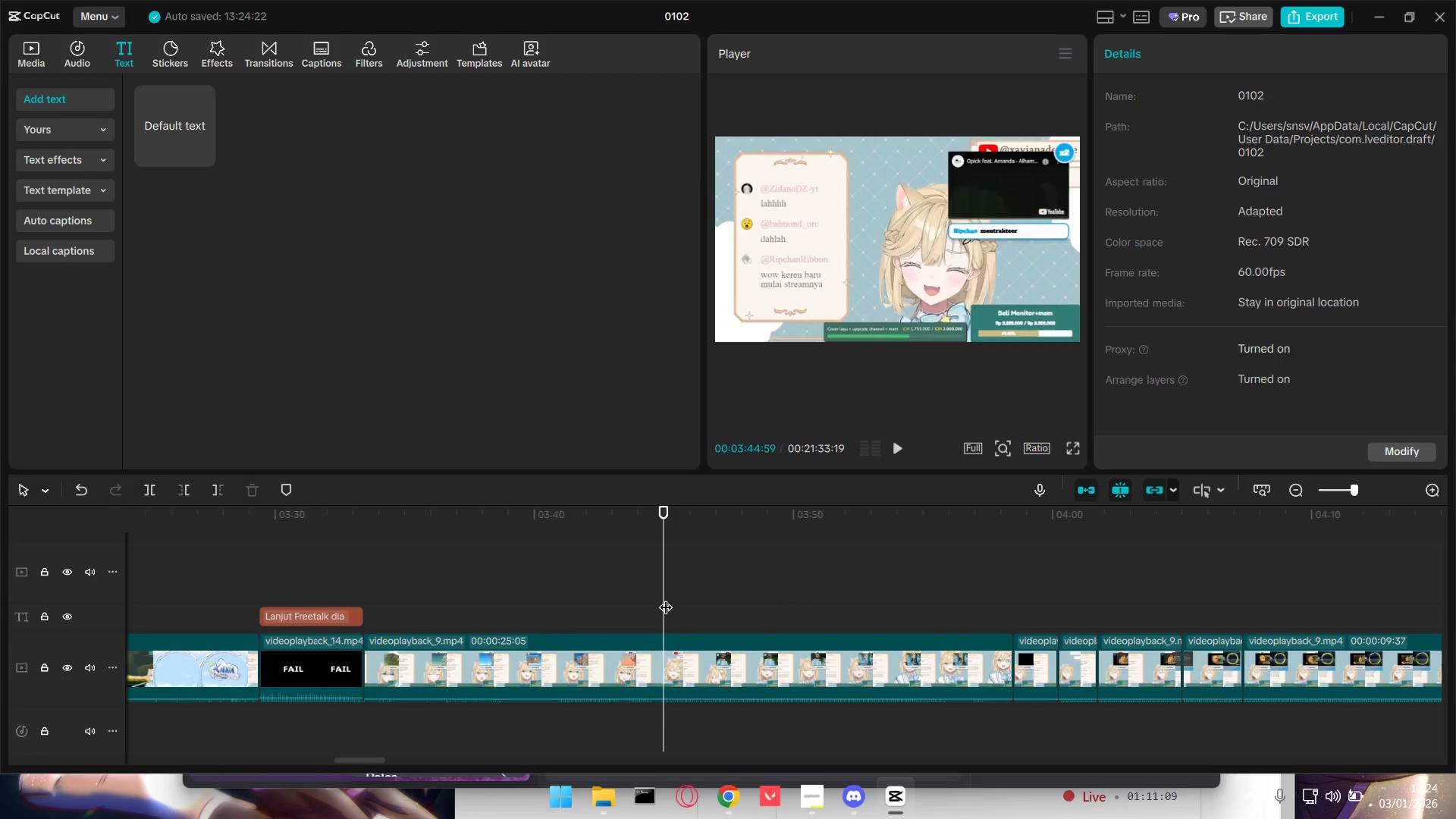 
left_click_drag(start_coordinate=[666, 598], to_coordinate=[620, 588])
 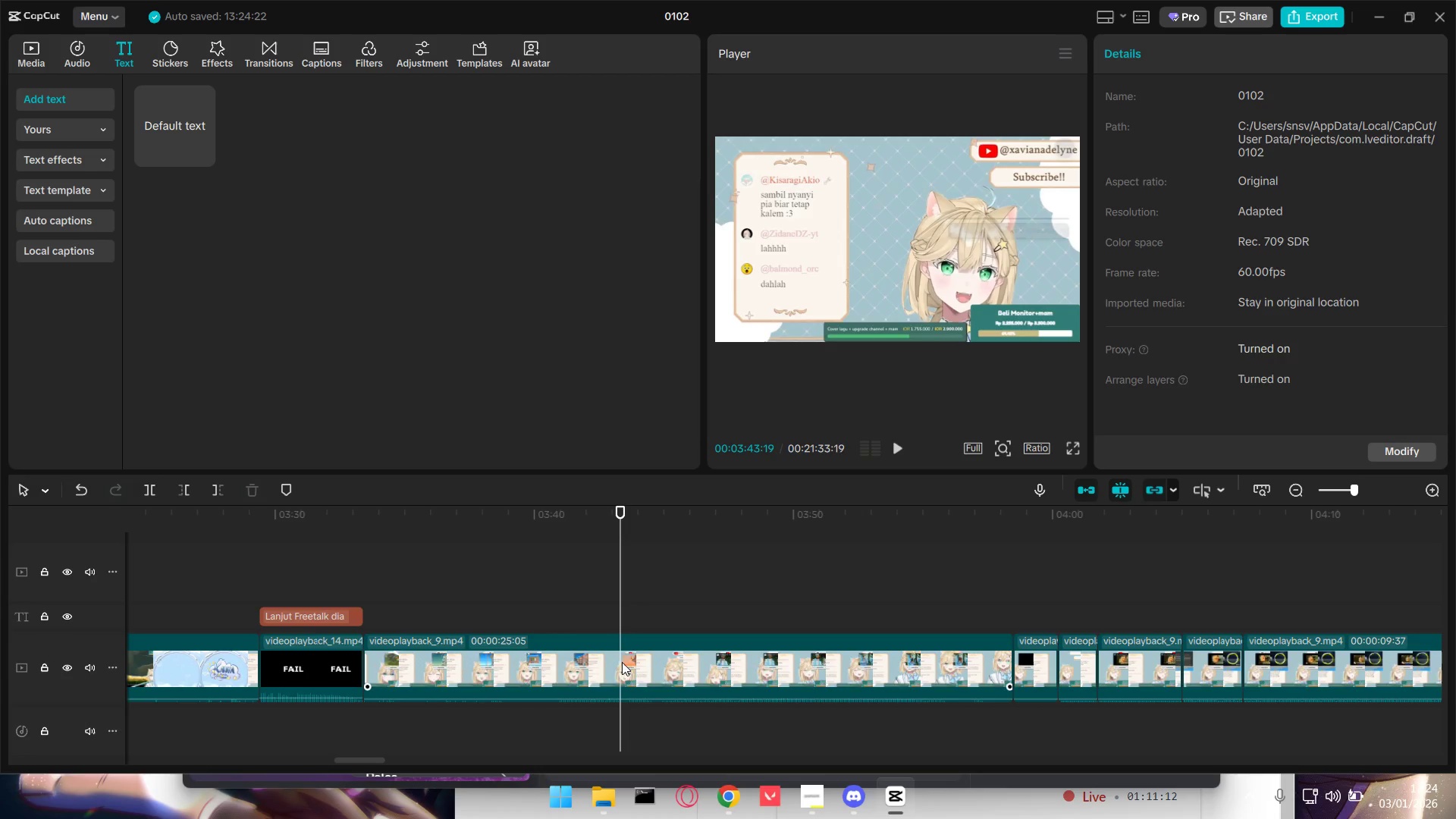 
left_click([610, 661])
 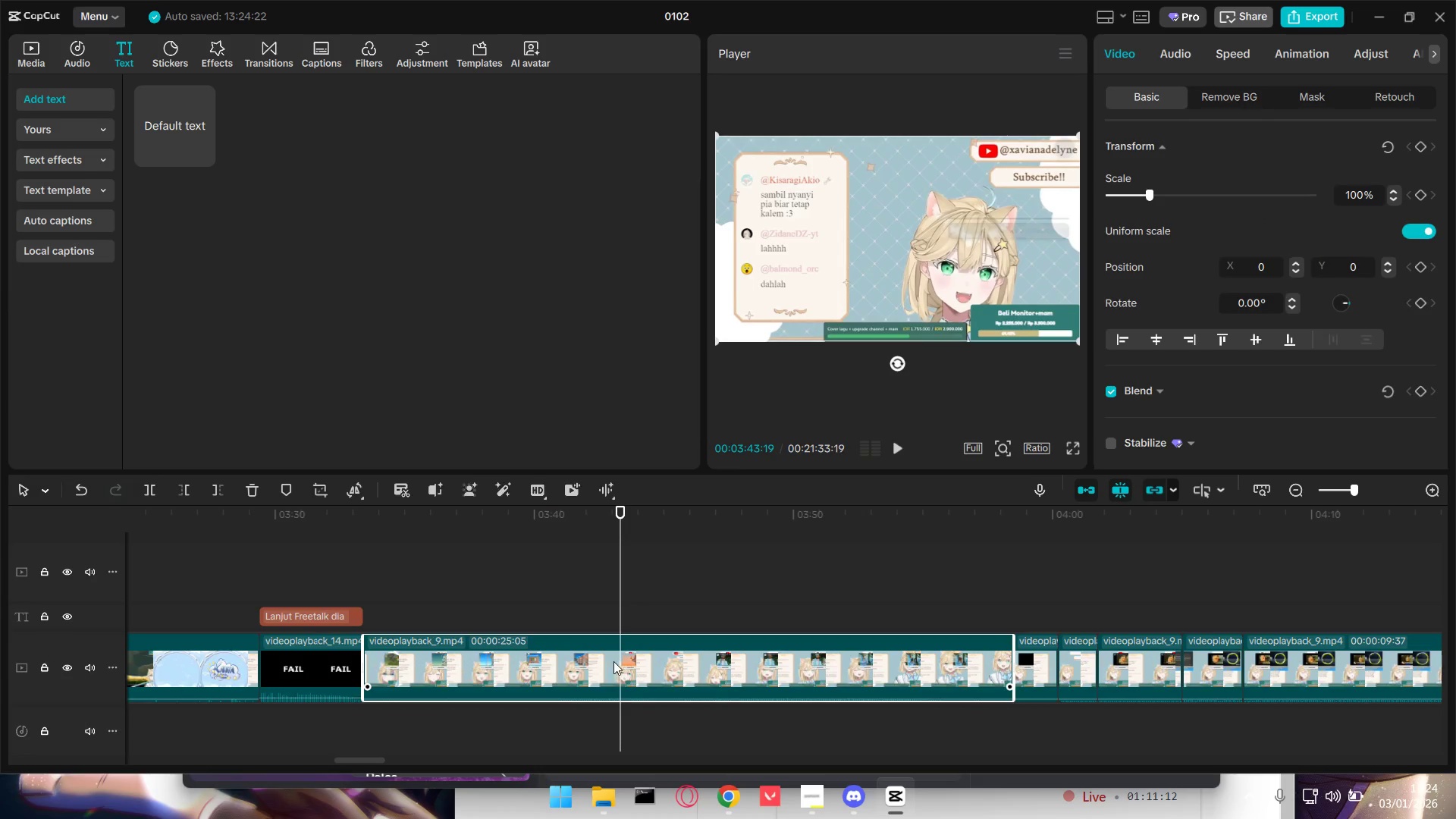 
key(Space)
 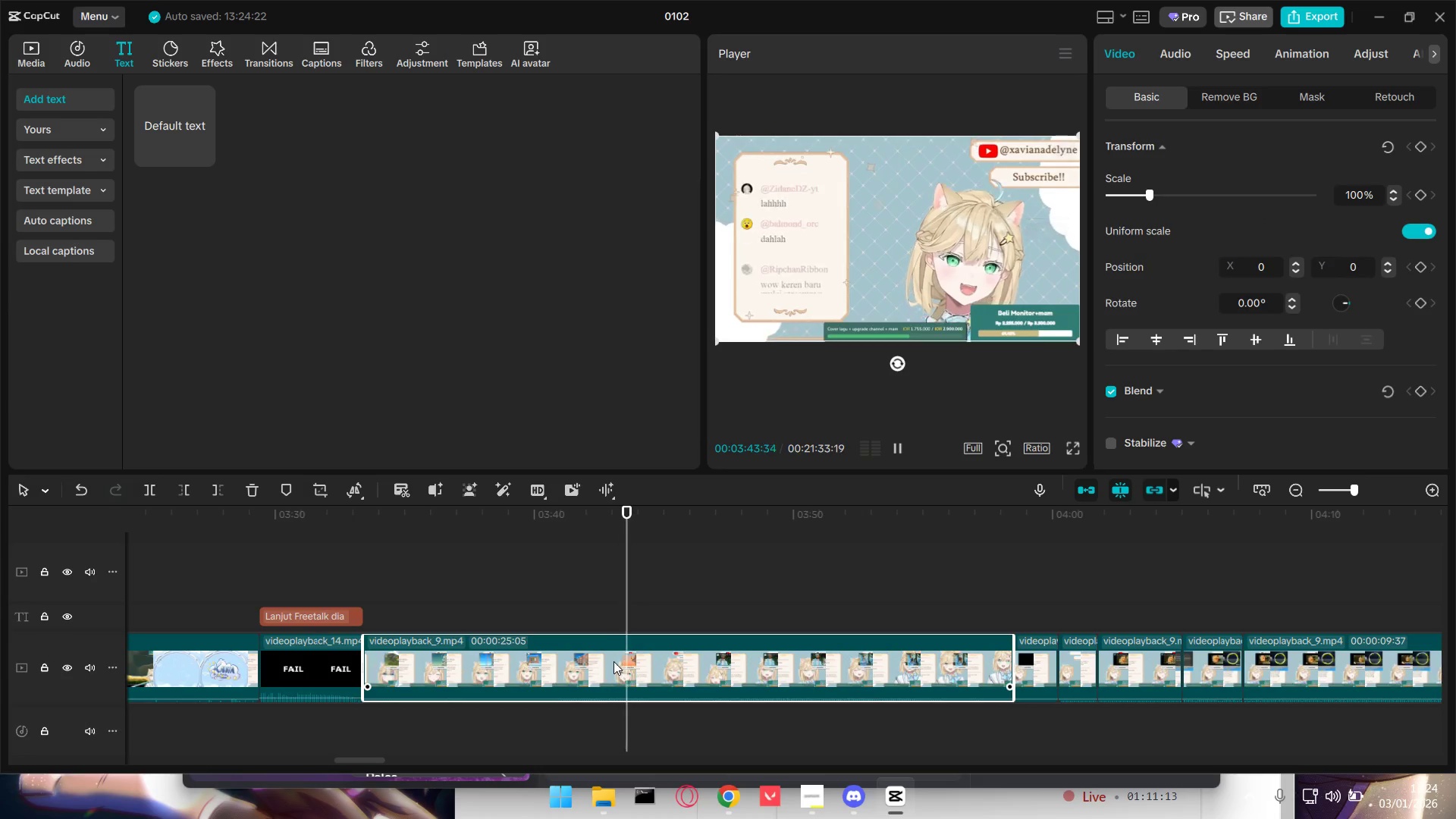 
key(Space)
 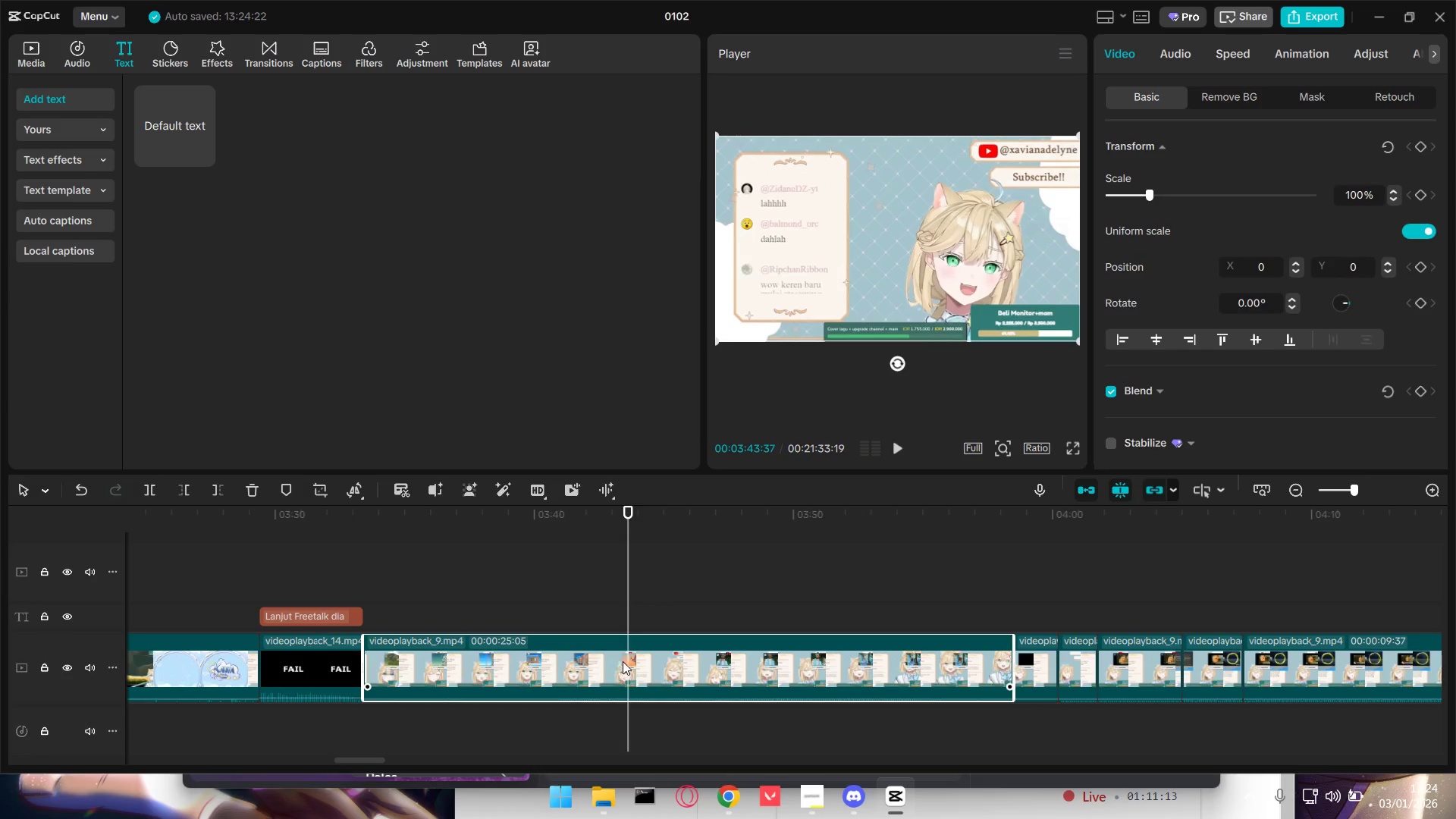 
left_click([627, 661])
 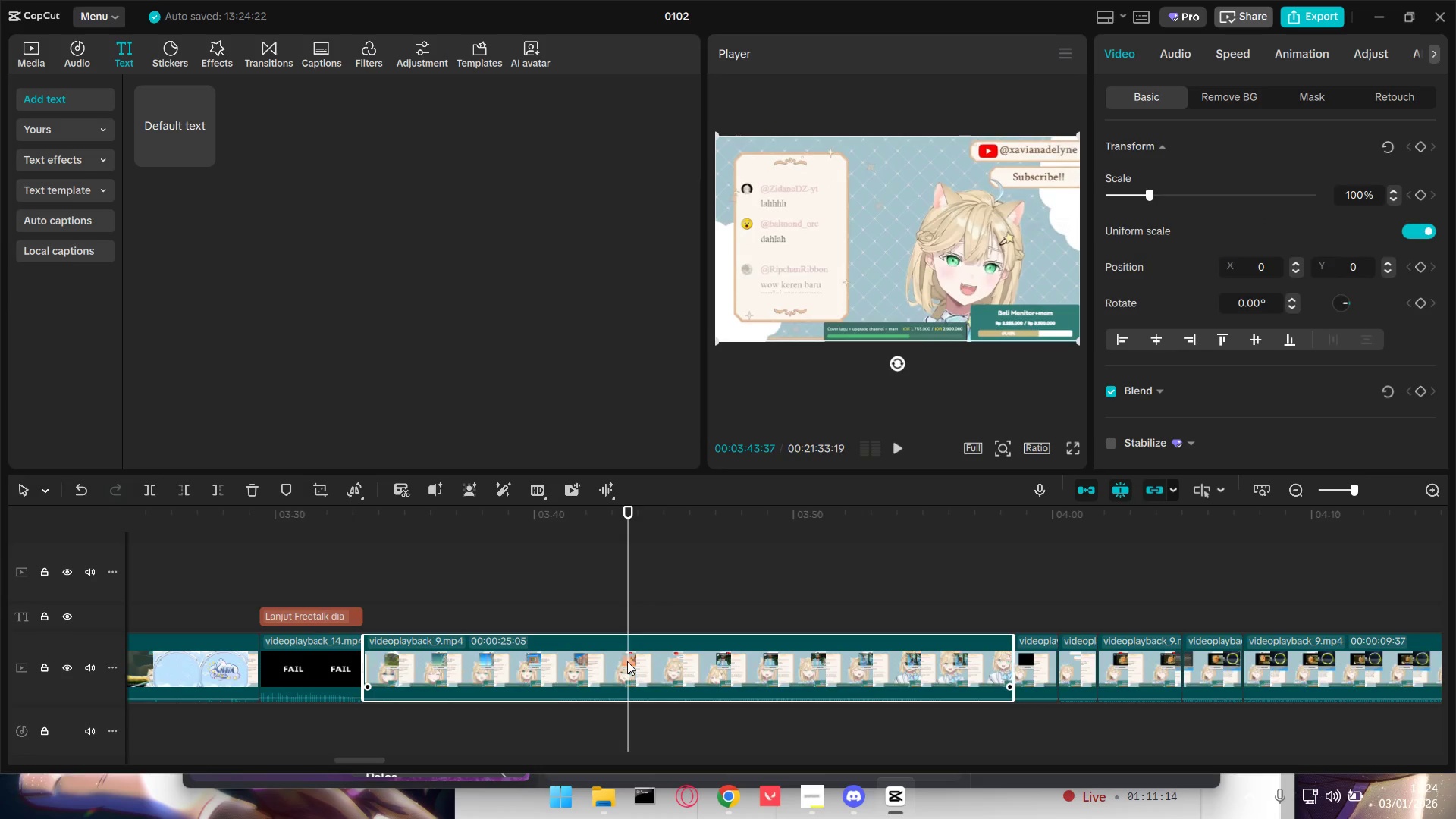 
key(Q)
 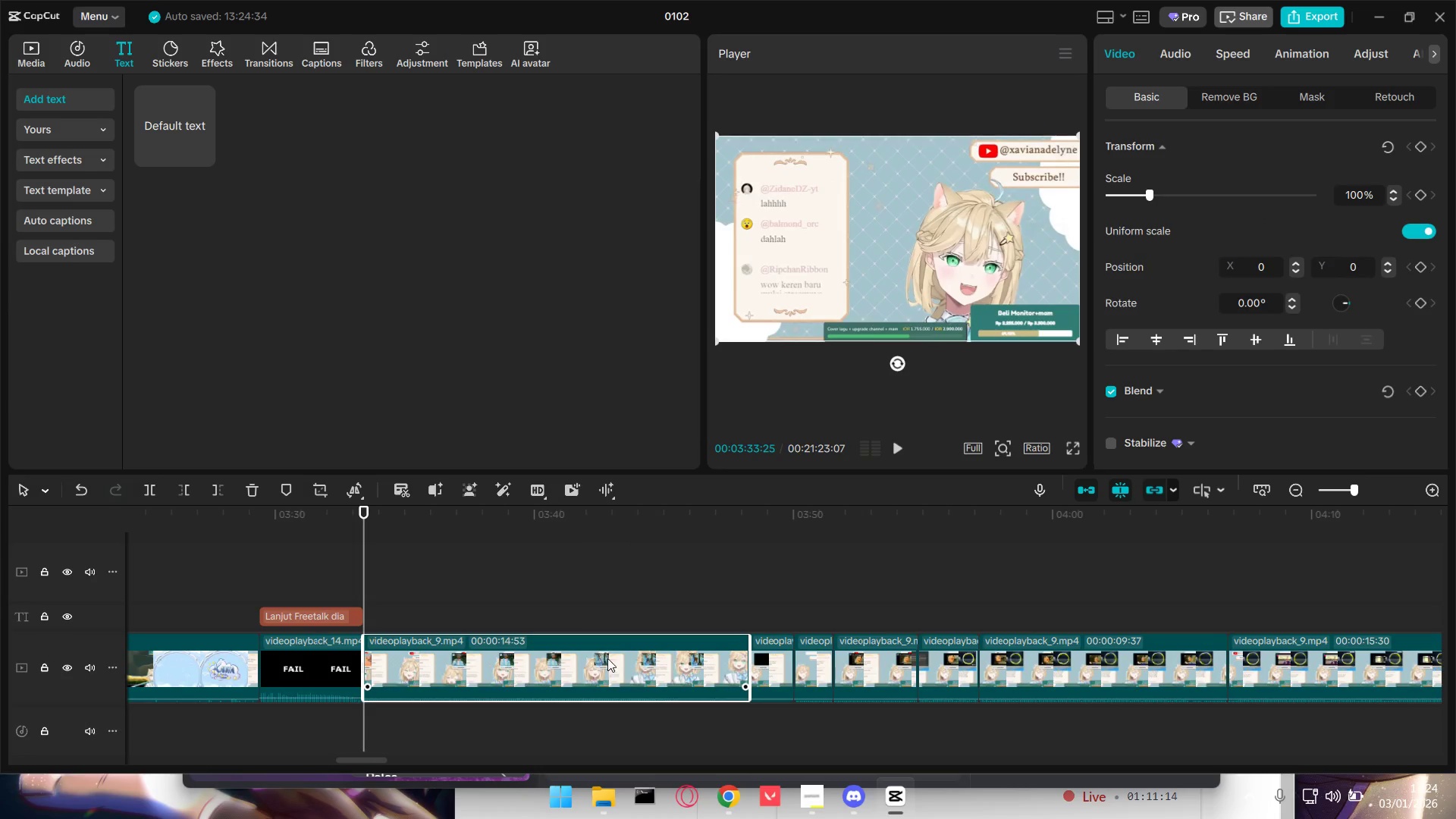 
key(Space)
 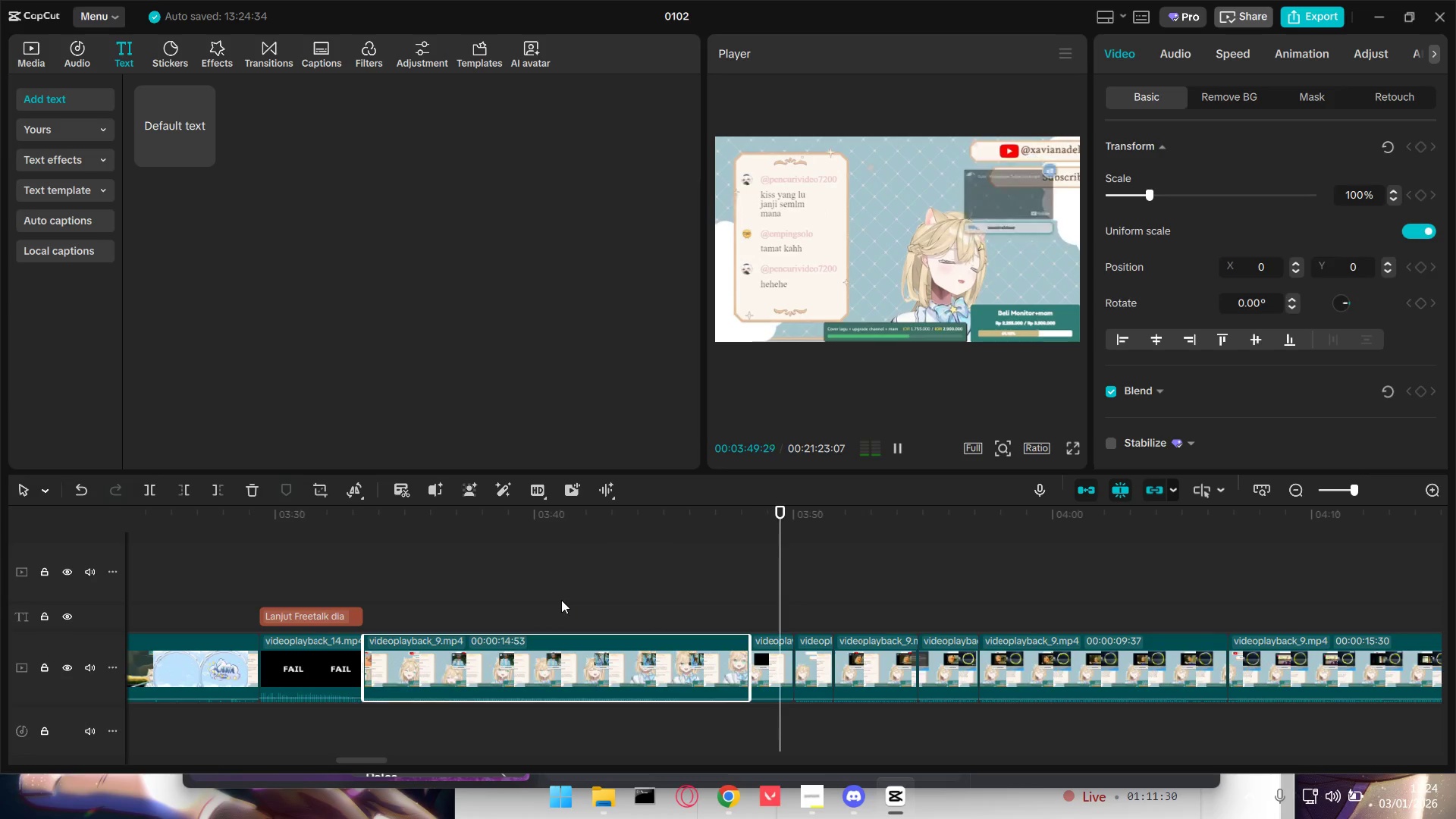 
wait(21.2)
 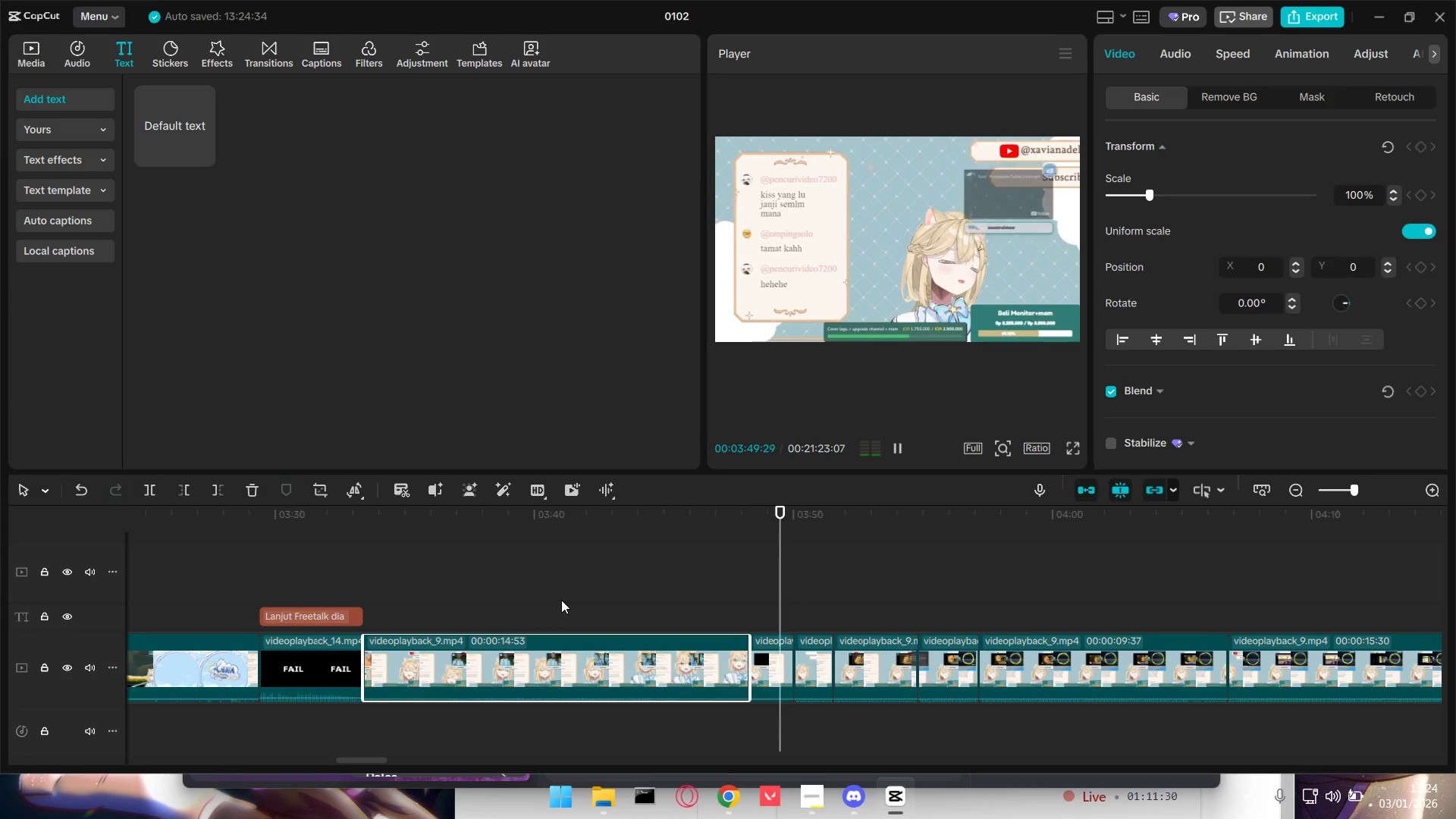 
left_click([743, 605])
 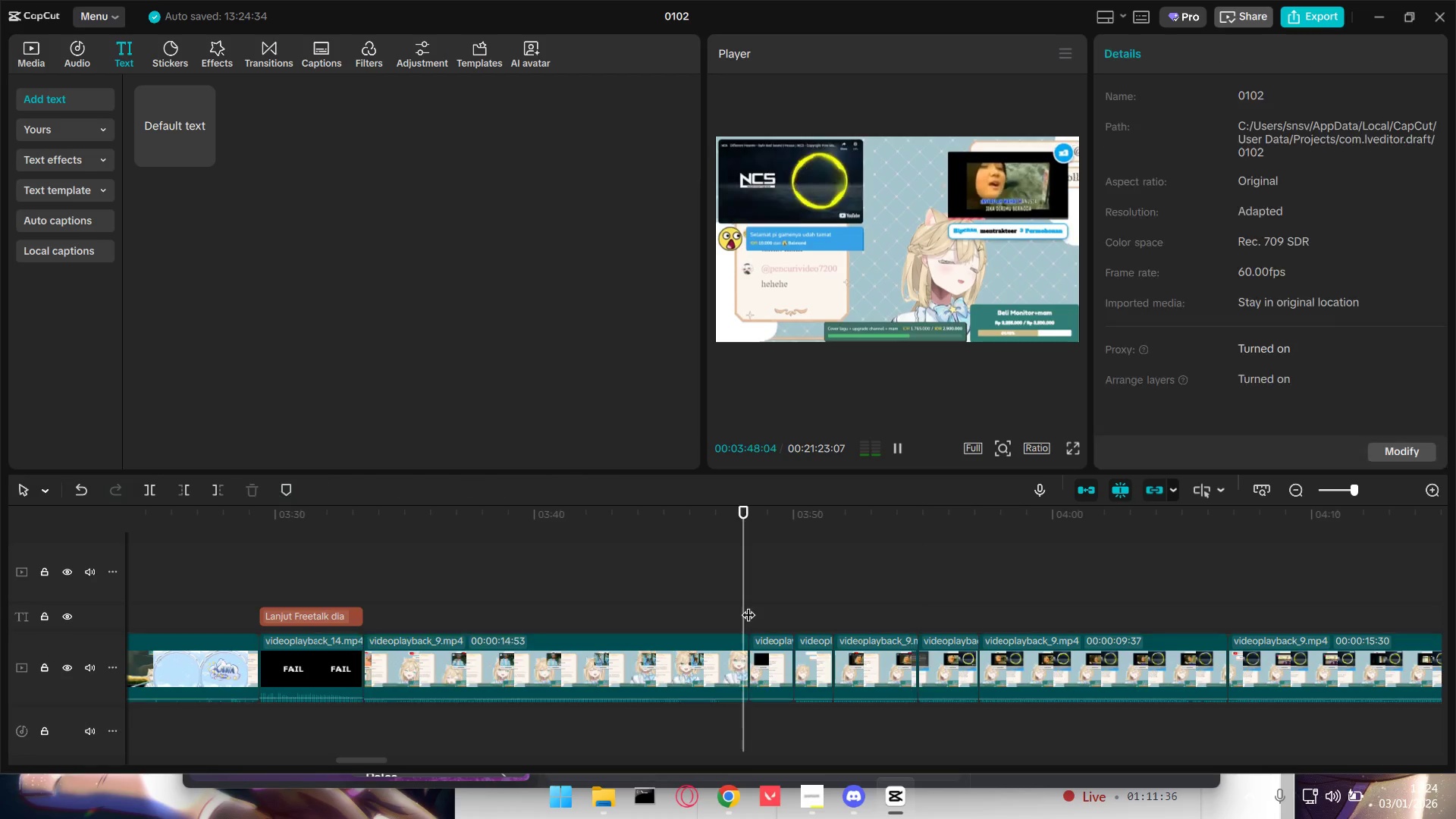 
key(Space)
 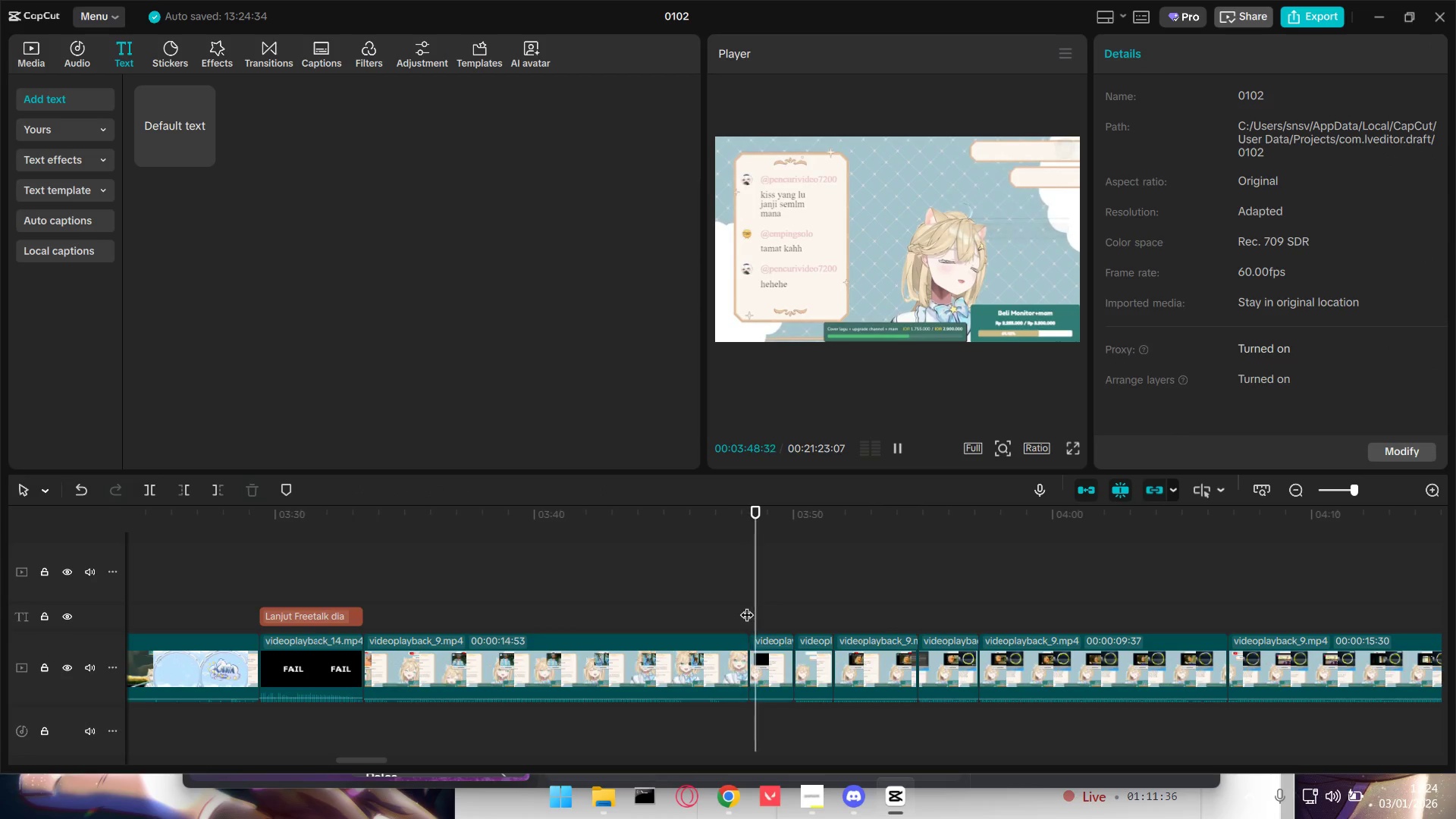 
key(Space)
 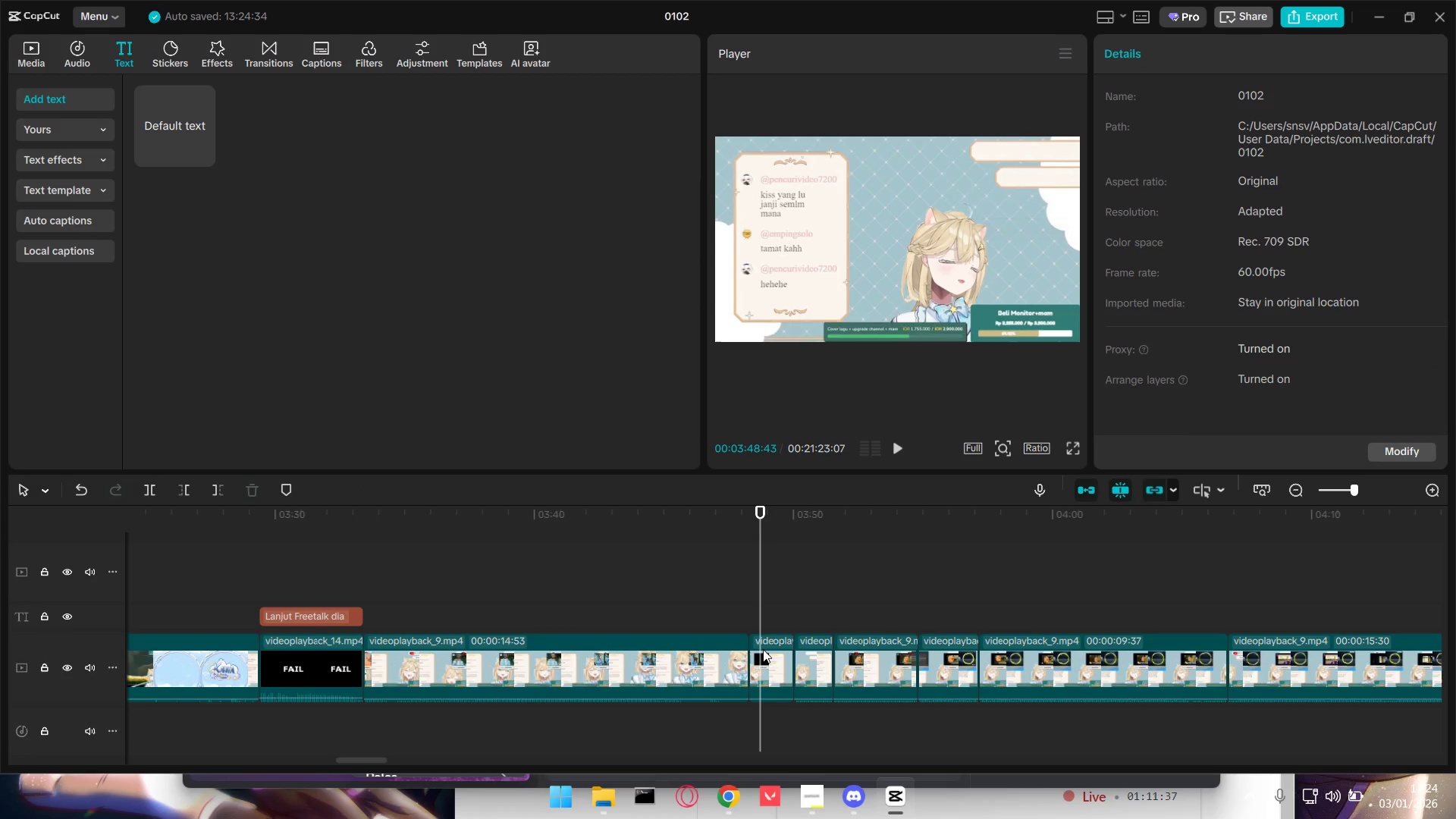 
left_click([765, 648])
 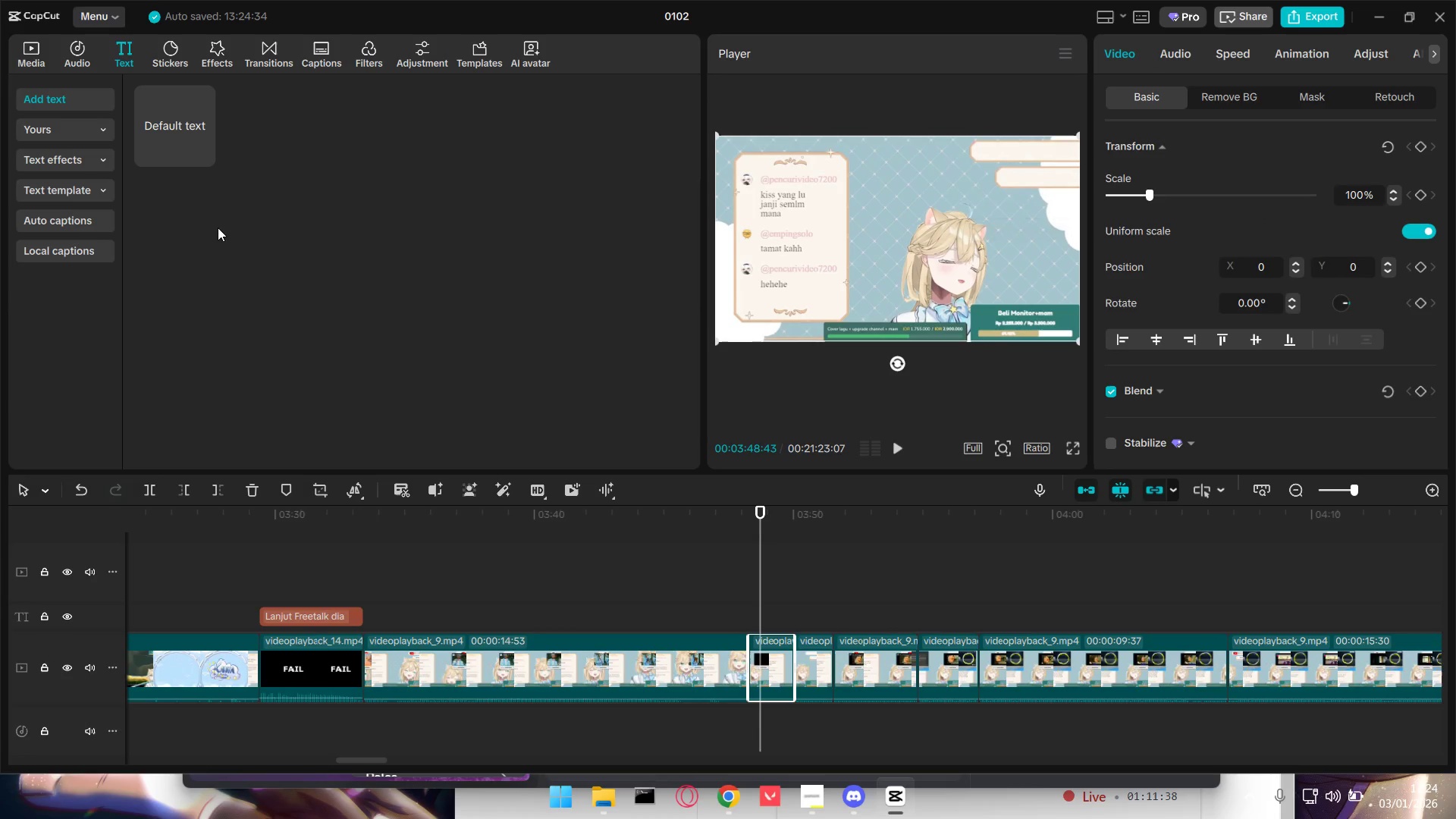 
left_click_drag(start_coordinate=[193, 127], to_coordinate=[745, 628])
 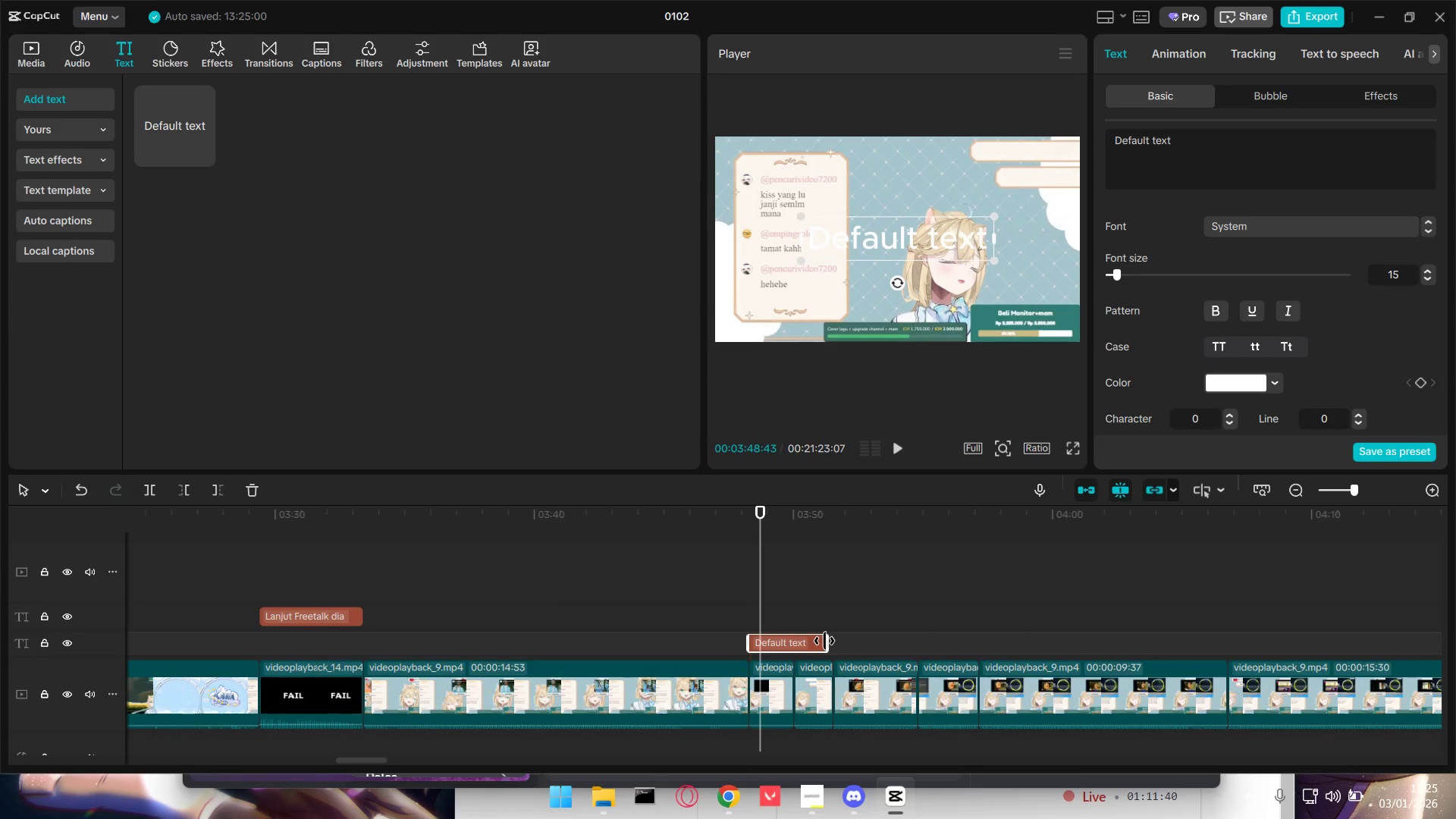 
left_click_drag(start_coordinate=[824, 641], to_coordinate=[784, 643])
 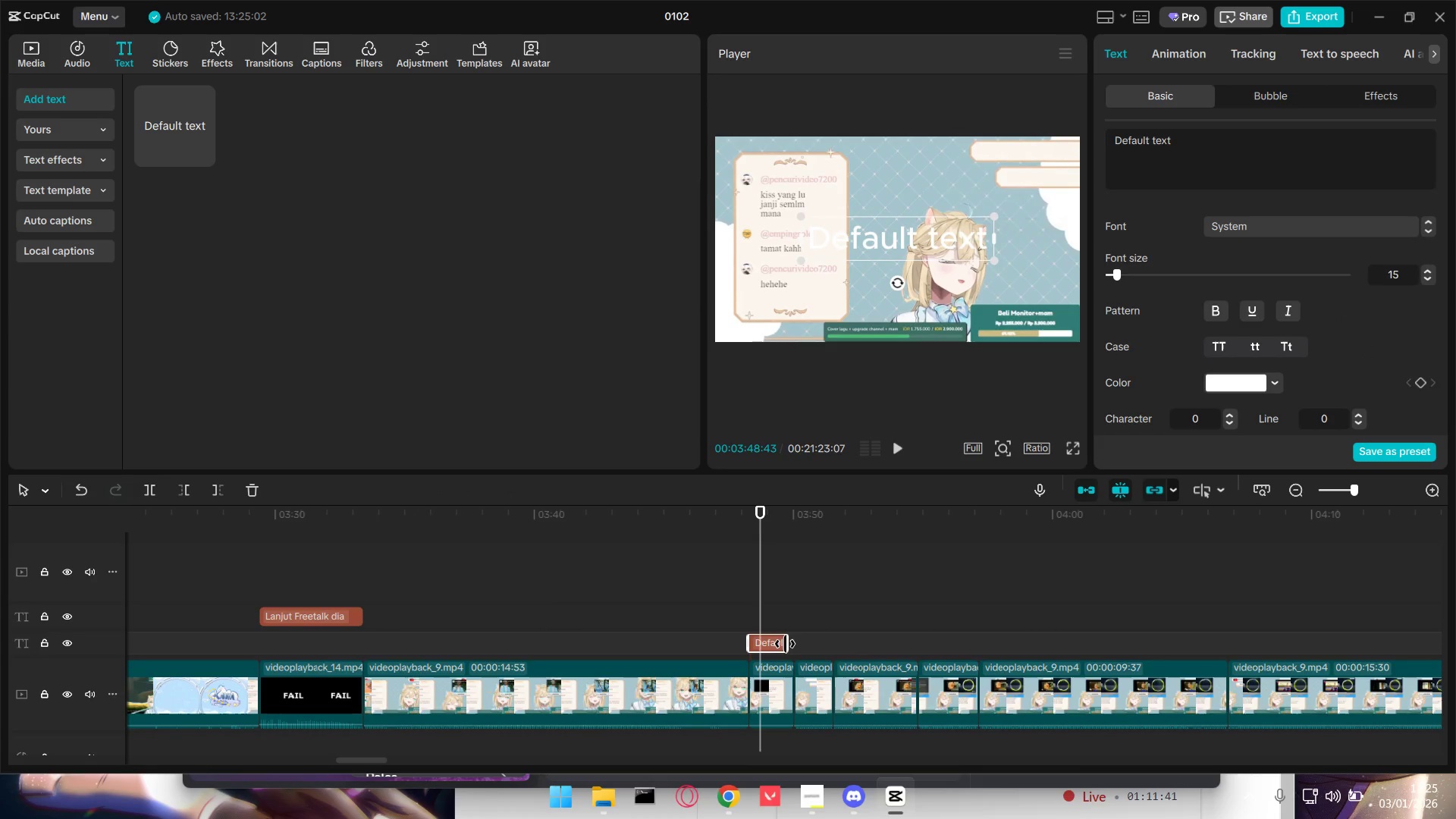 
left_click_drag(start_coordinate=[785, 644], to_coordinate=[789, 644])
 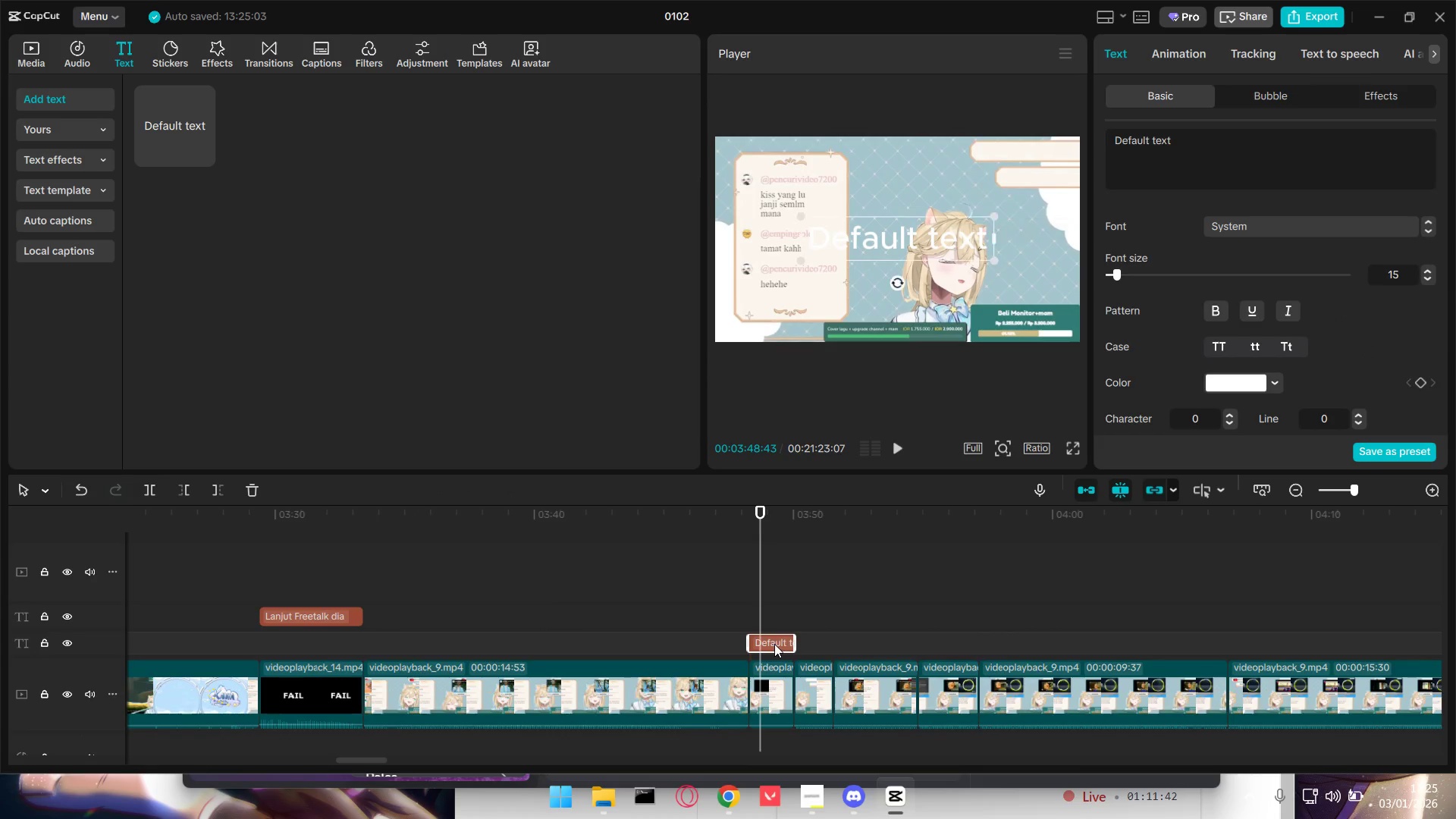 
double_click([774, 644])
 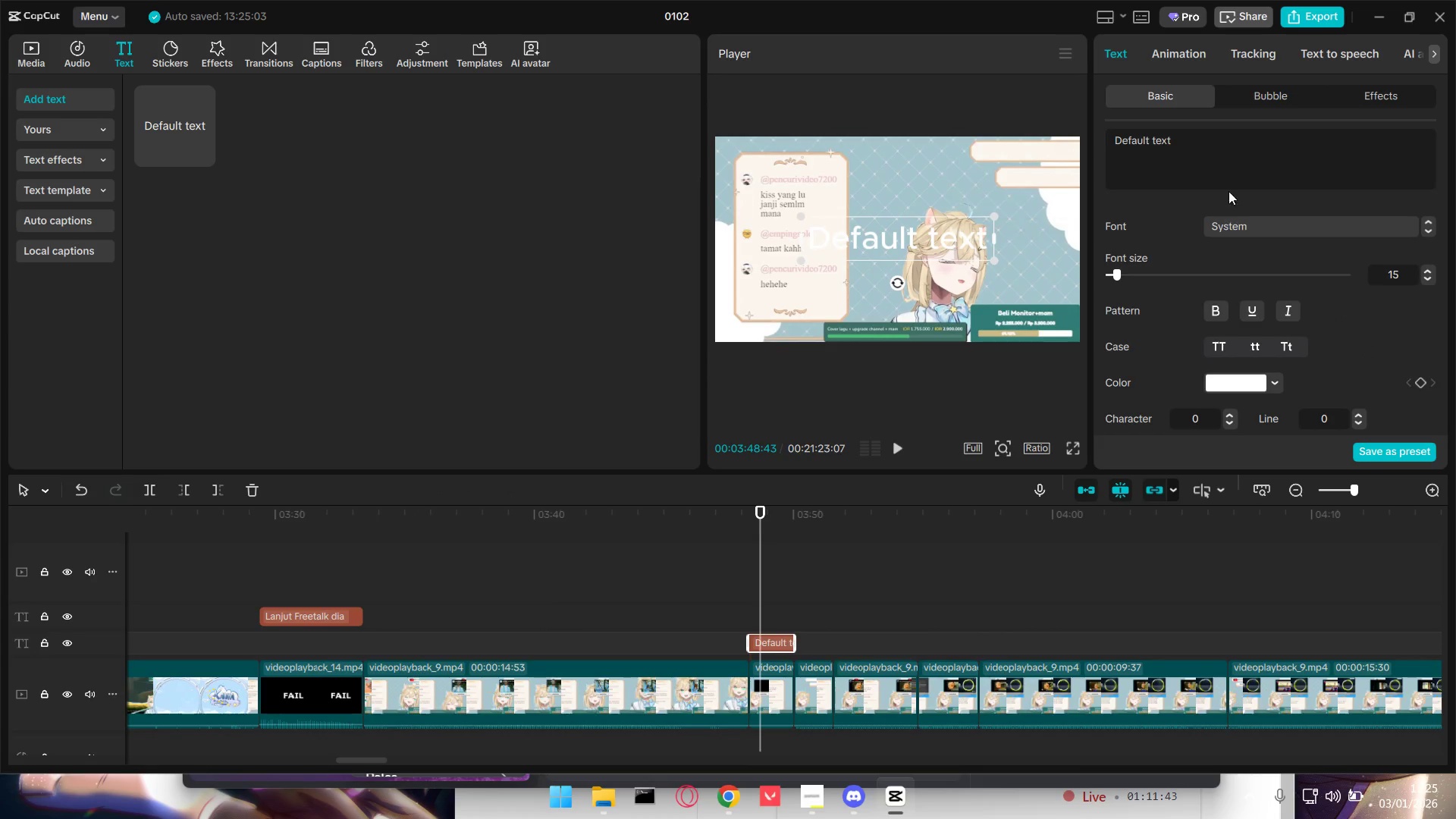 
left_click_drag(start_coordinate=[1218, 149], to_coordinate=[990, 116])
 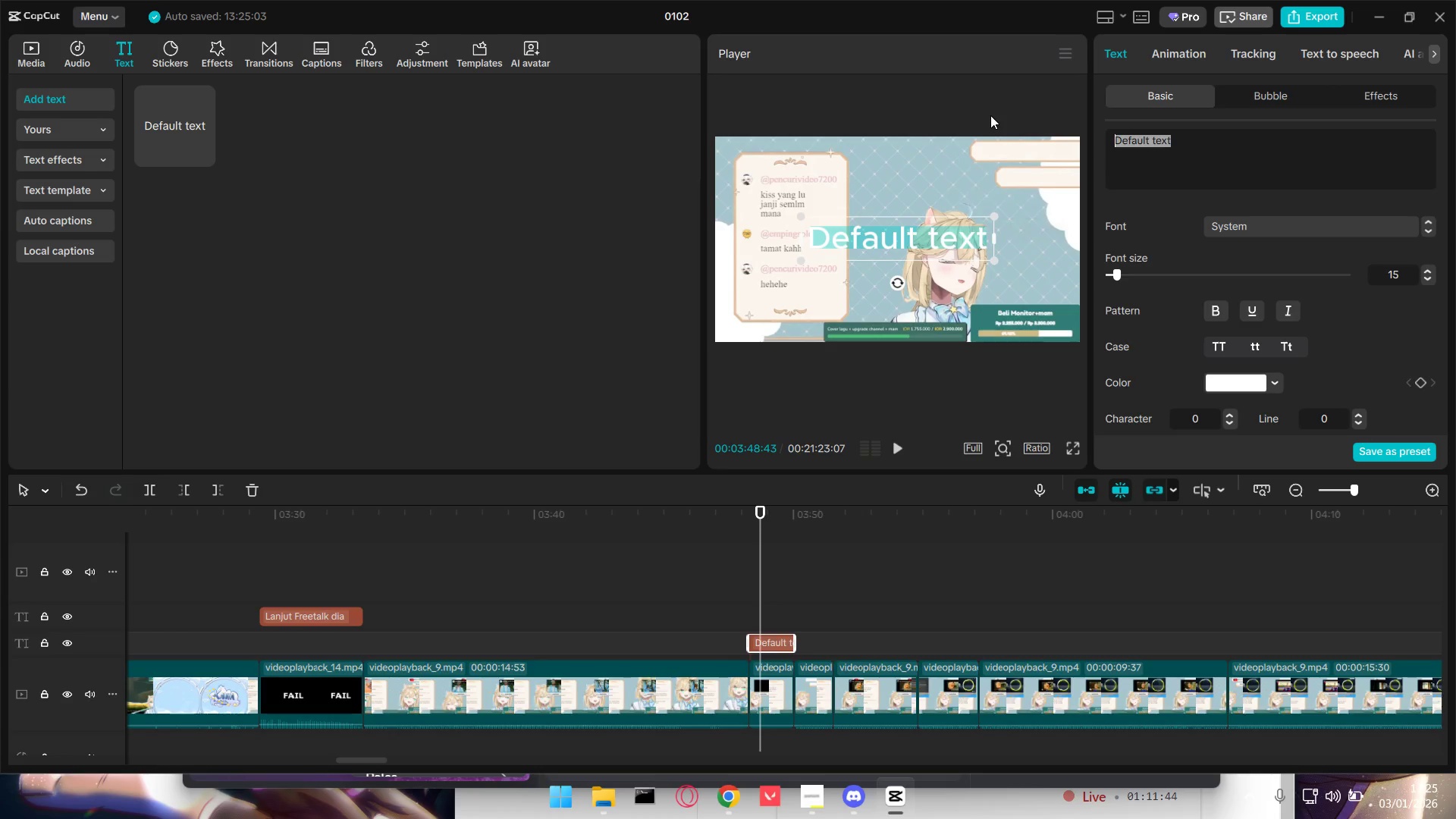 
type(Pia di toilet)
 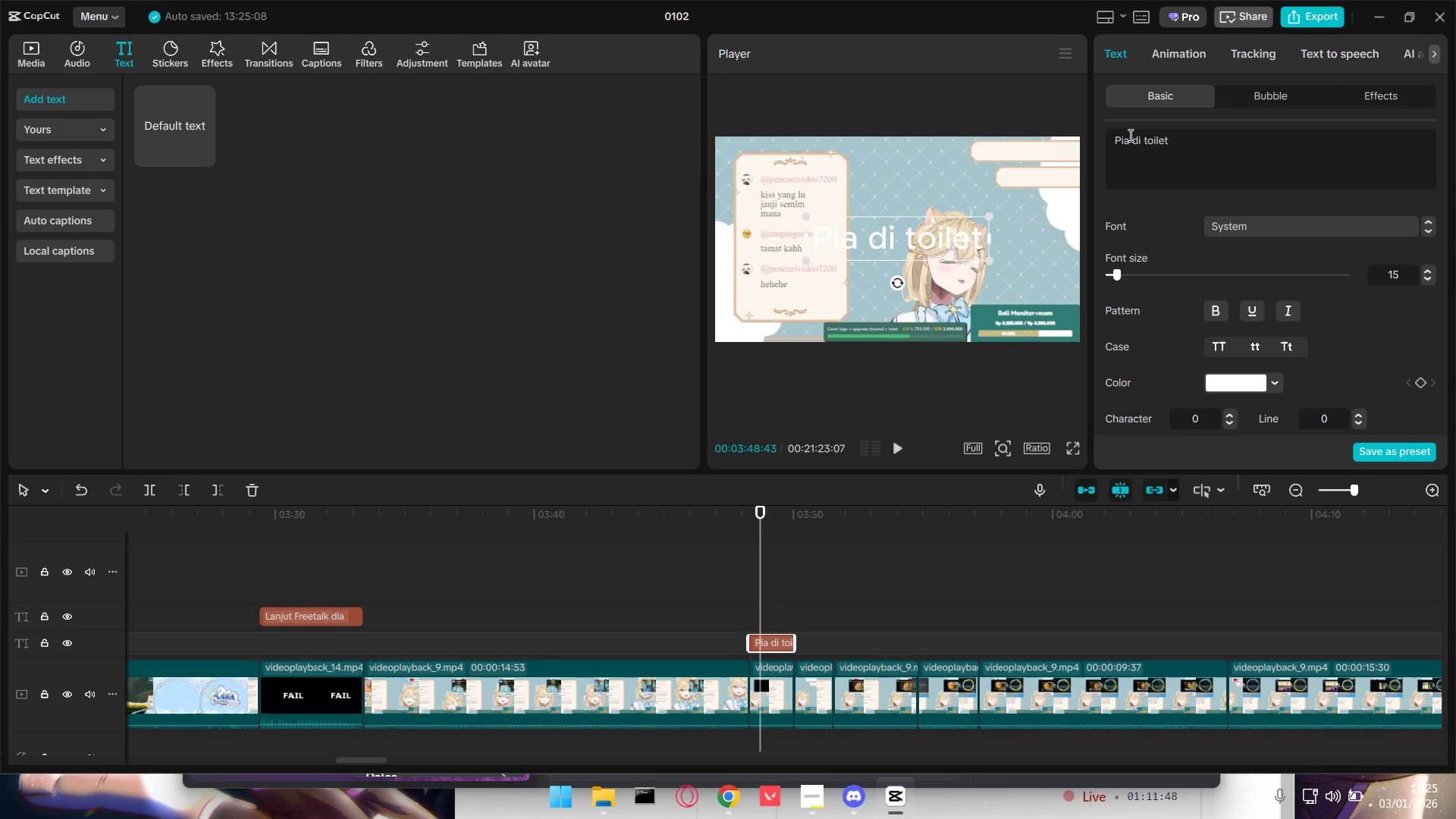 
left_click([1115, 137])
 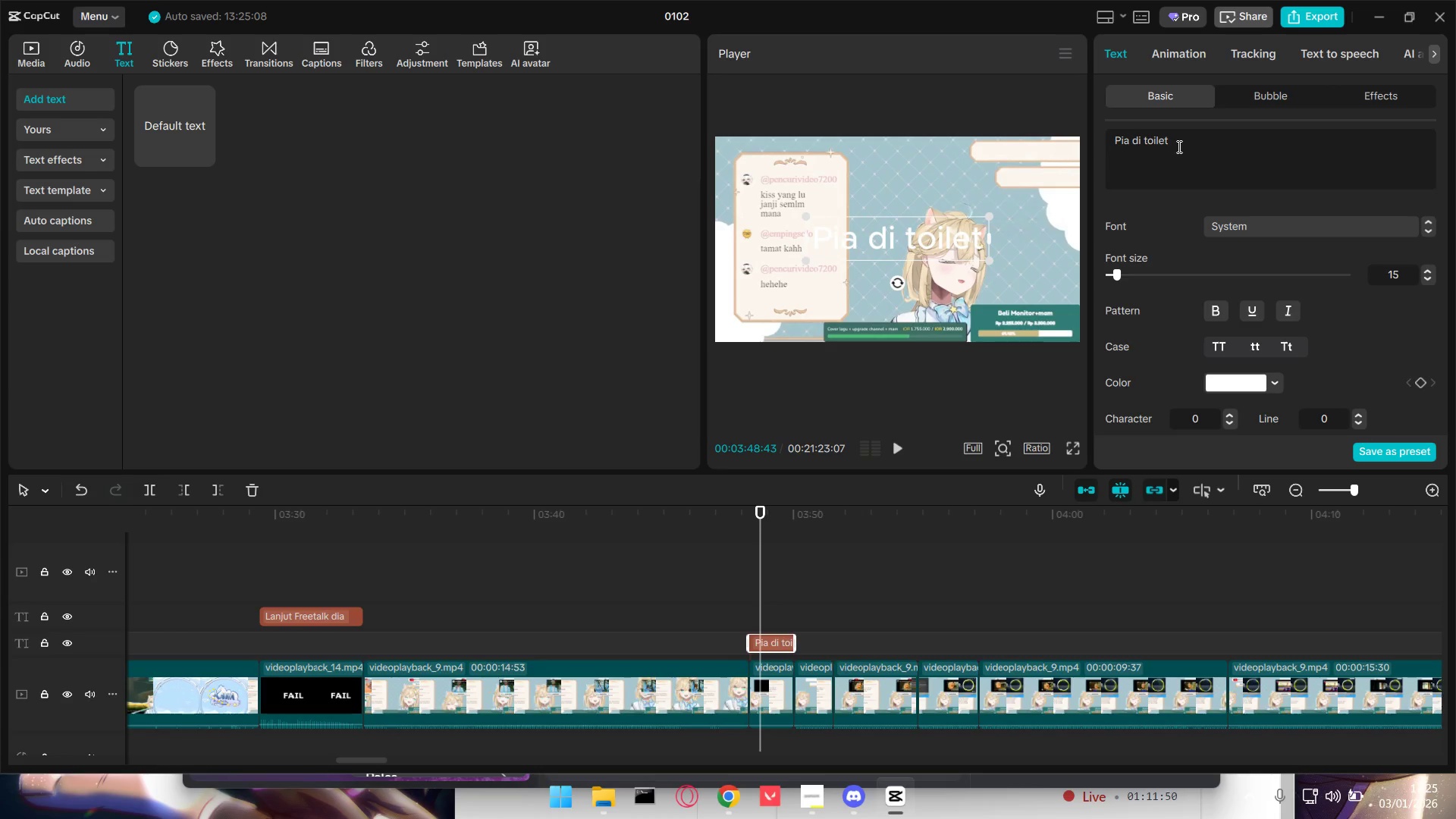 
hold_key(key=ShiftLeft, duration=1.53)
 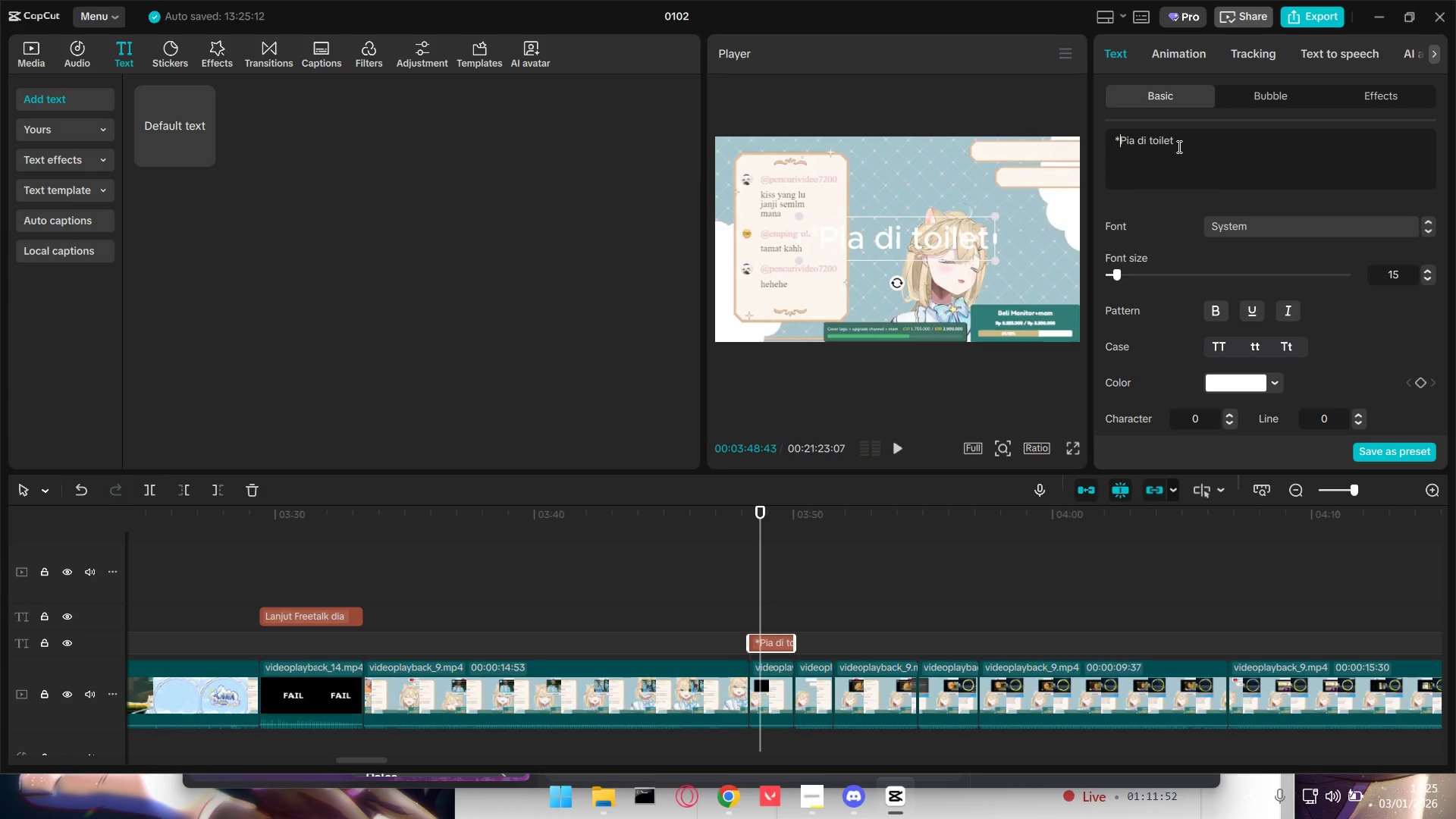 
key(Shift+8)
 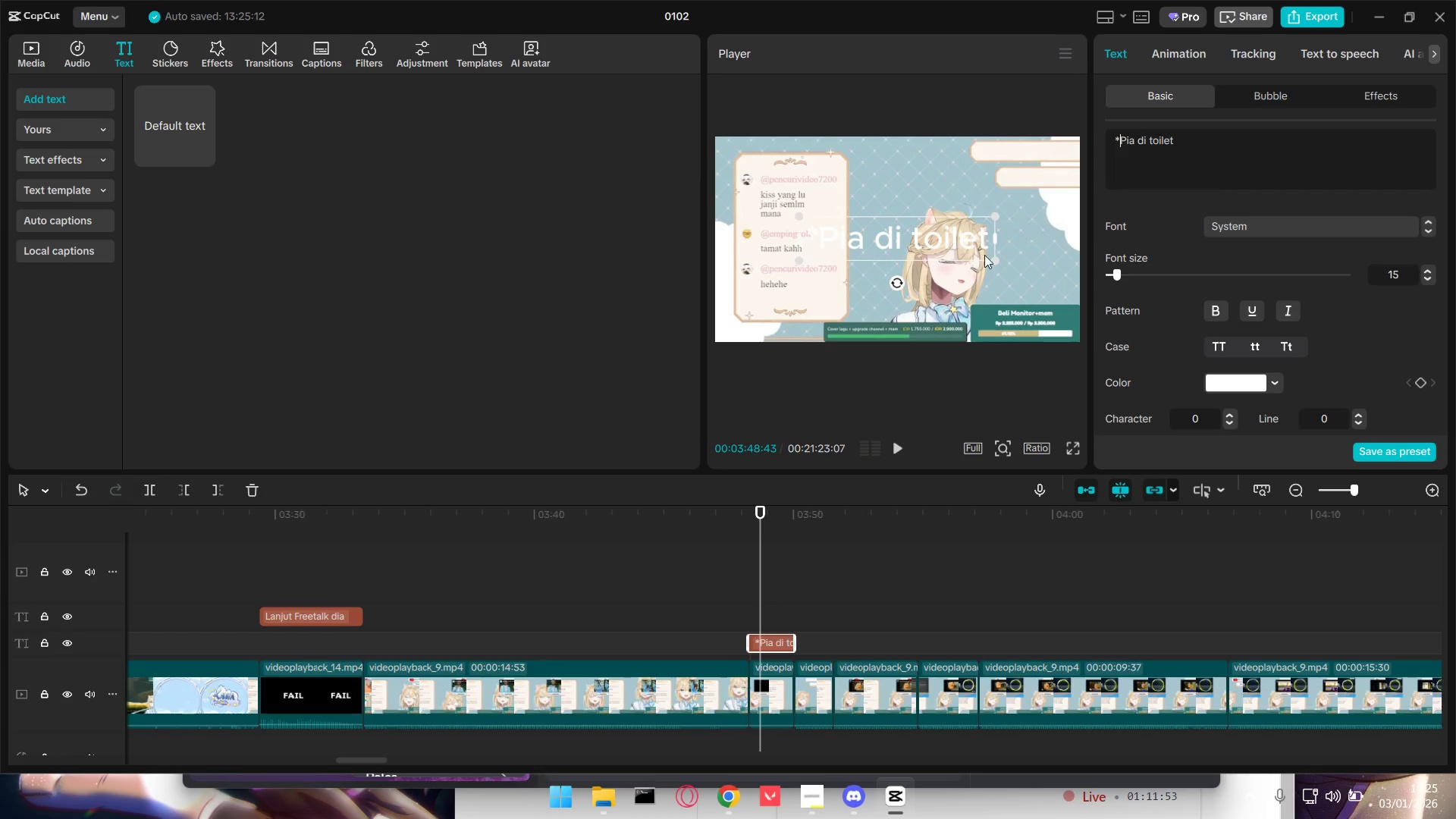 
left_click_drag(start_coordinate=[992, 256], to_coordinate=[902, 222])
 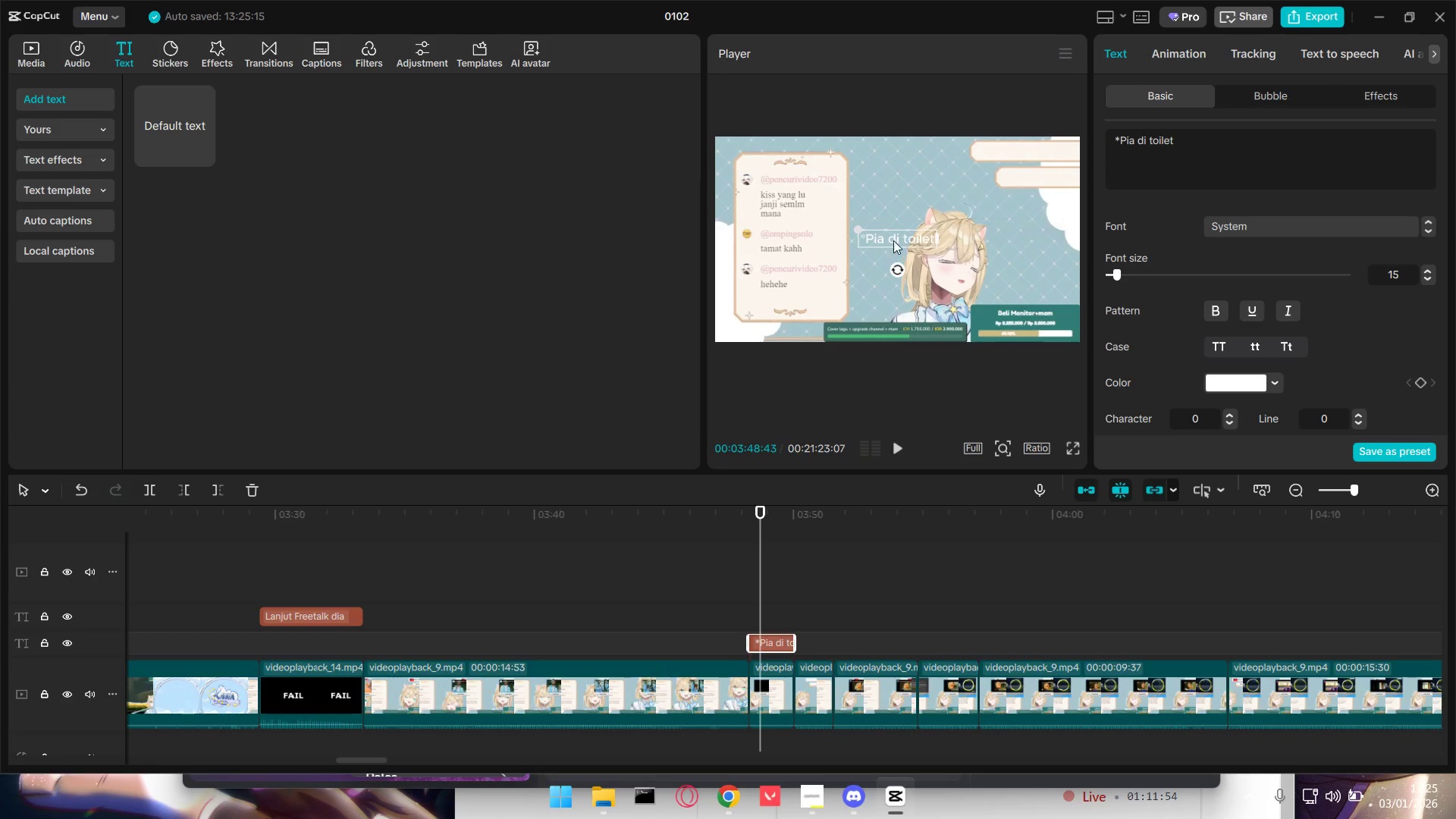 
left_click_drag(start_coordinate=[894, 239], to_coordinate=[934, 199])
 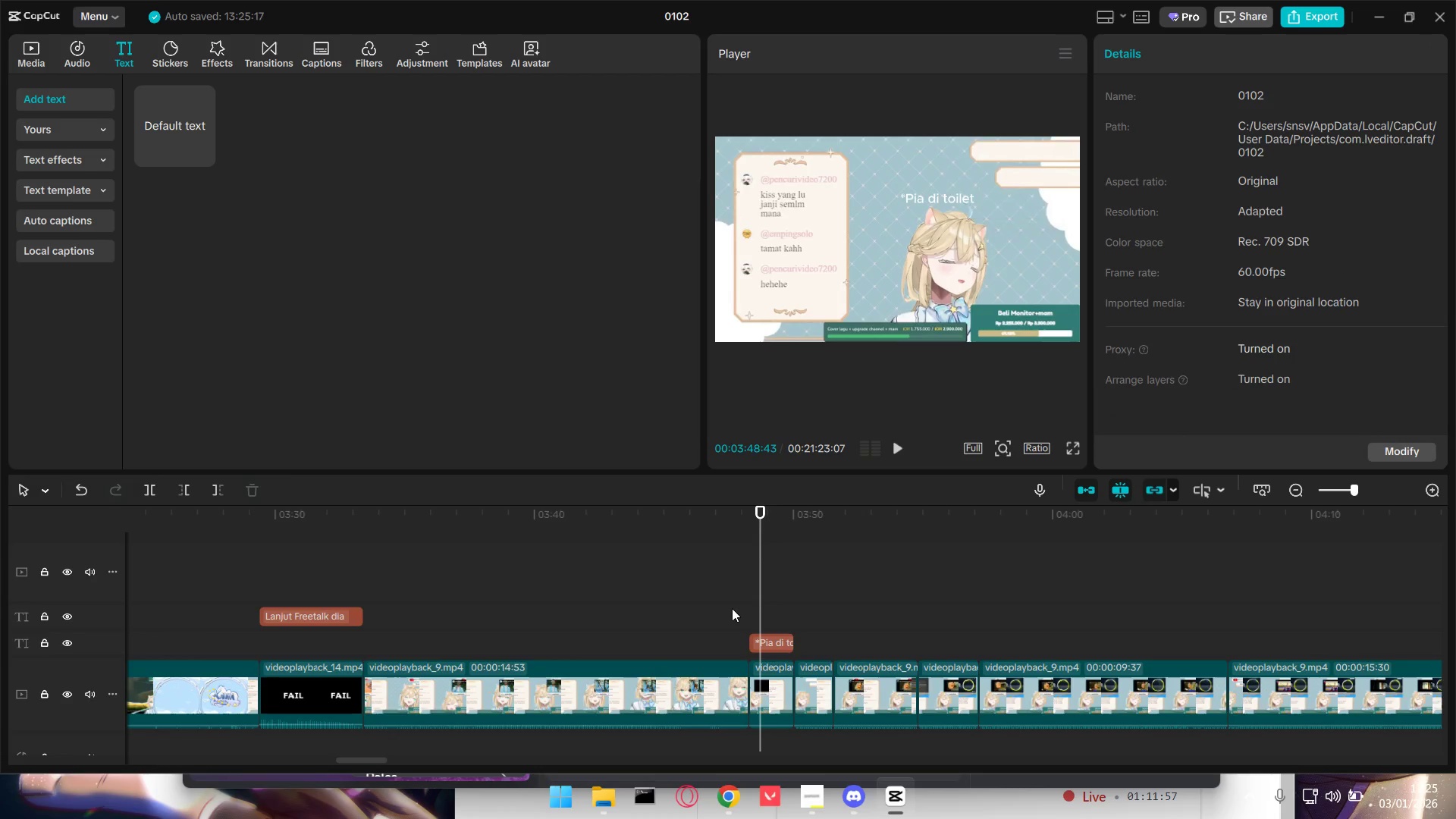 
key(Space)
 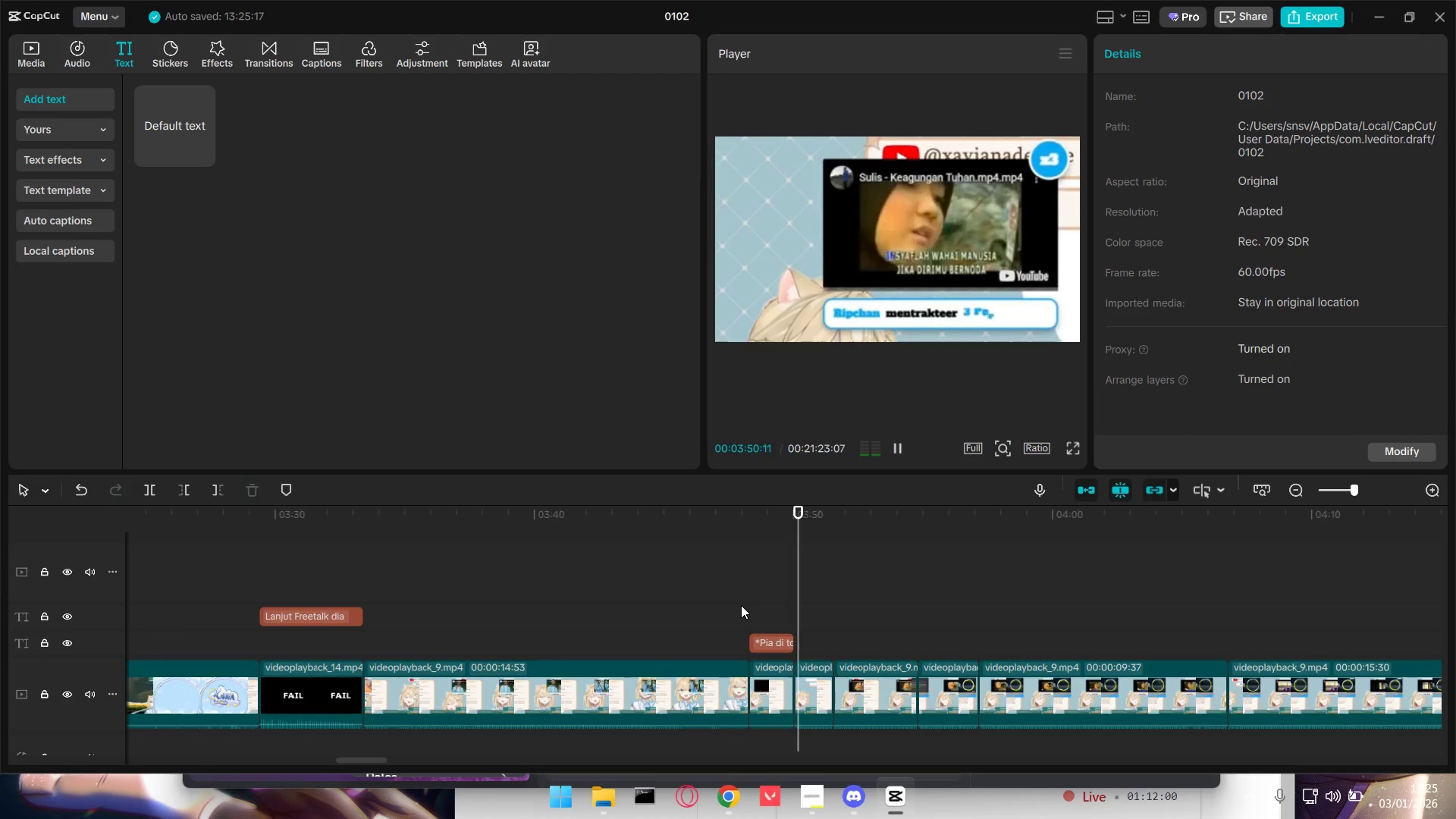 
key(Space)
 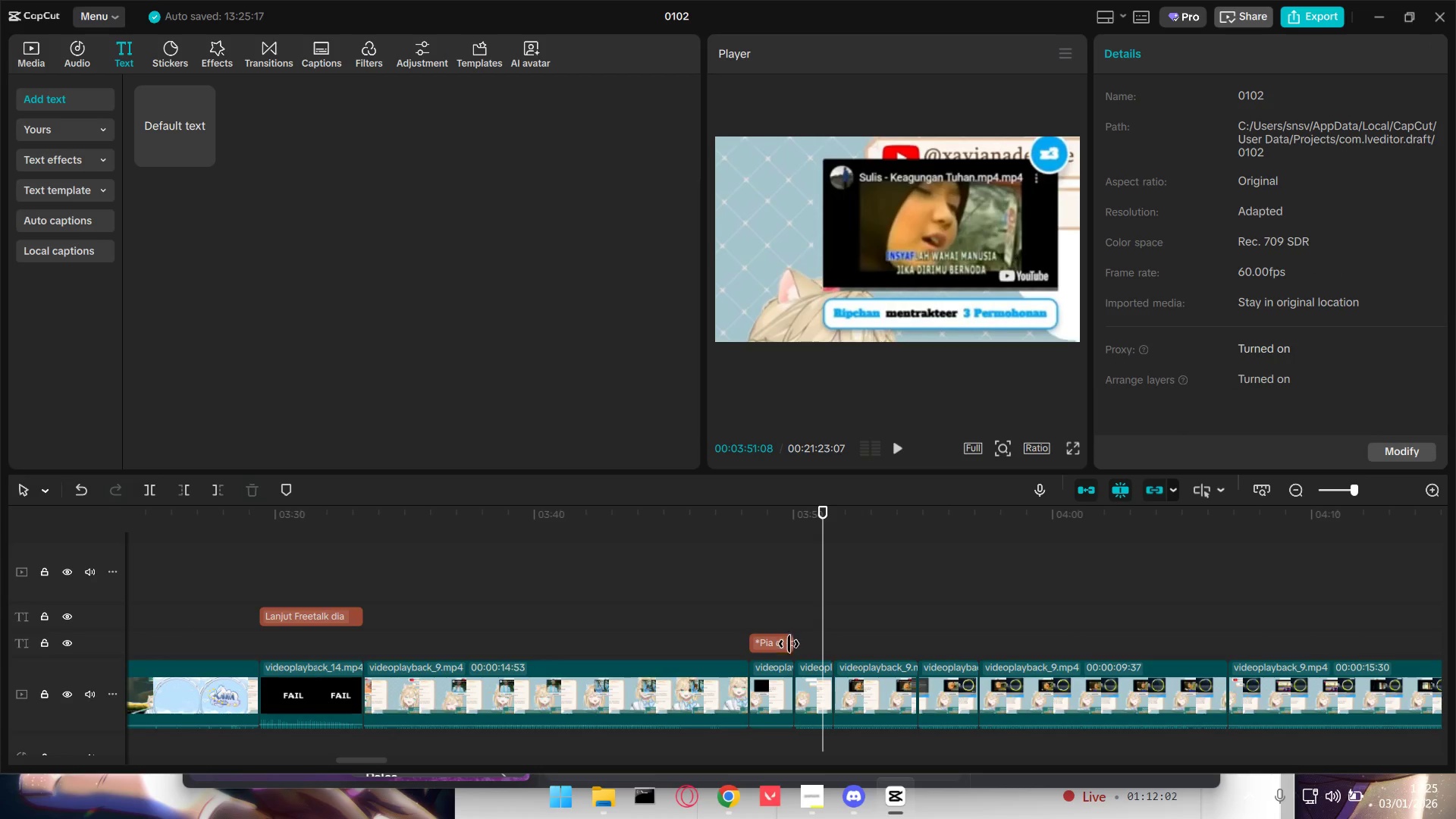 
left_click_drag(start_coordinate=[790, 645], to_coordinate=[890, 629])
 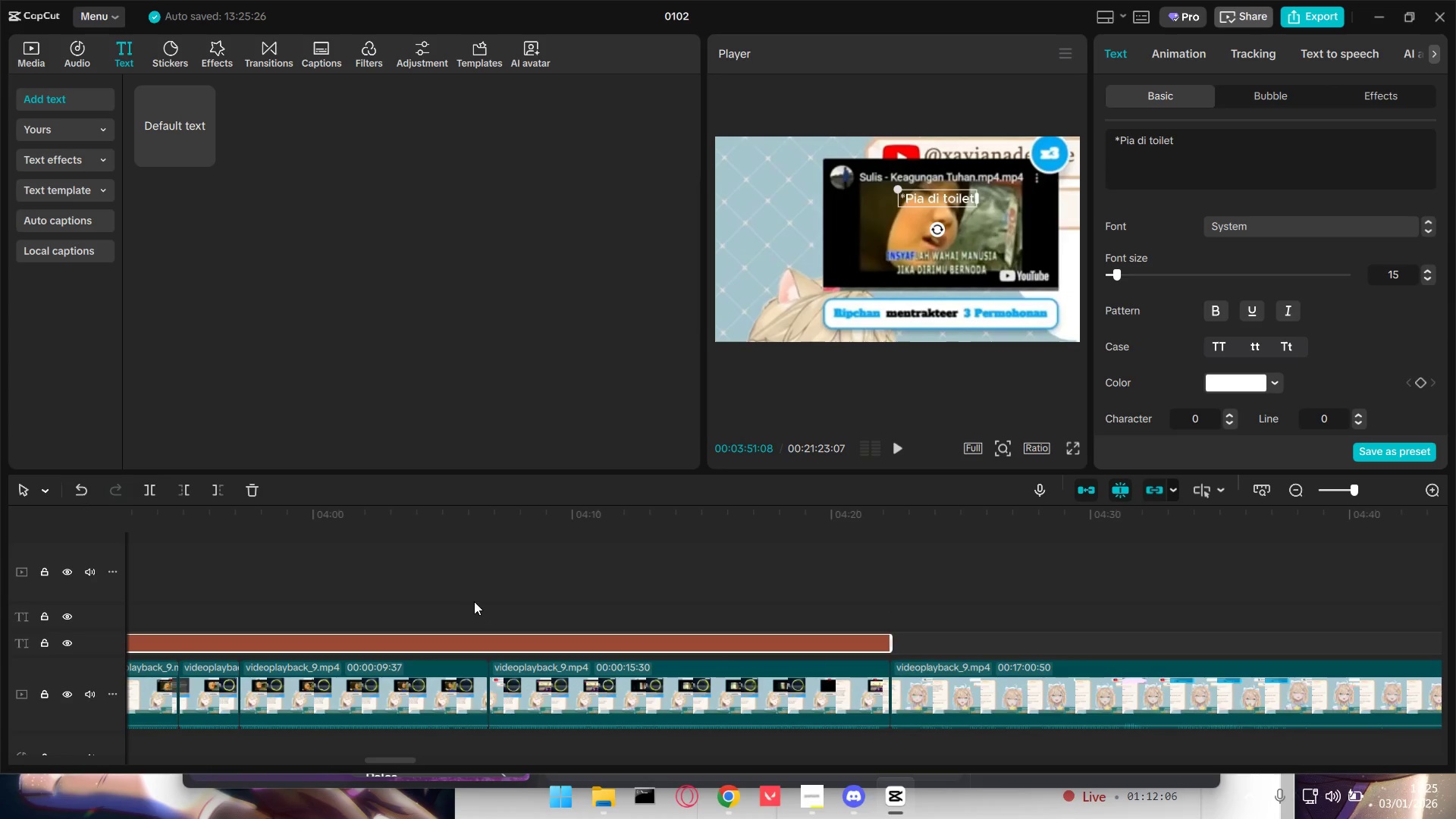 
left_click_drag(start_coordinate=[467, 598], to_coordinate=[463, 598])
 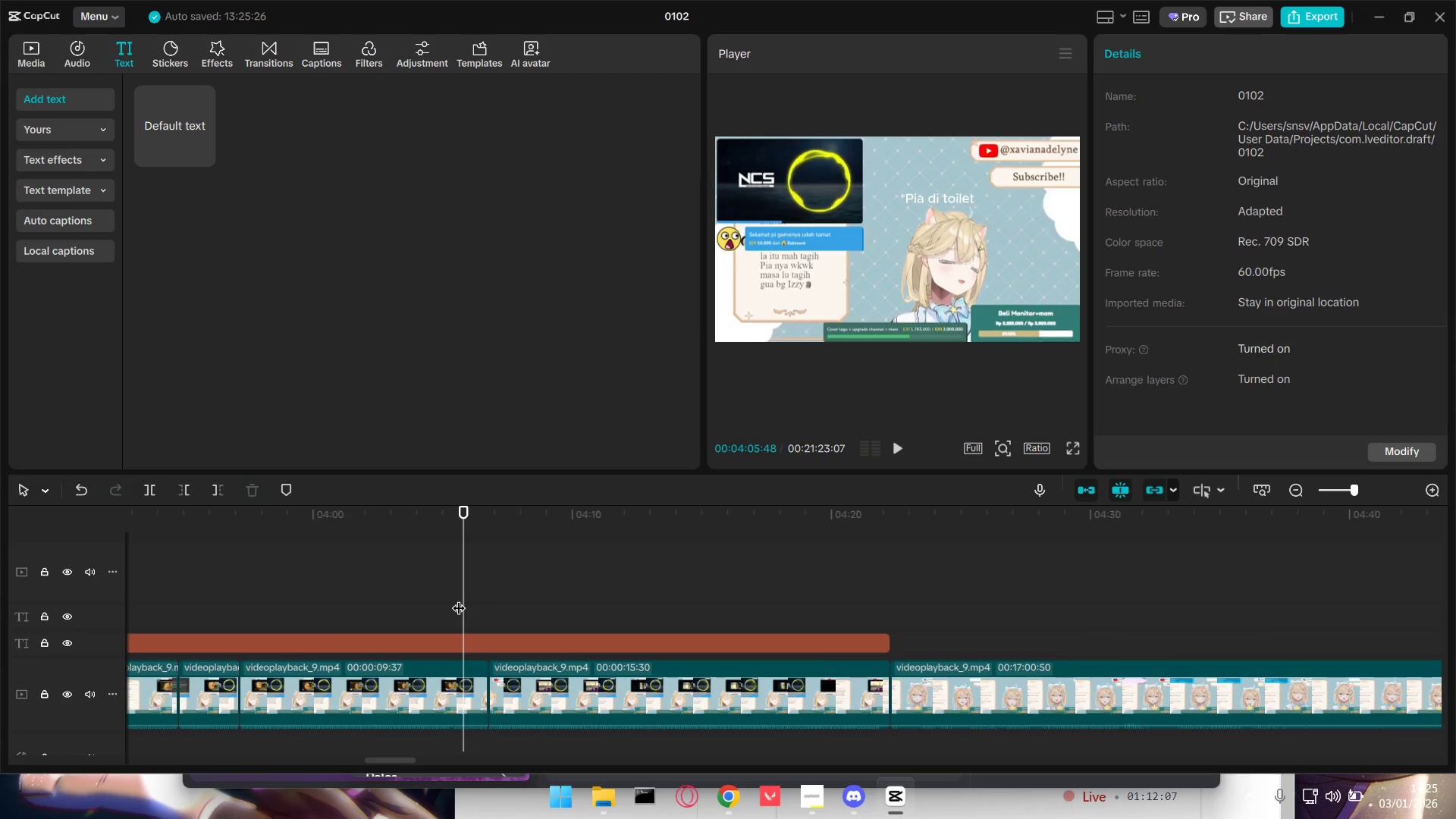 
left_click_drag(start_coordinate=[459, 598], to_coordinate=[1385, 658])
 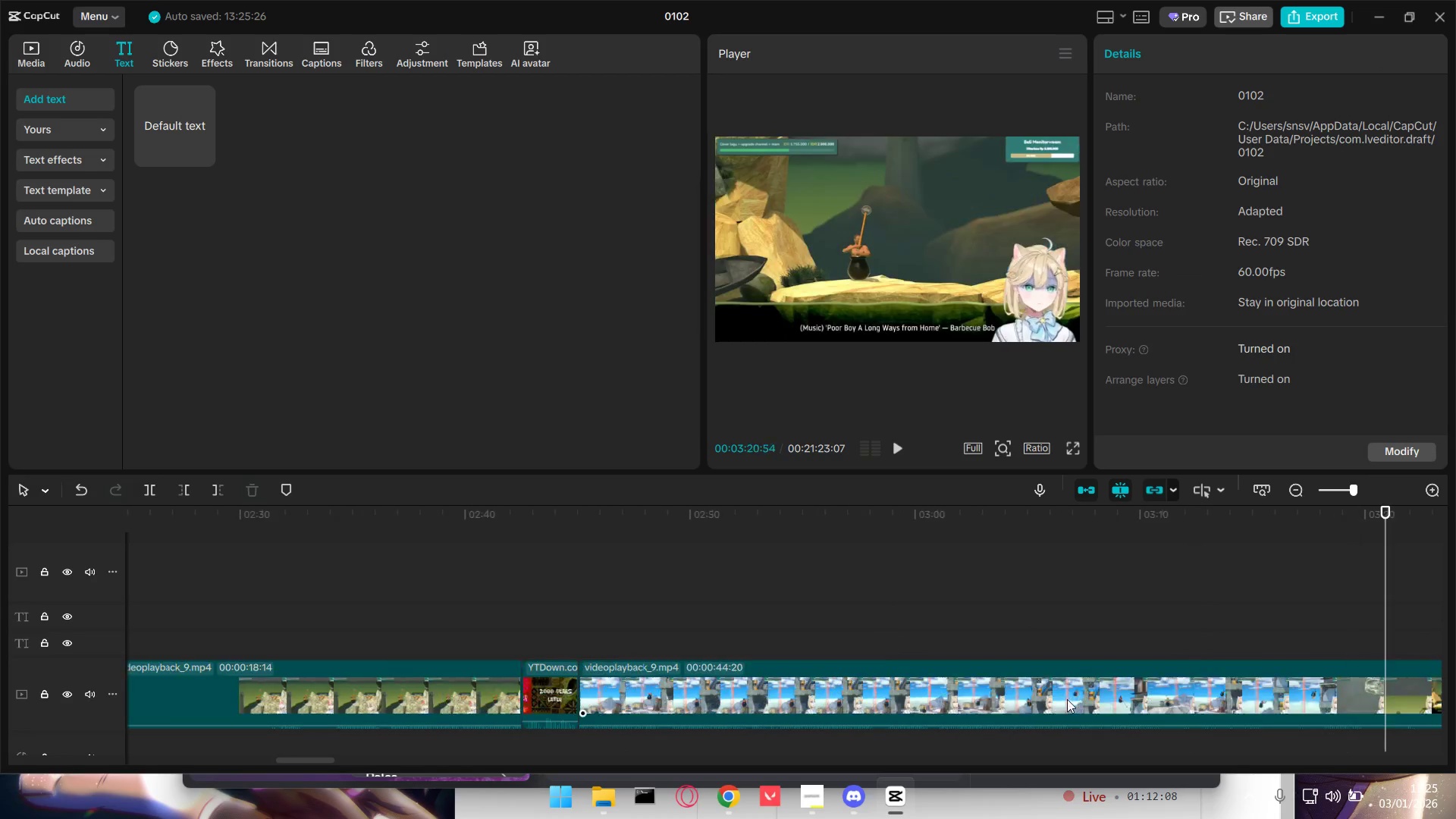 
hold_key(key=ControlLeft, duration=1.28)
scroll: coordinate [1054, 706], scroll_direction: down, amount: 14.0
 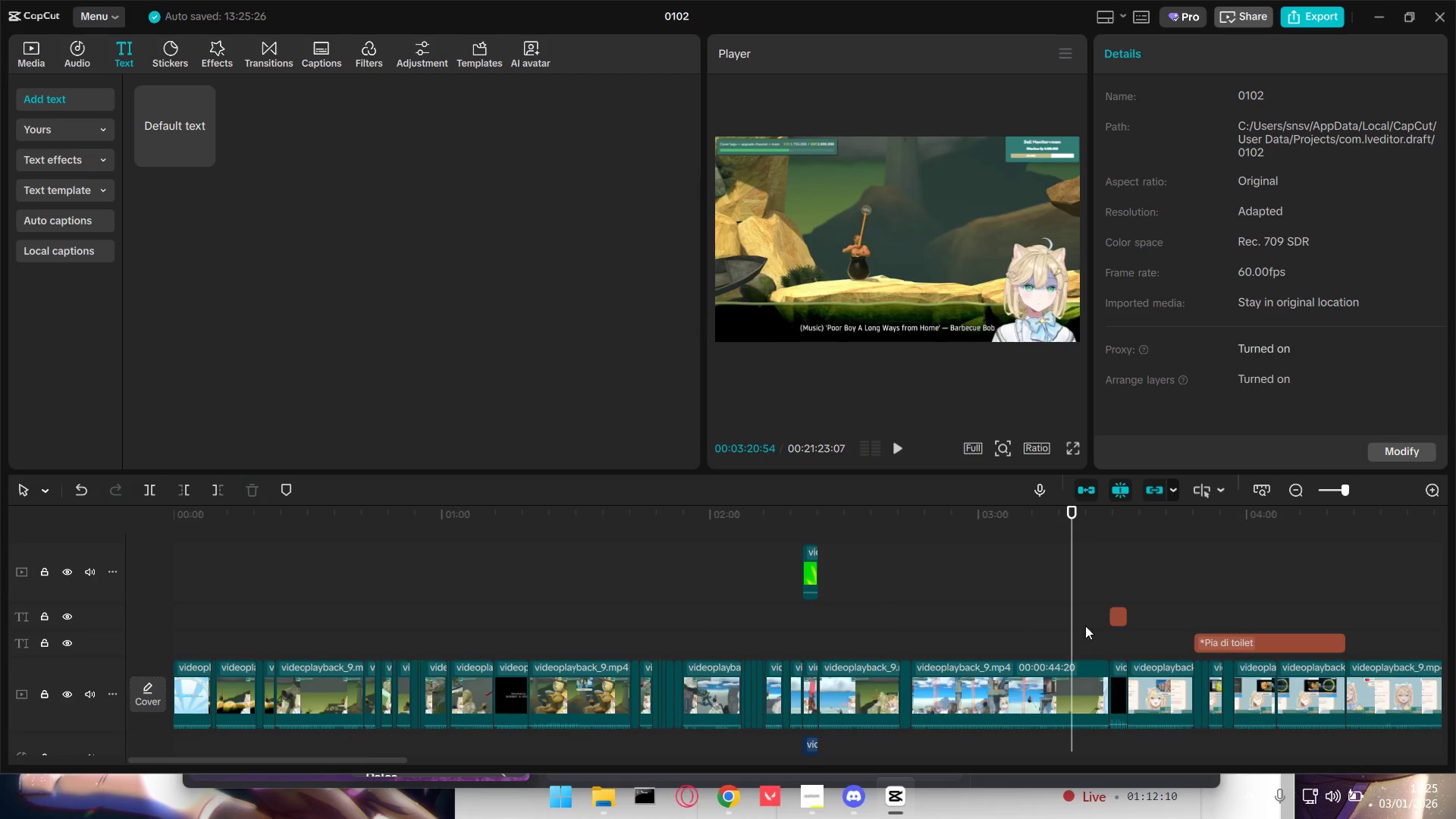 
left_click([1108, 592])
 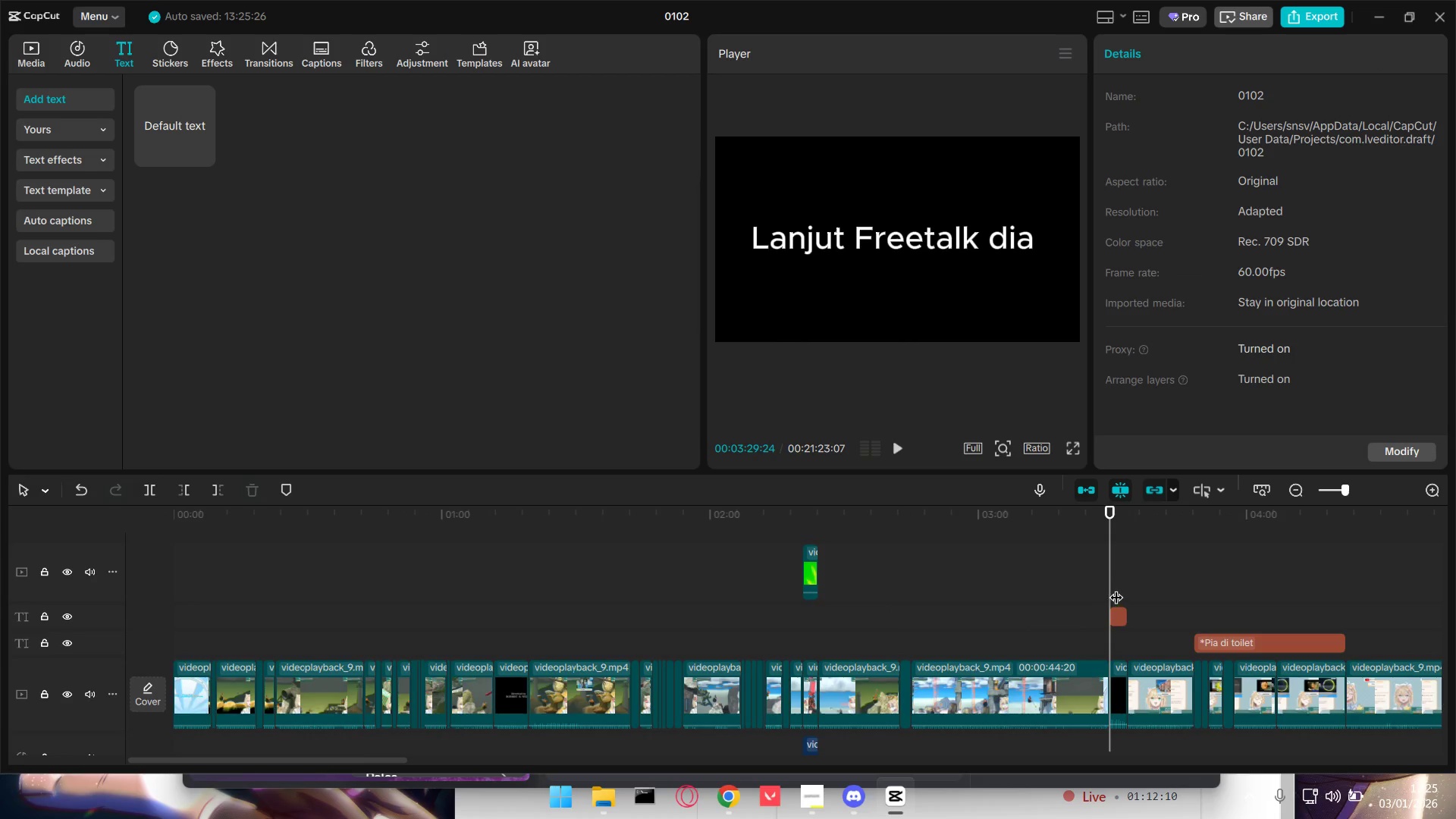 
key(Space)
 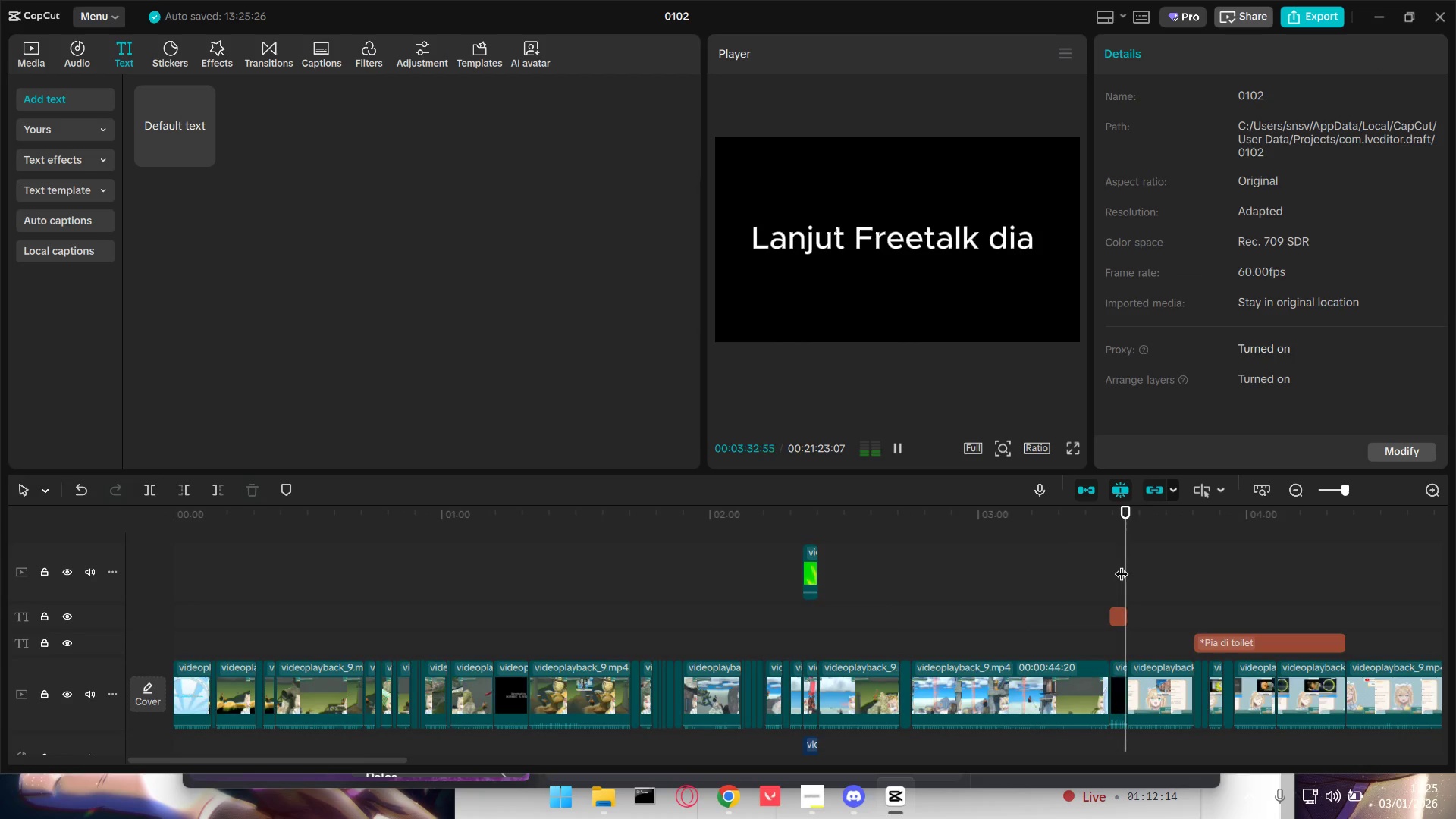 
hold_key(key=ControlLeft, duration=0.75)
scroll: coordinate [1200, 617], scroll_direction: up, amount: 7.0
 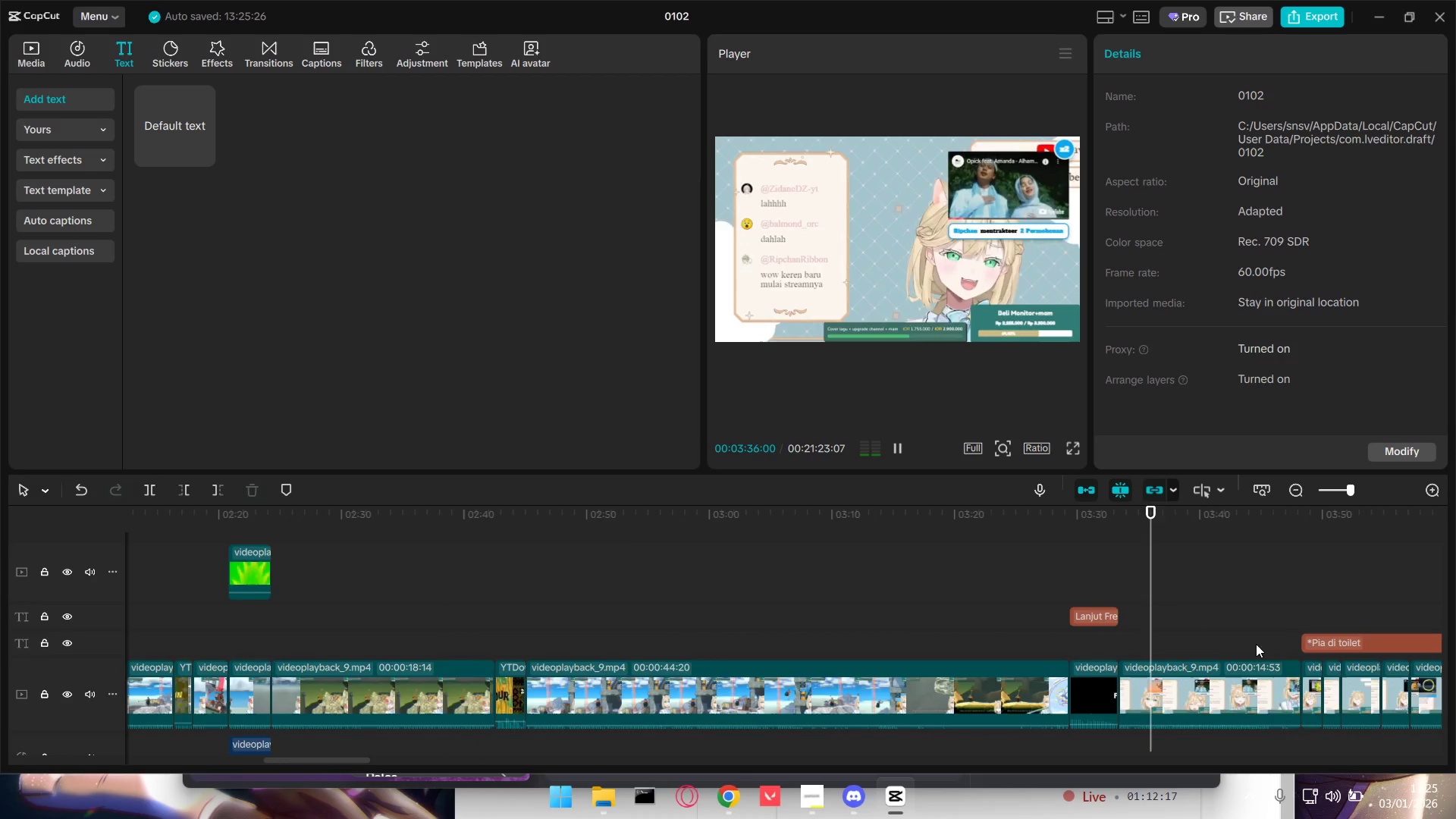 
left_click([1304, 598])
 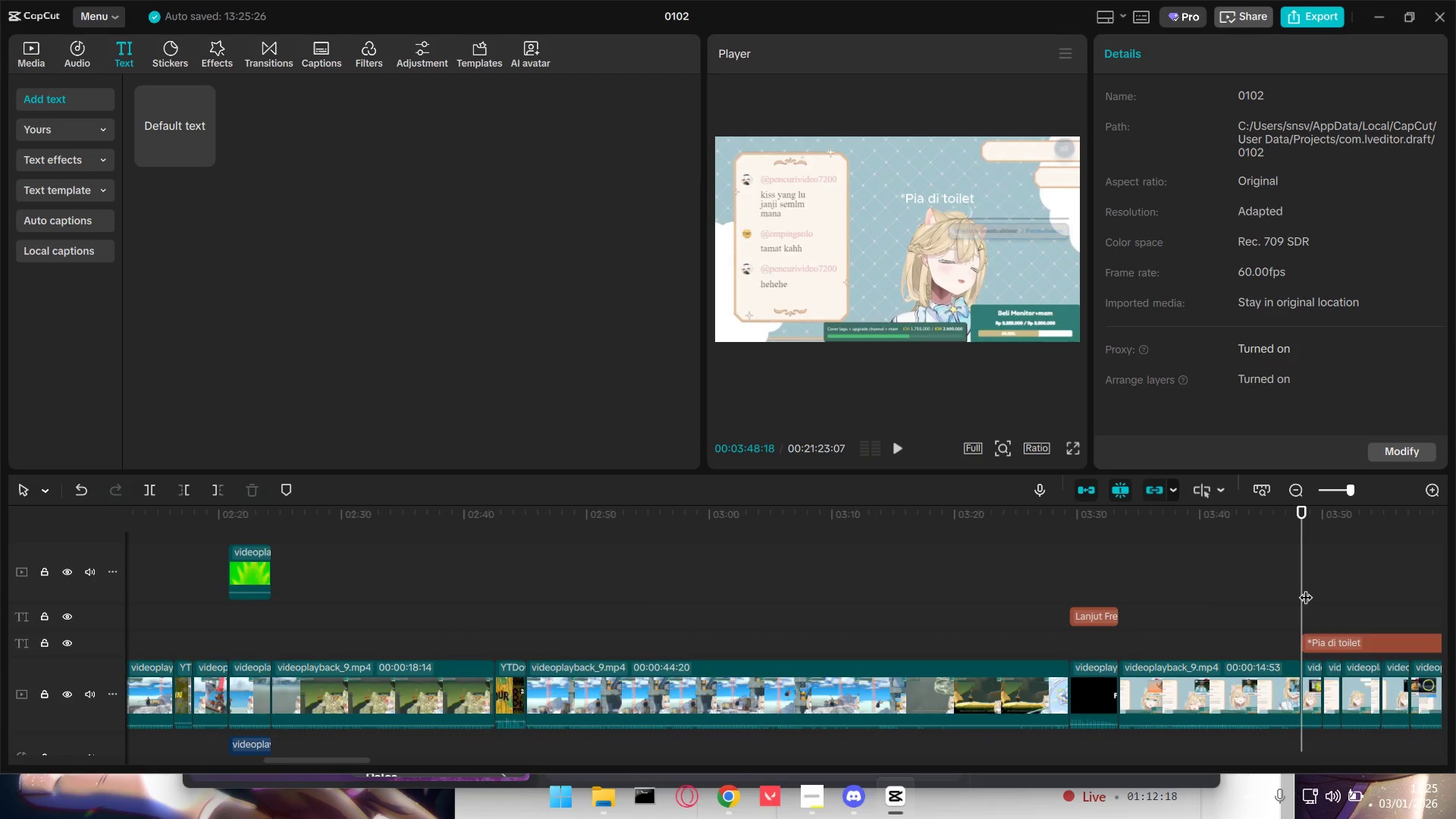 
key(Space)
 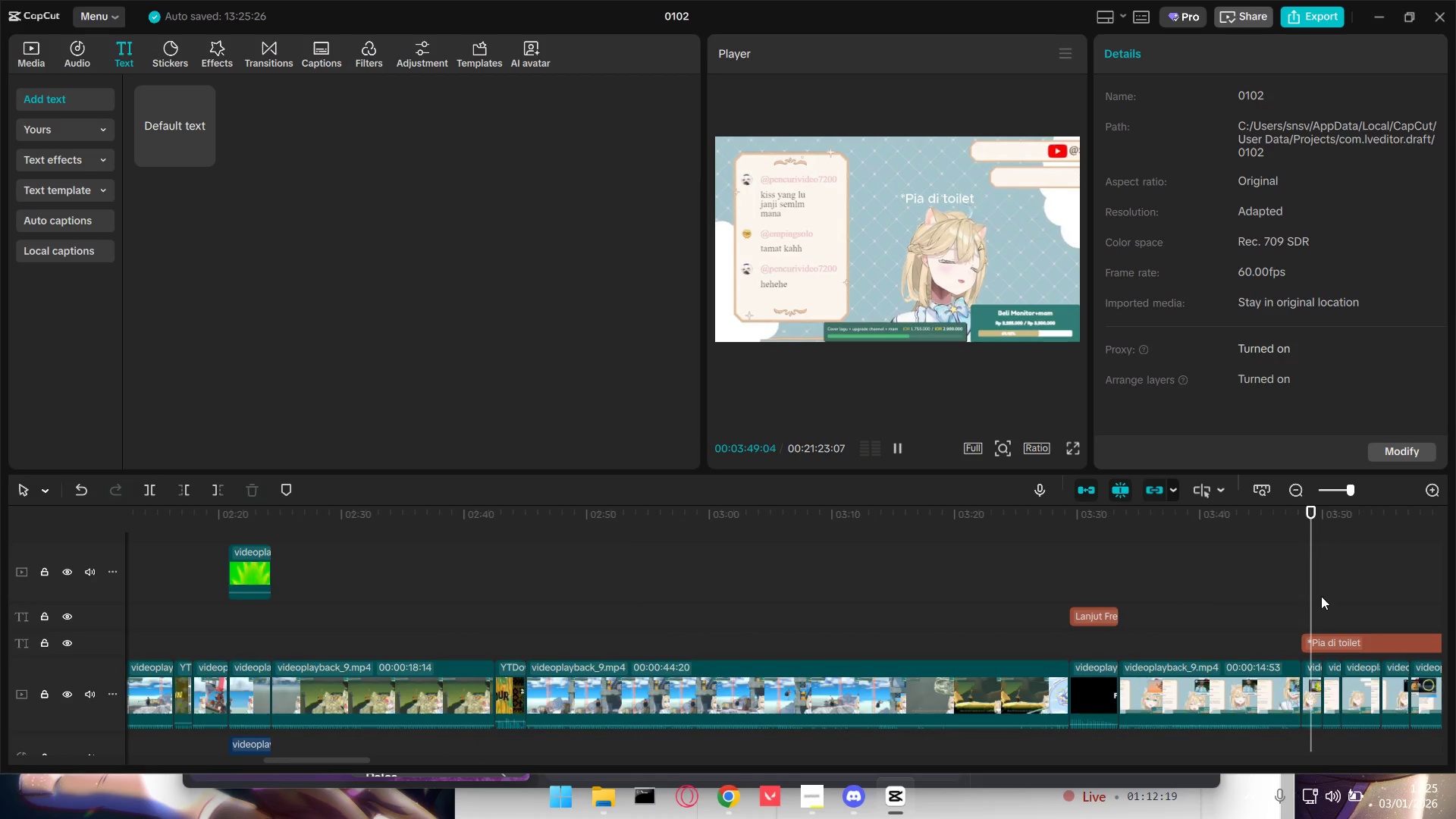 
key(Space)
 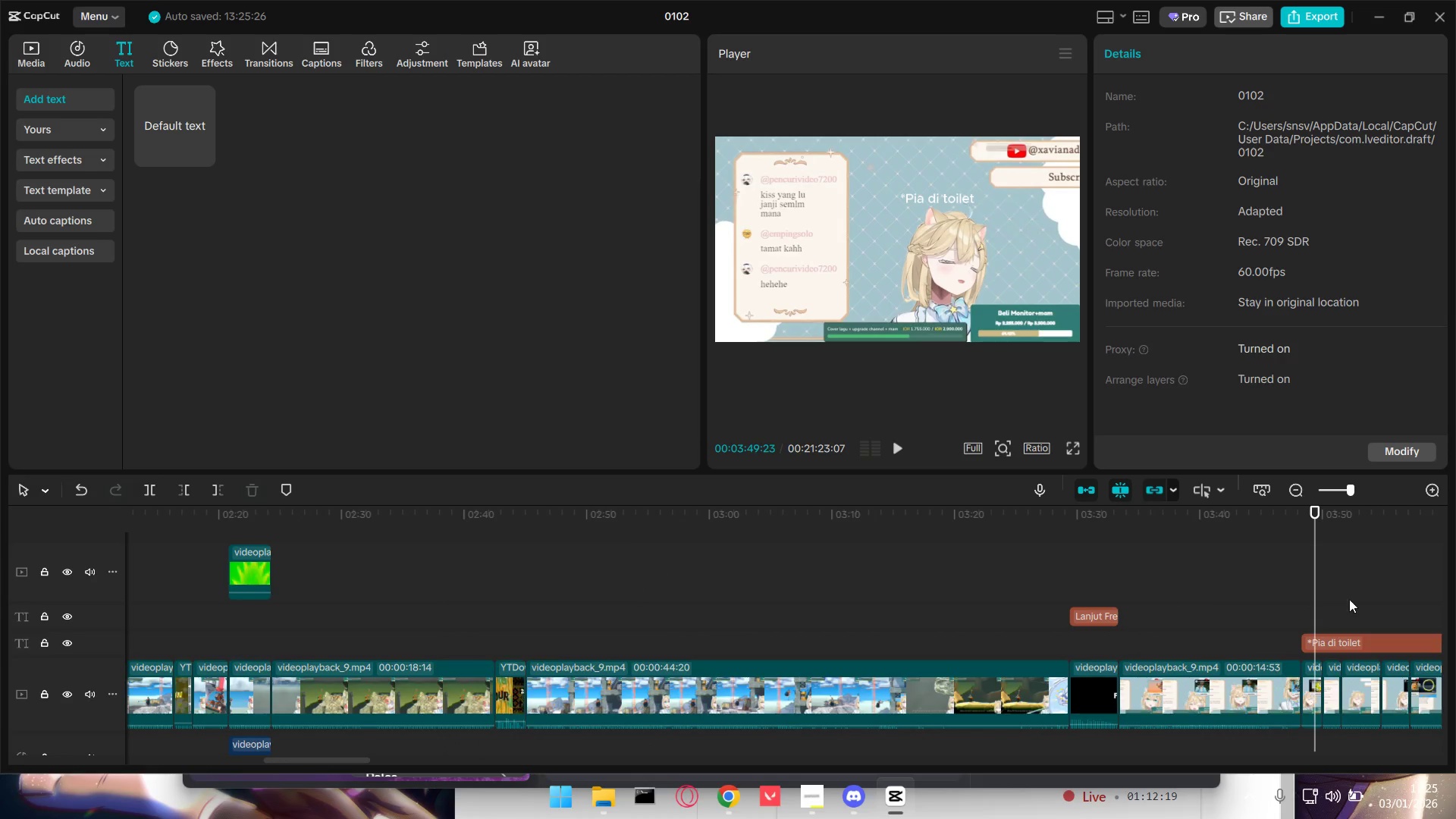 
key(Space)
 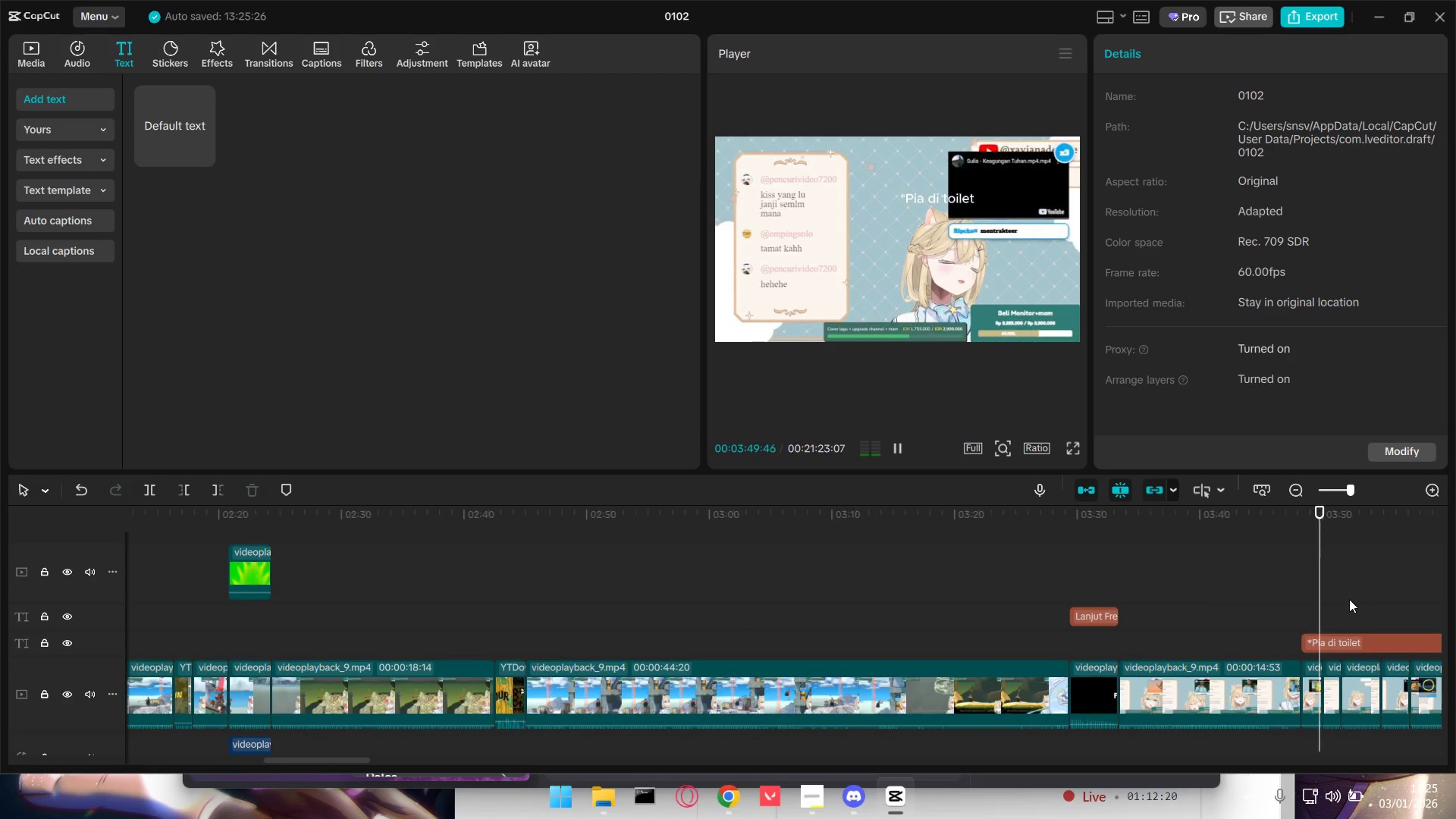 
key(Space)
 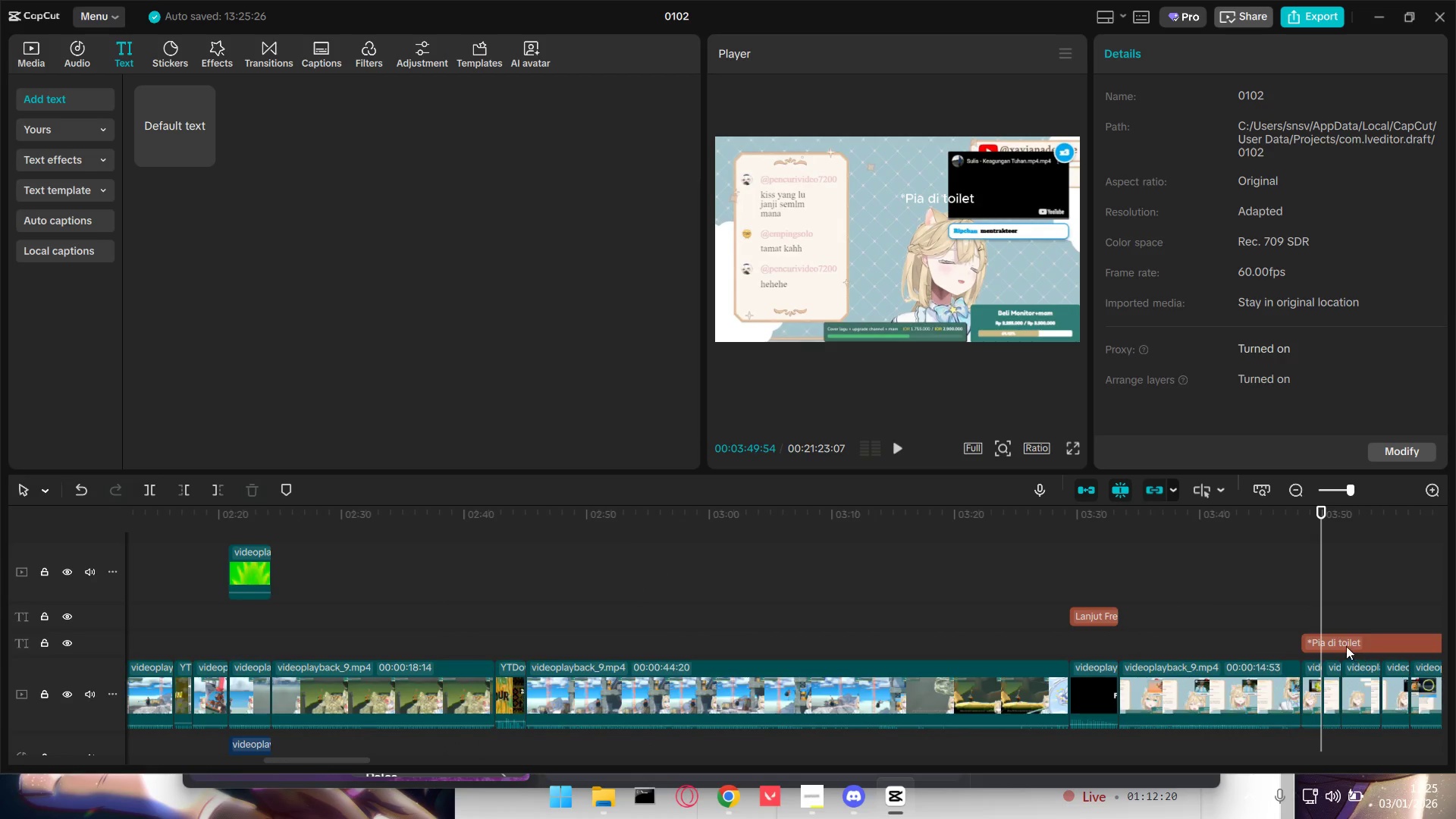 
key(Space)
 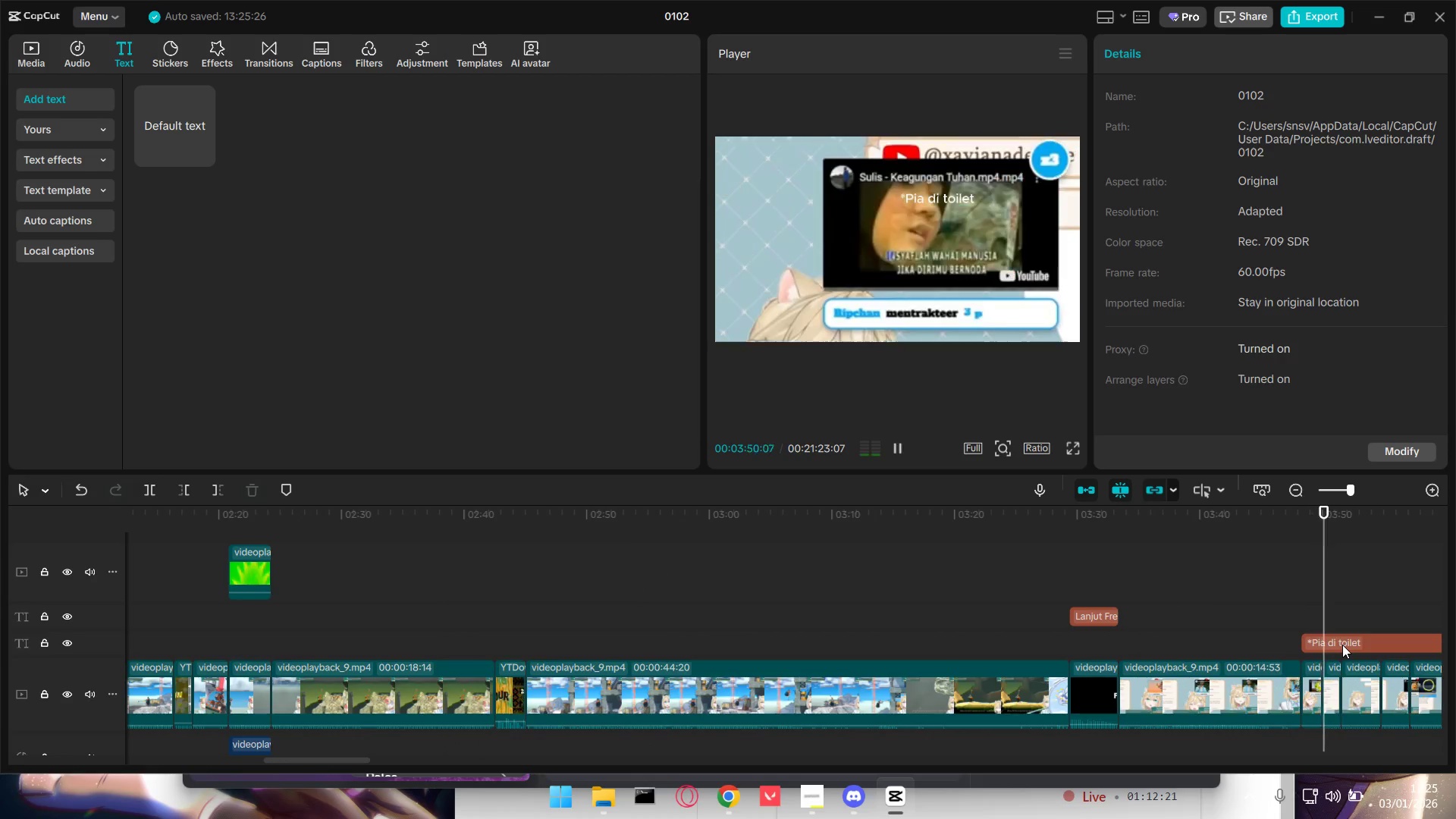 
key(Space)
 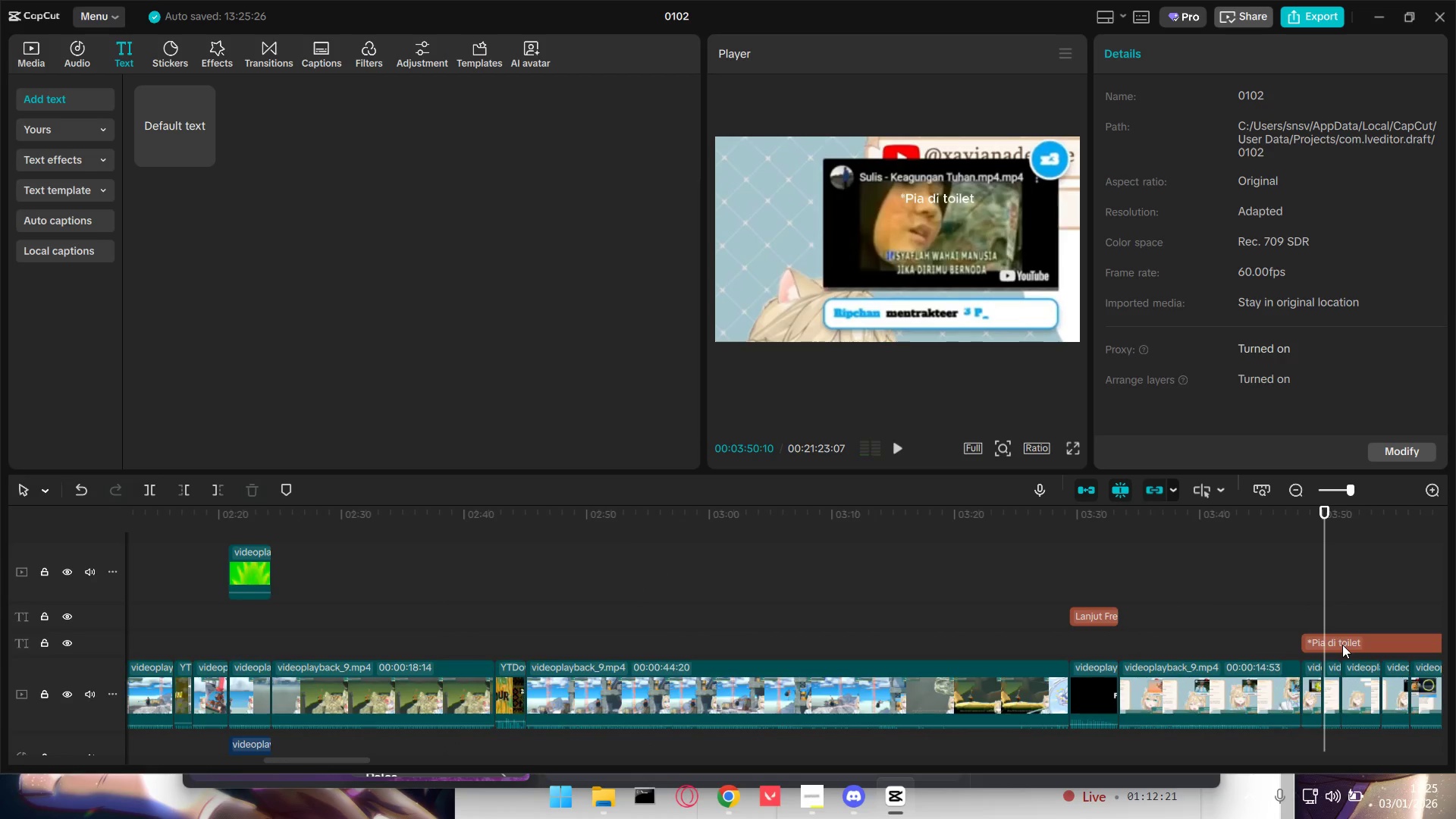 
left_click([1342, 644])
 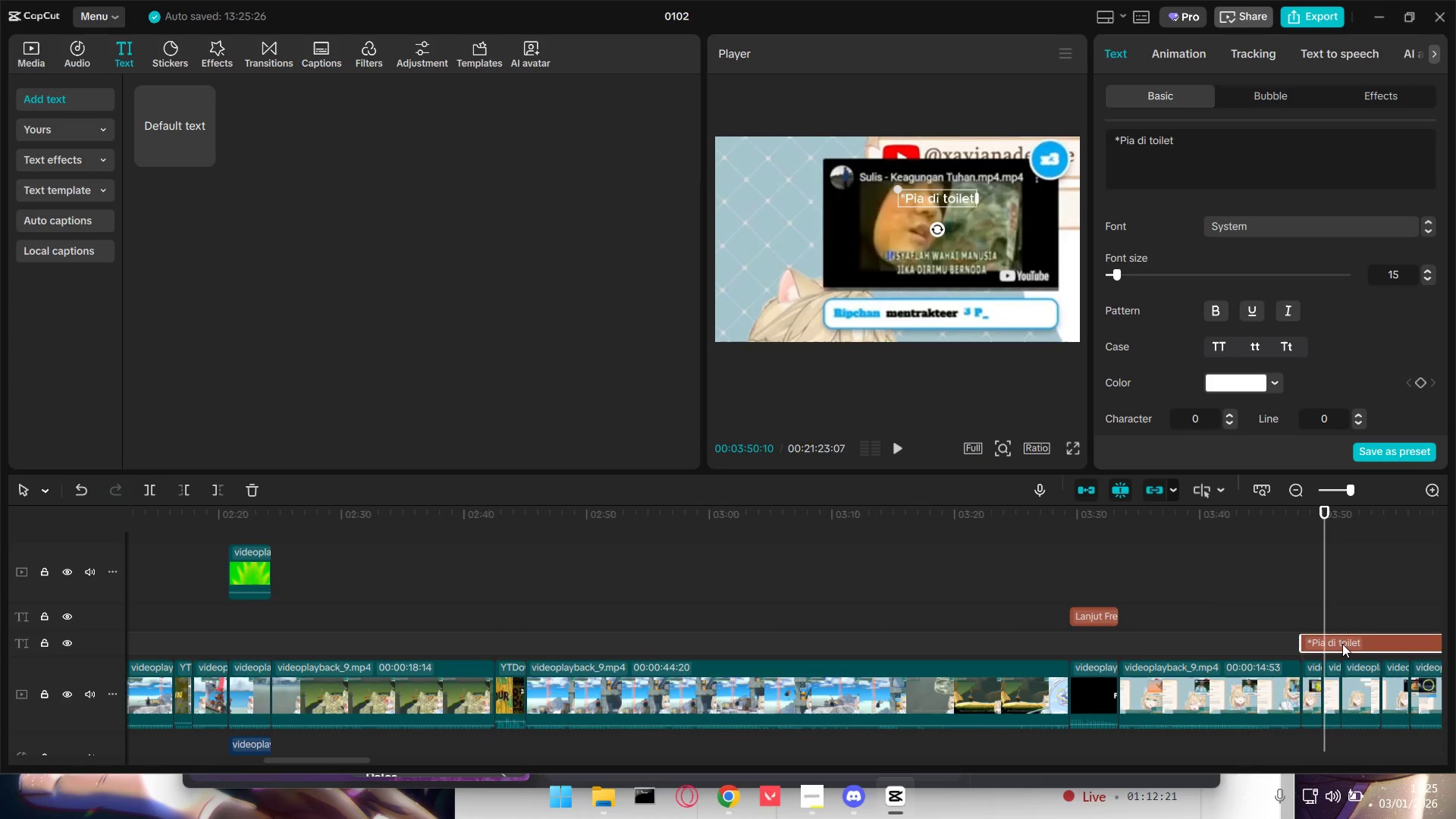 
key(Space)
 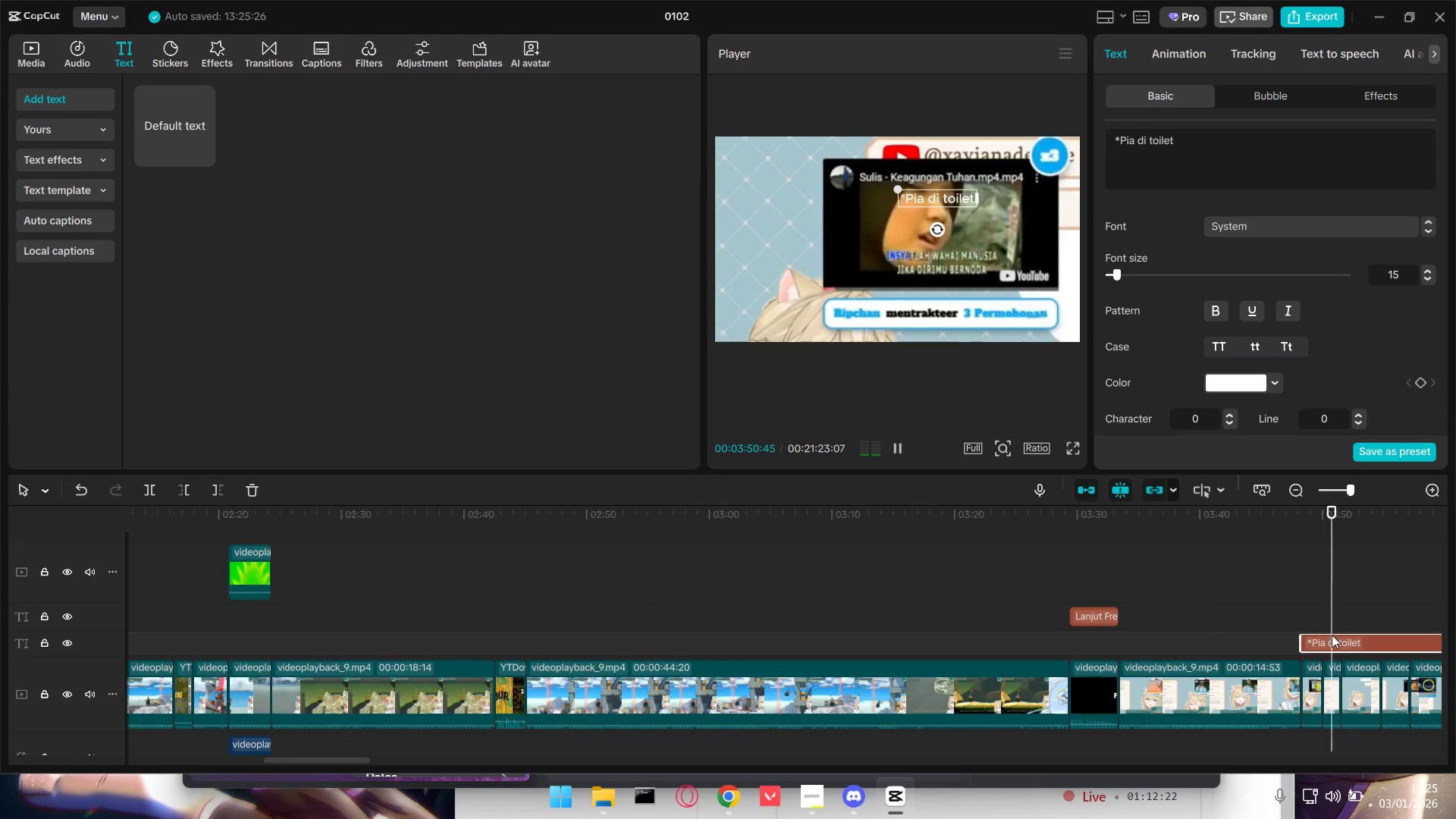 
key(Space)
 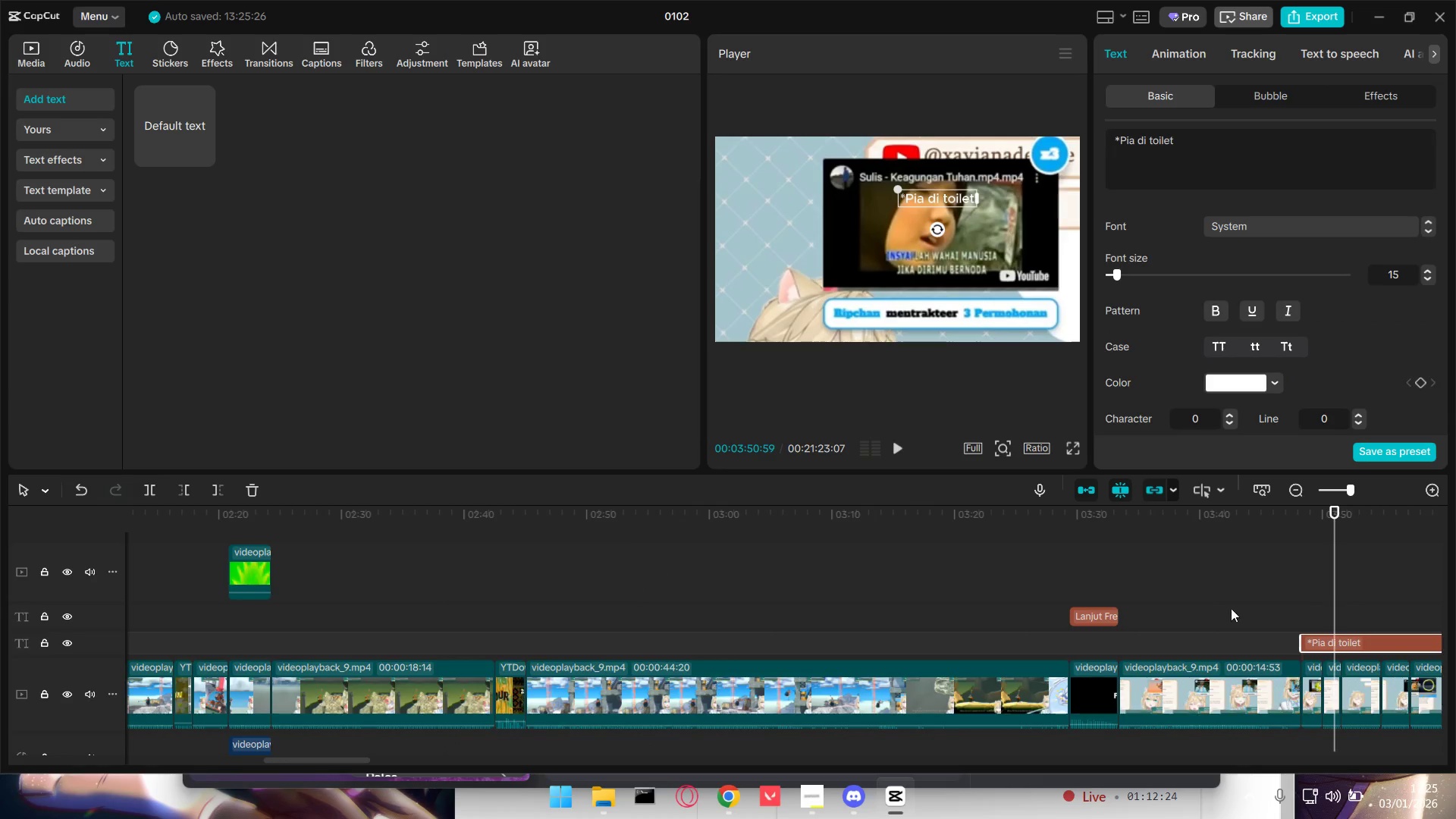 
left_click([1328, 598])
 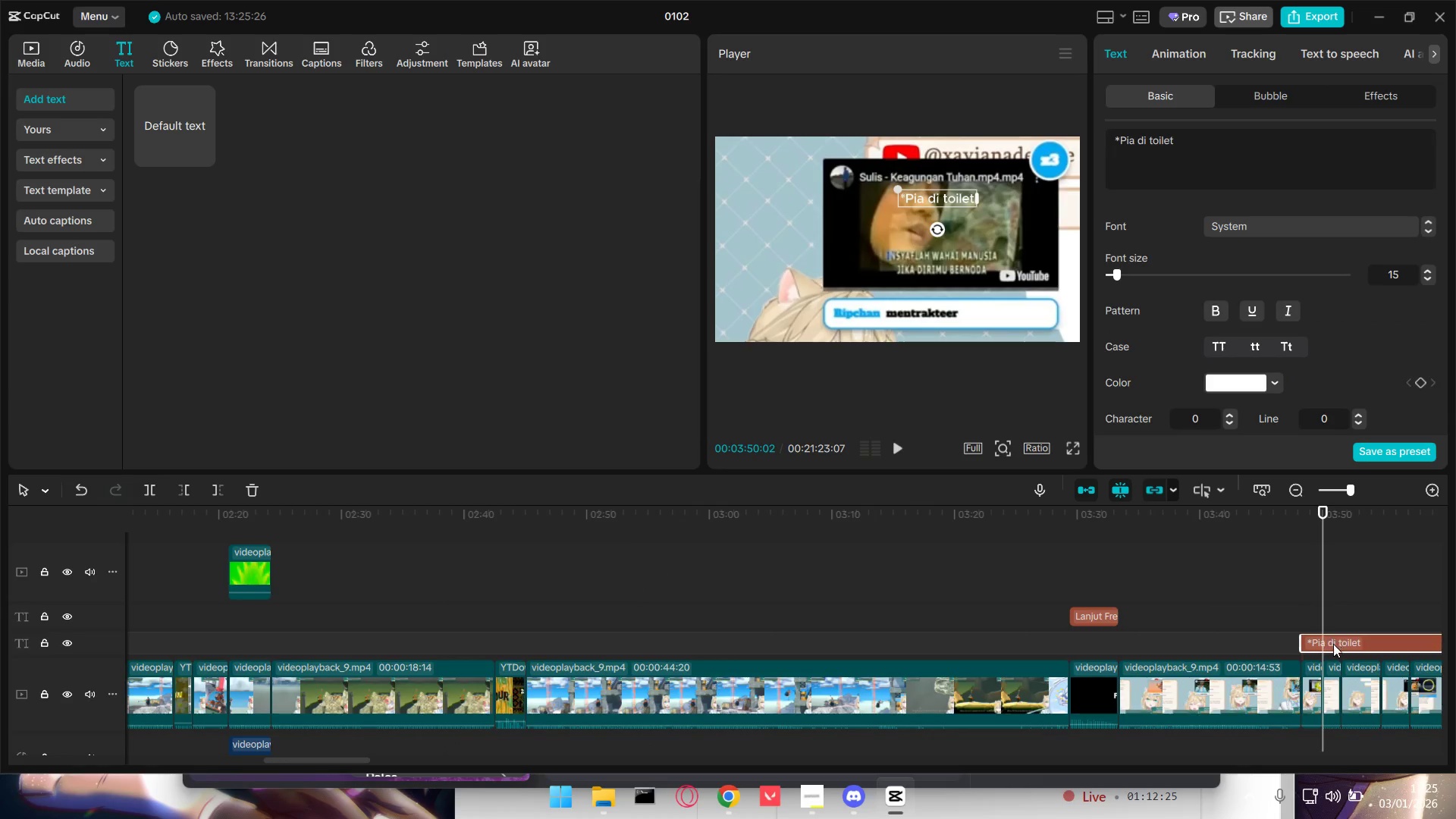 
hold_key(key=ControlLeft, duration=0.58)
 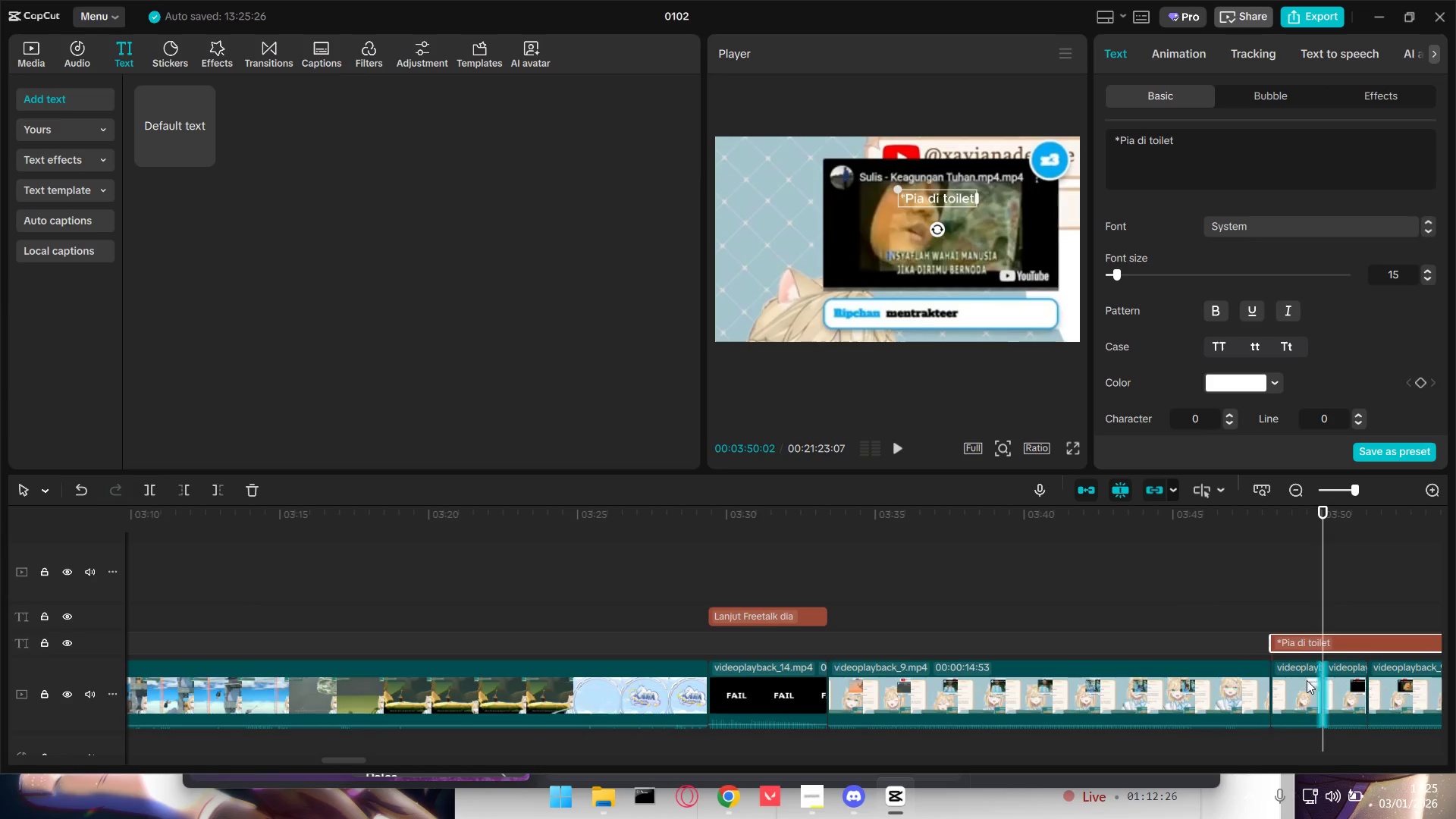 
hold_key(key=ControlLeft, duration=16.91)
 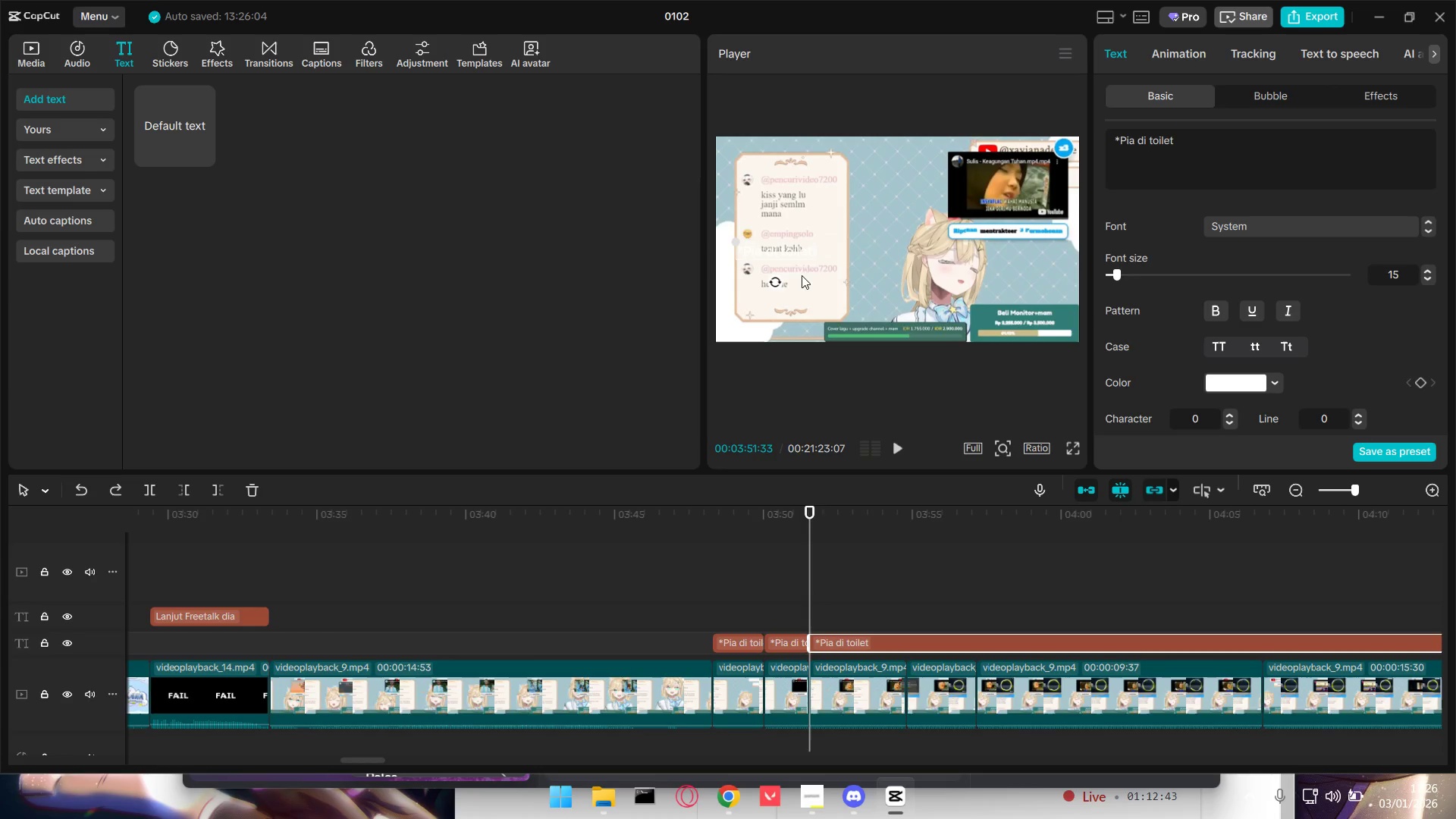 
scroll: coordinate [1343, 737], scroll_direction: up, amount: 5.0
 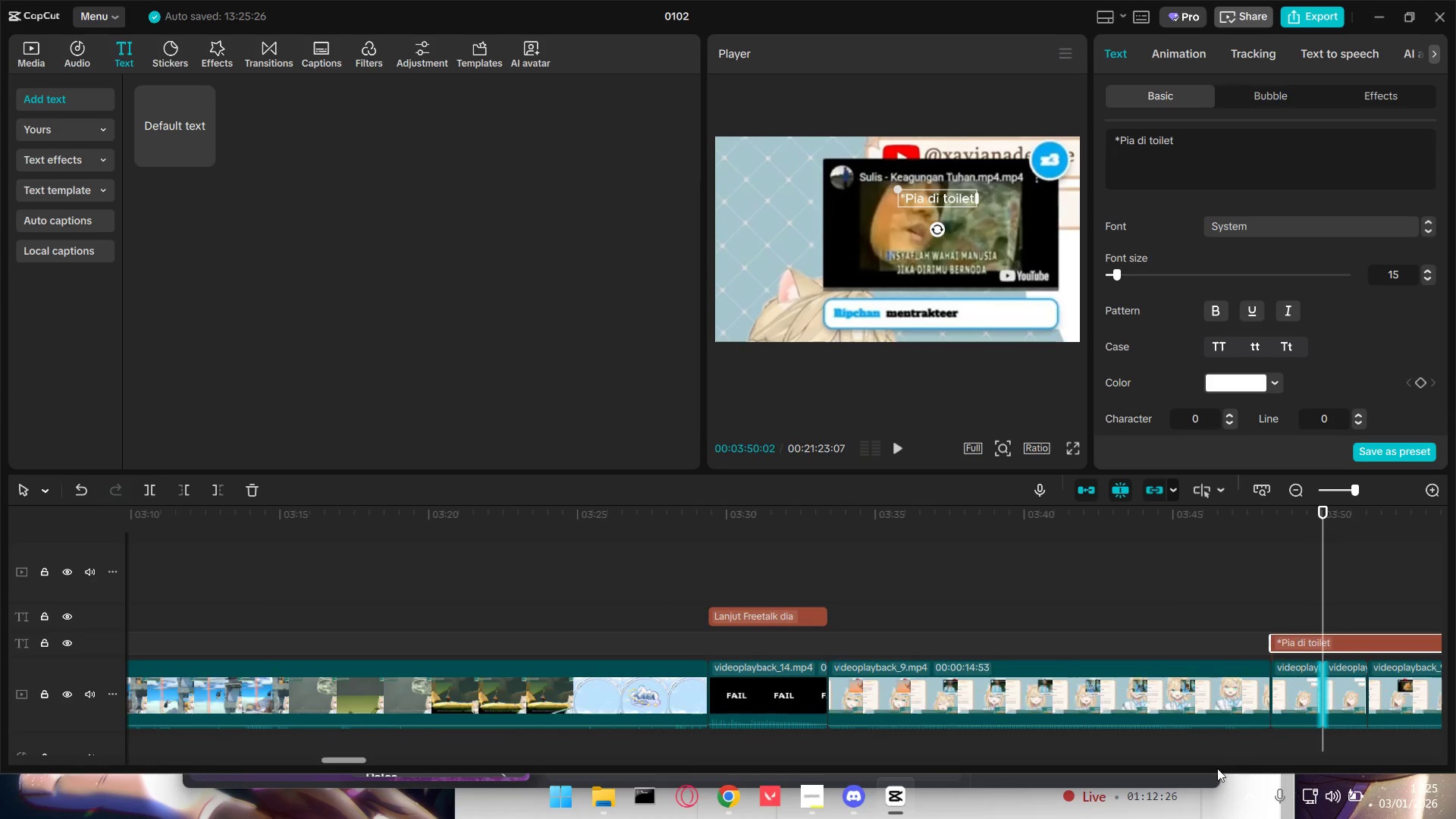 
key(Shift+E)
 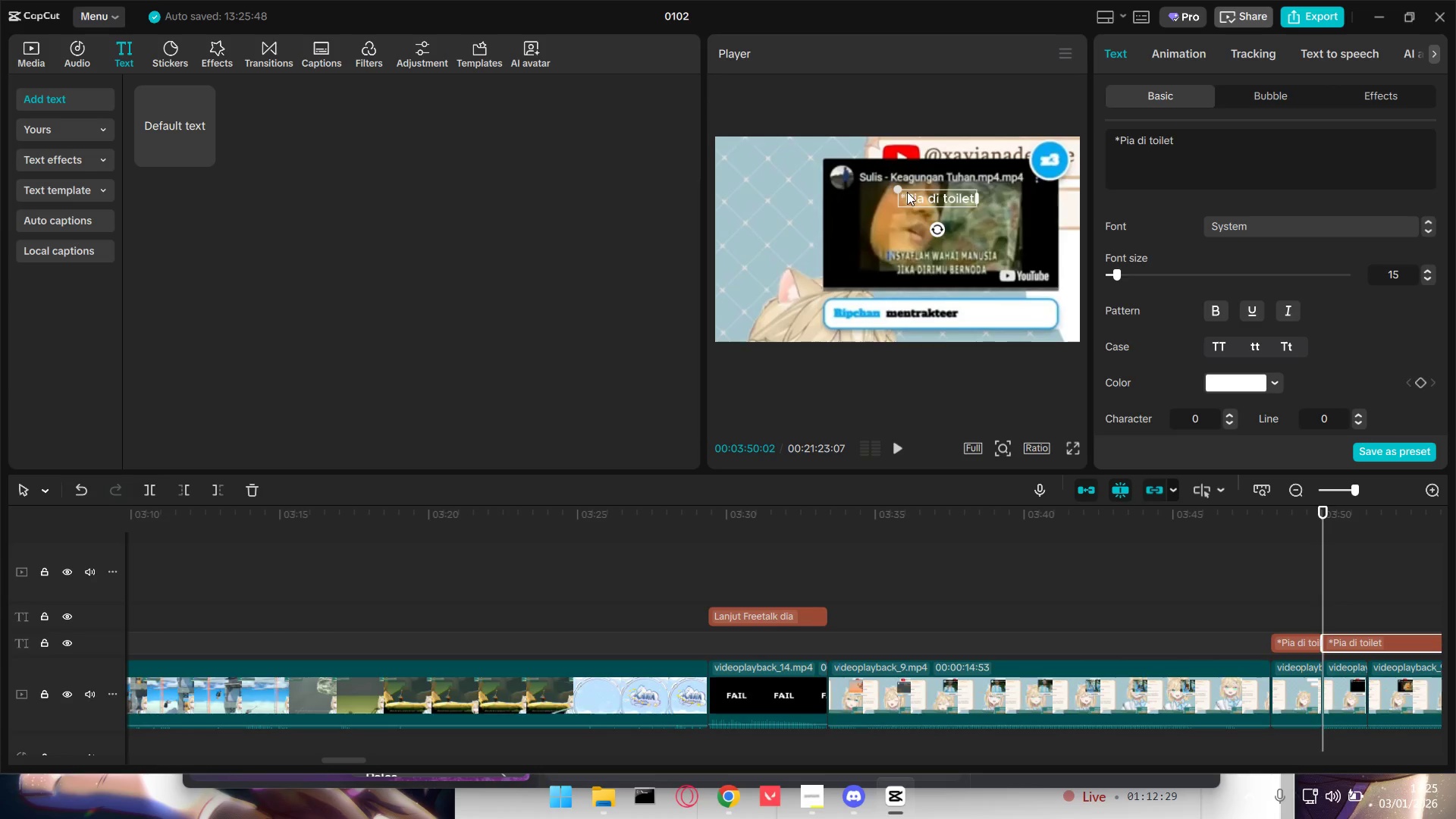 
left_click_drag(start_coordinate=[938, 197], to_coordinate=[777, 249])
 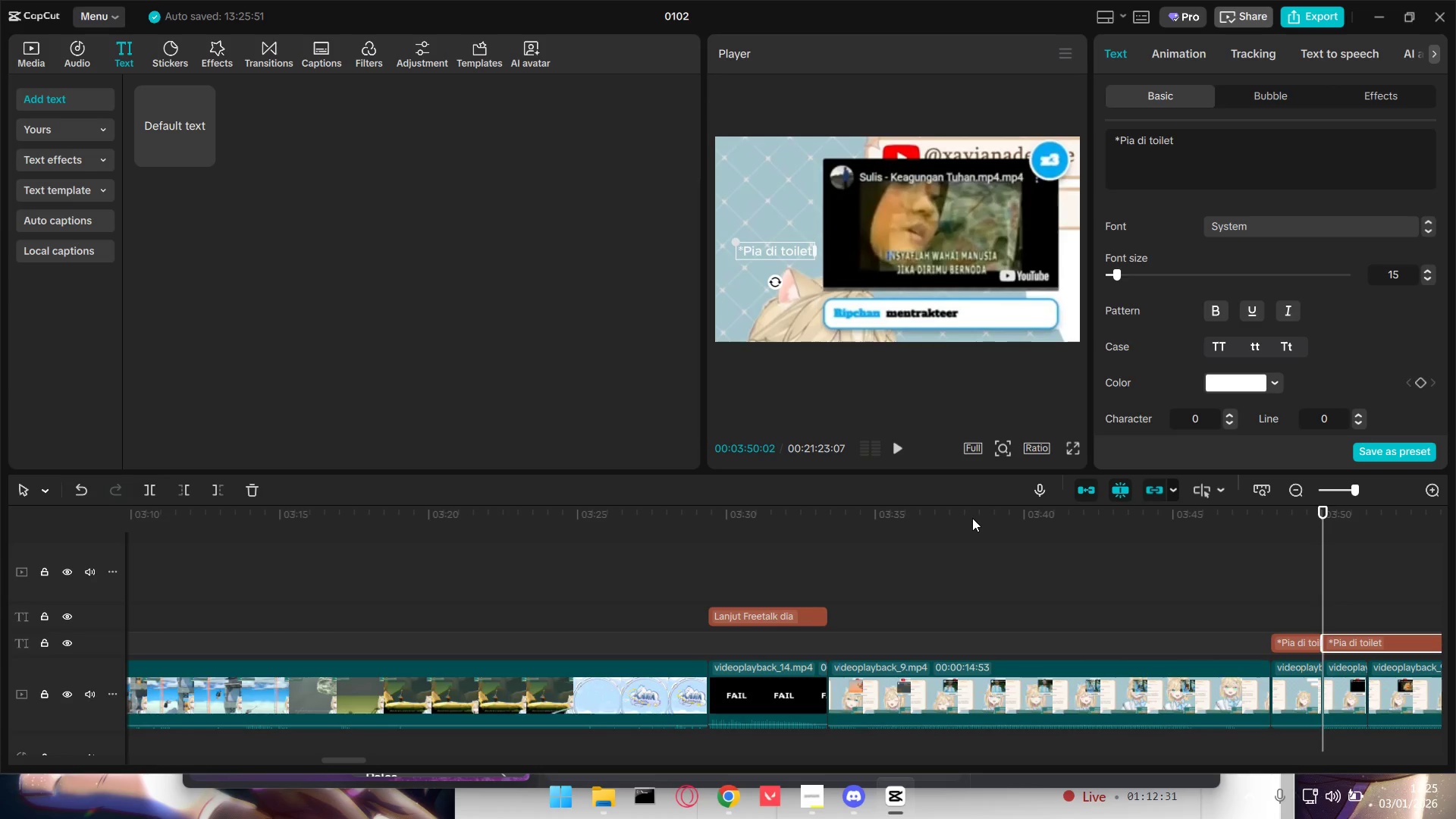 
key(Space)
 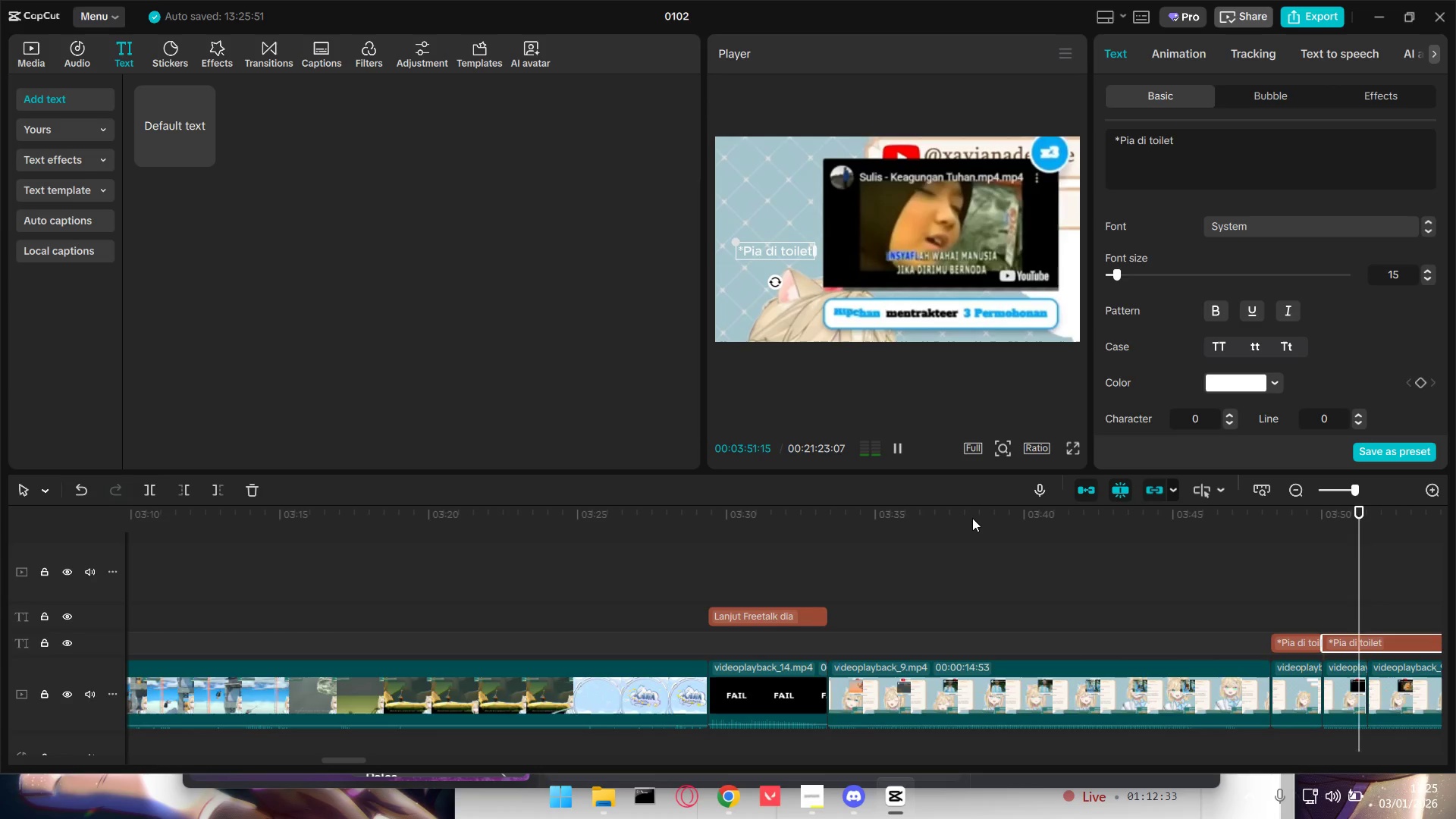 
key(Space)
 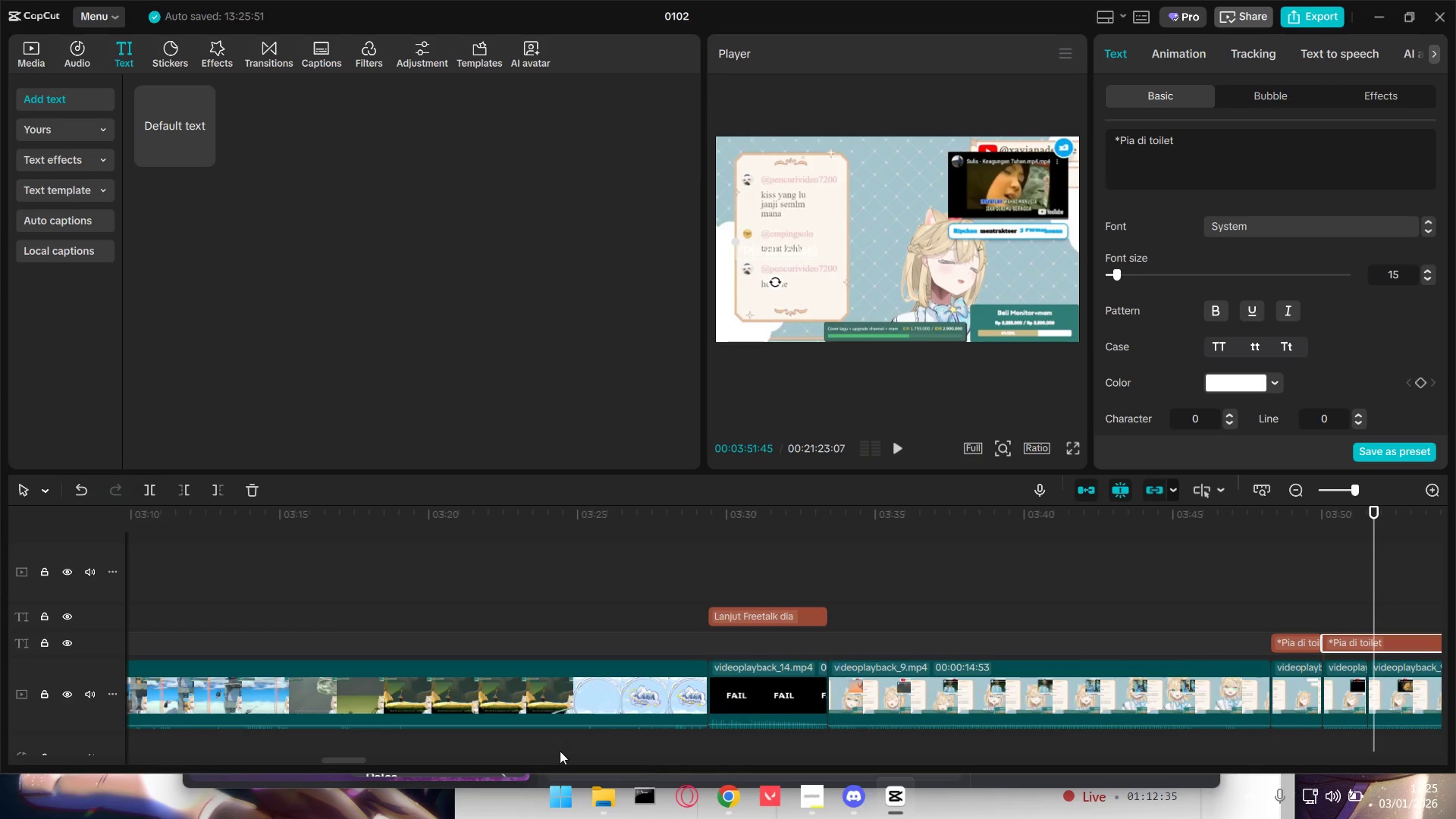 
left_click_drag(start_coordinate=[354, 757], to_coordinate=[373, 758])
 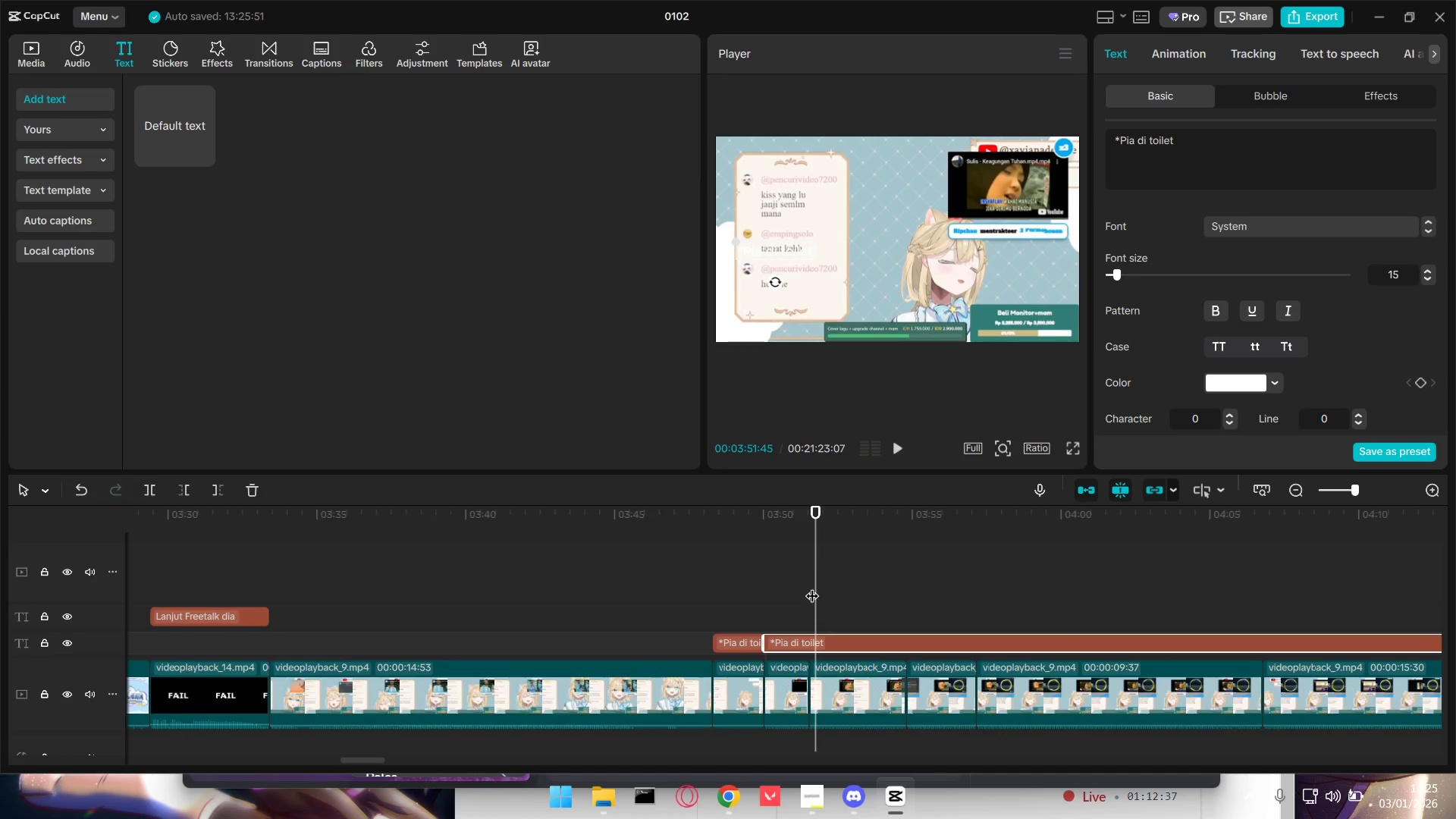 
left_click_drag(start_coordinate=[812, 586], to_coordinate=[804, 586])
 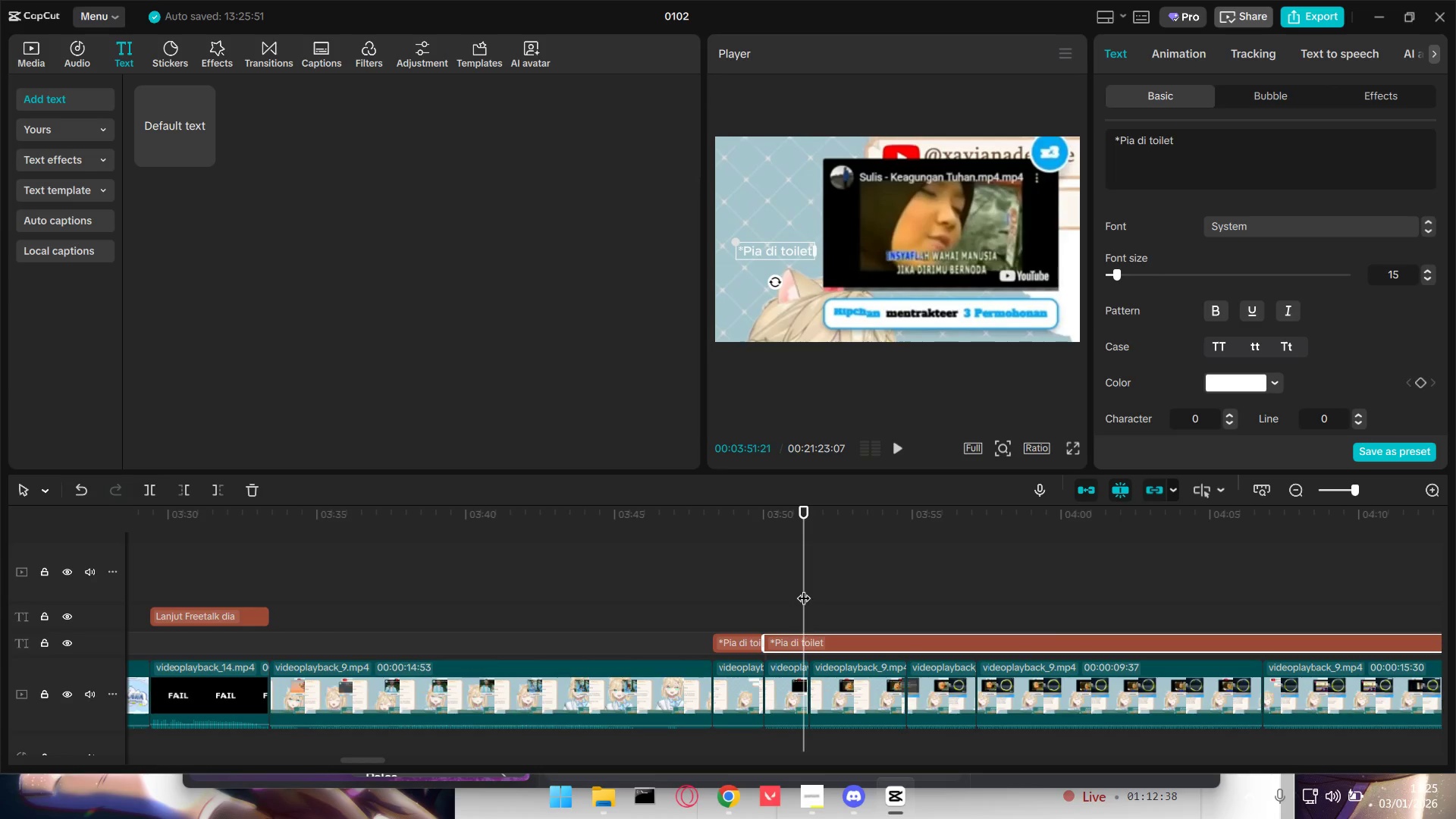 
left_click_drag(start_coordinate=[803, 585], to_coordinate=[808, 586])
 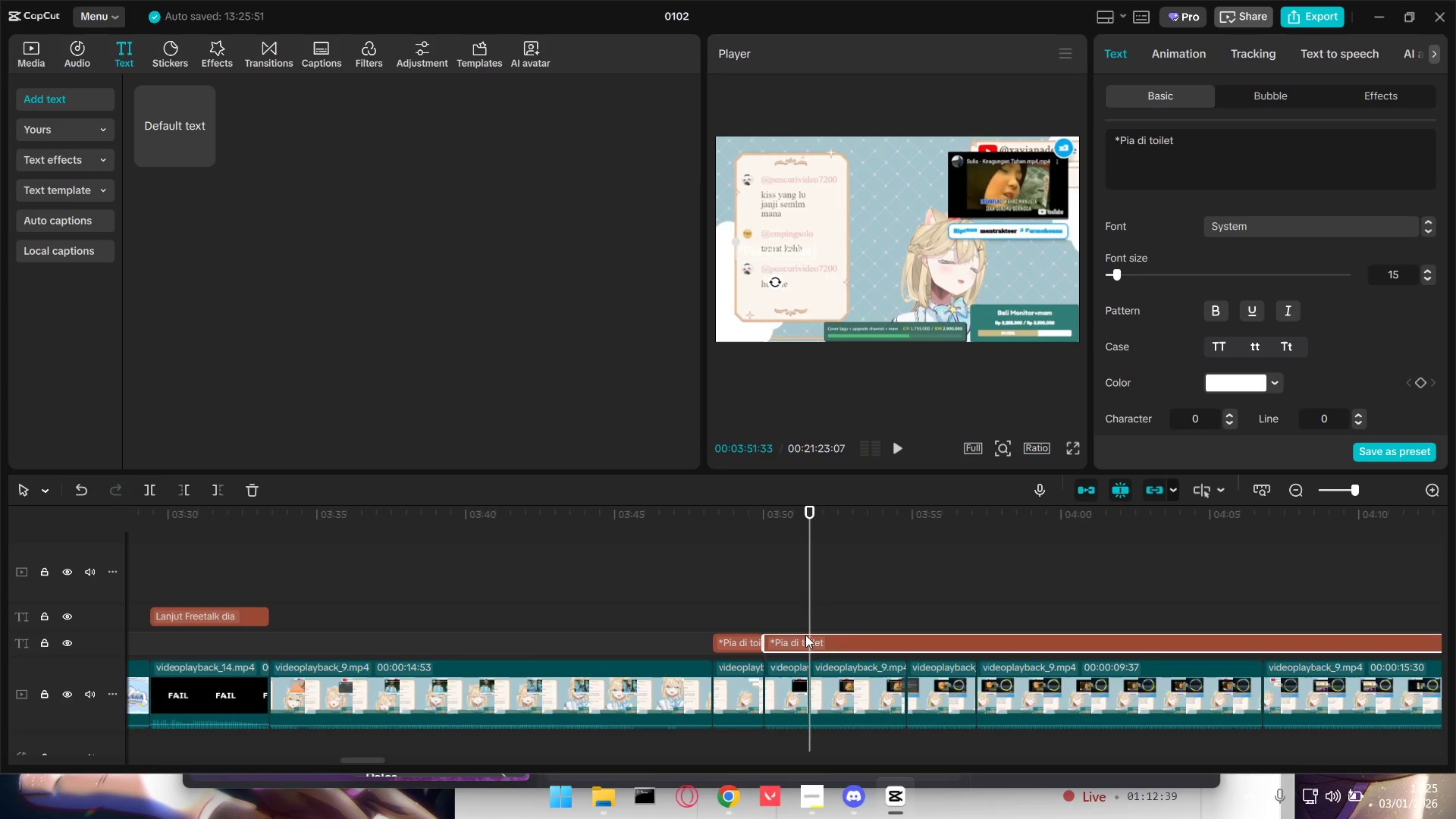 
triple_click([808, 642])
 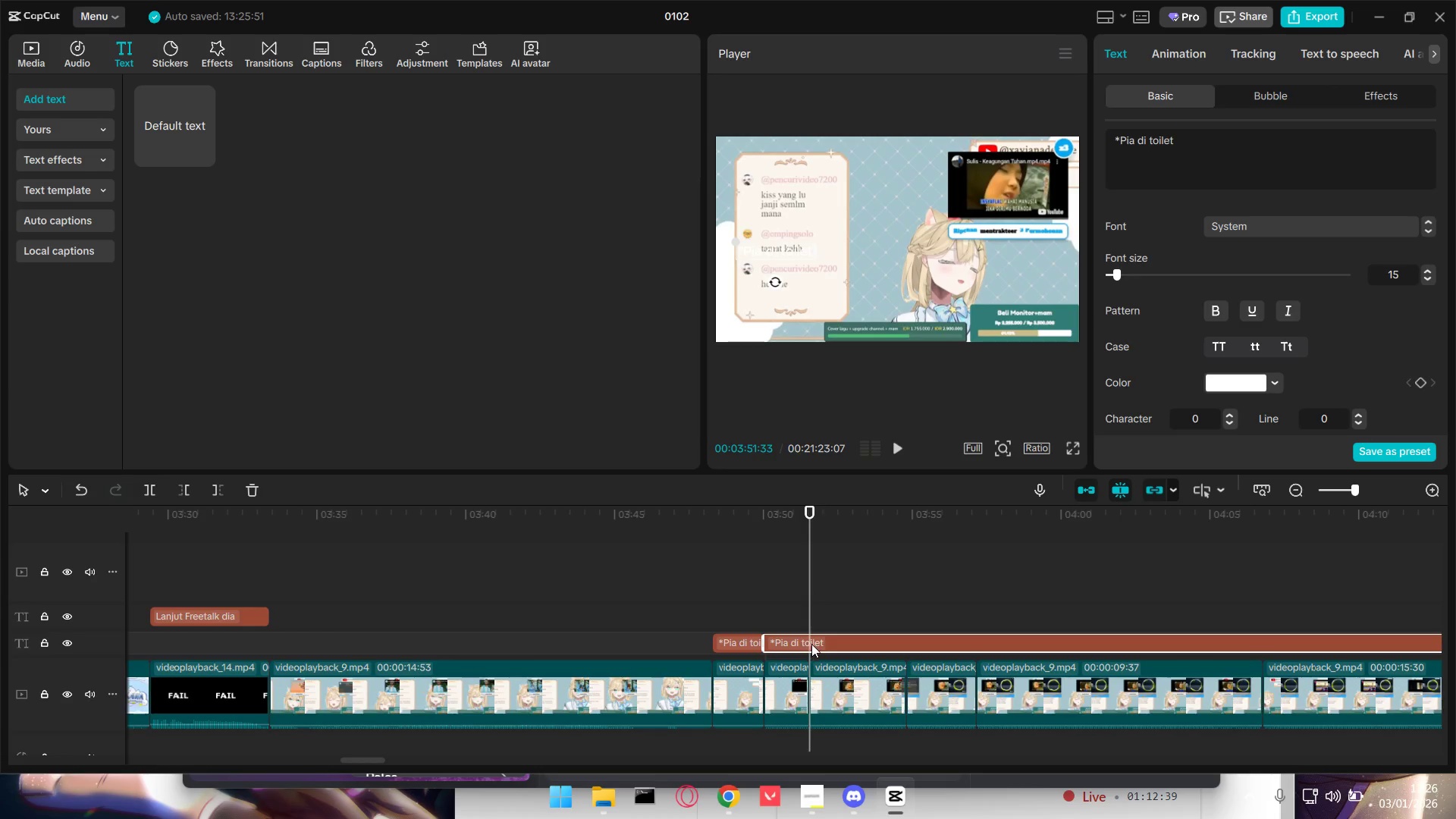 
key(Shift+E)
 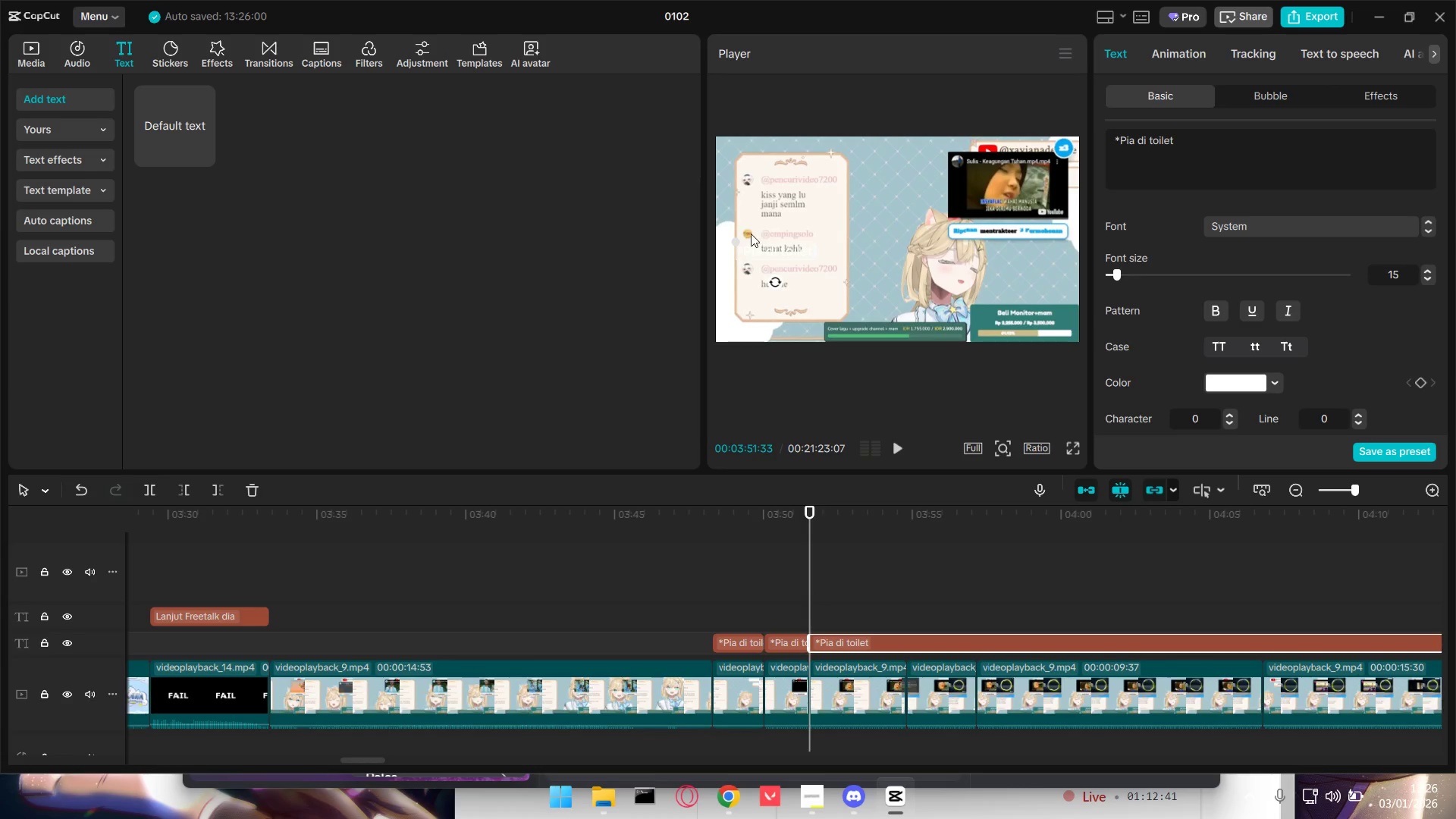 
left_click_drag(start_coordinate=[743, 243], to_coordinate=[734, 192])
 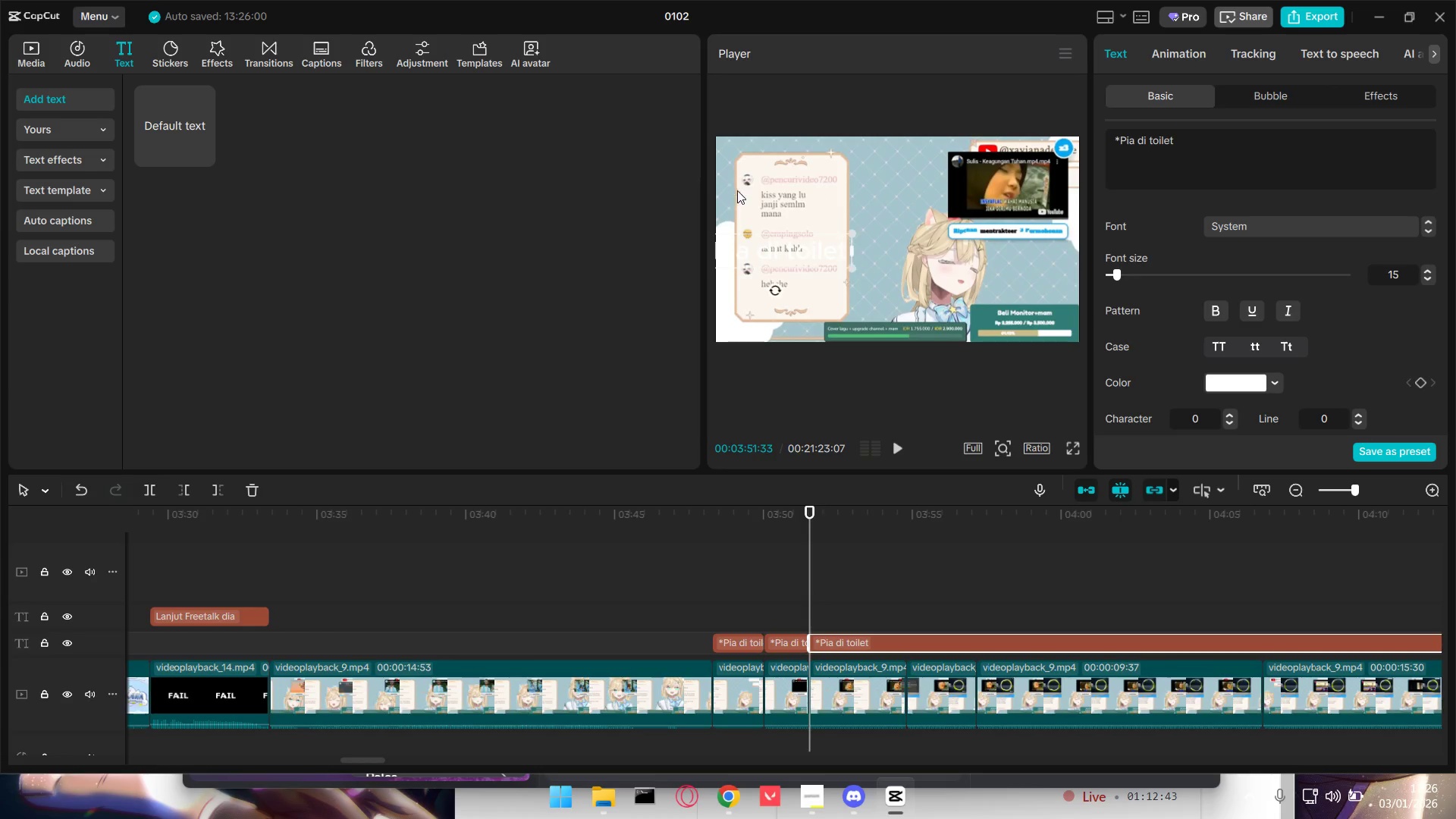 
key(Control+Z)
 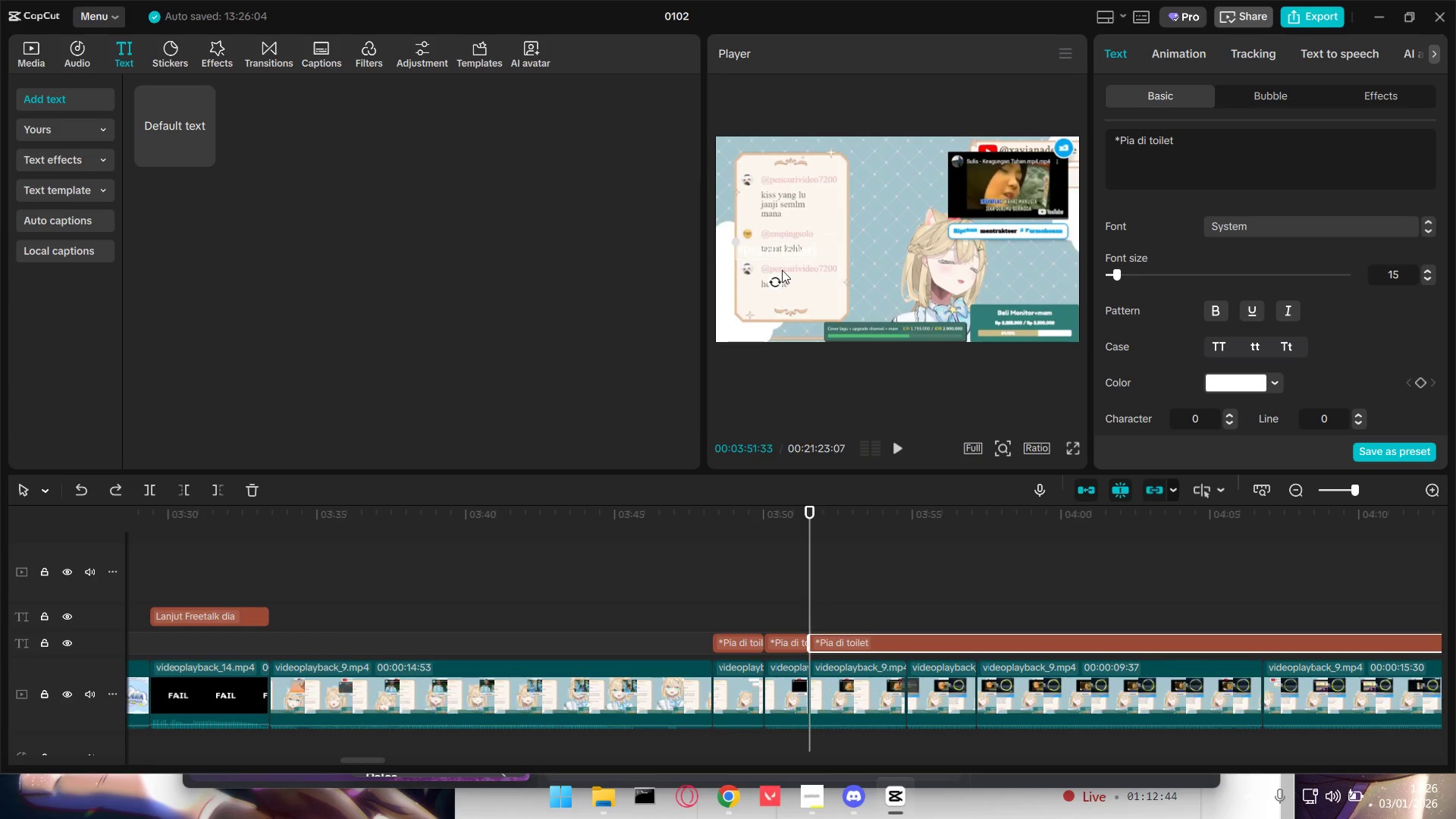 
key(Control+S)
 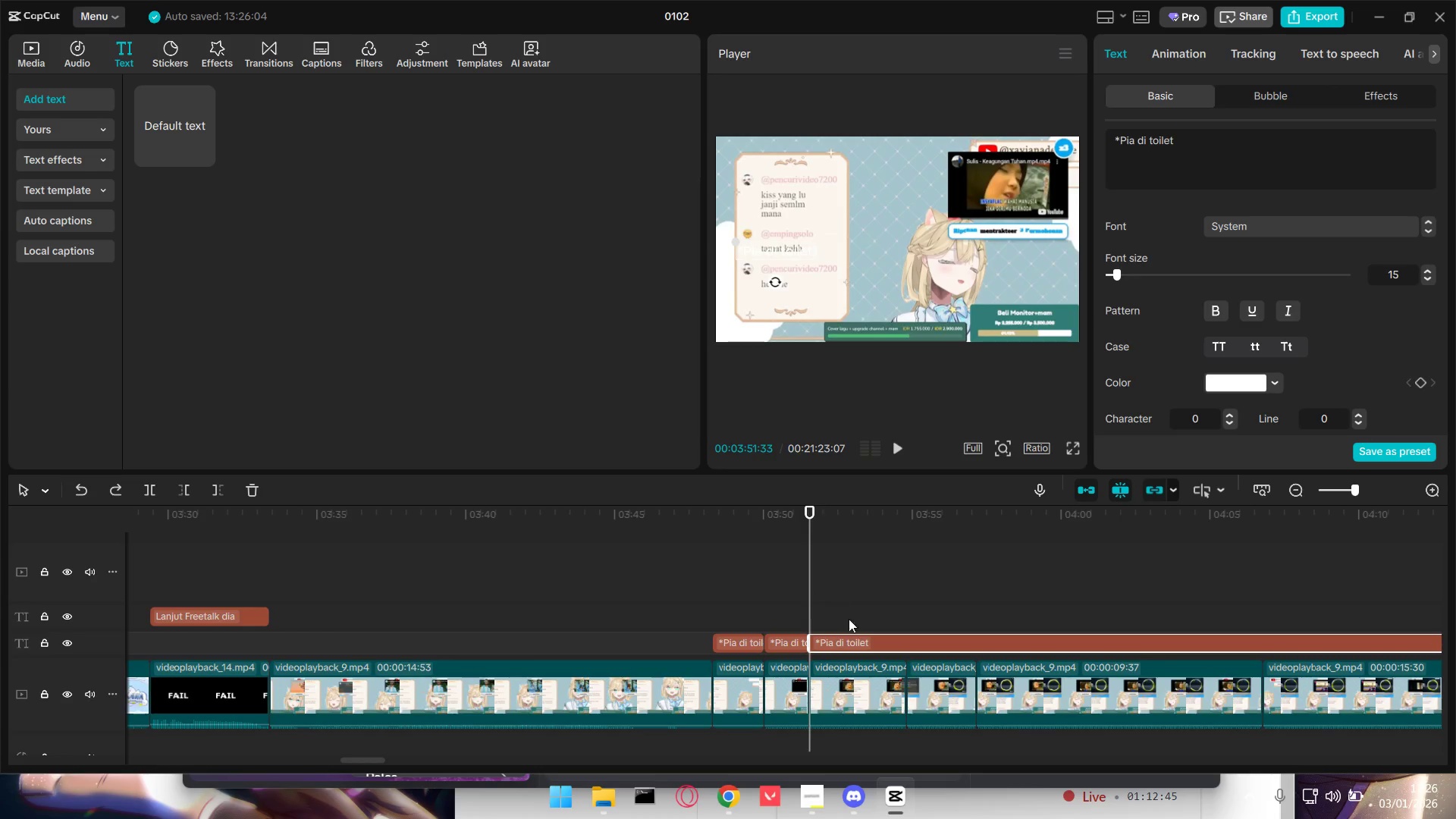 
left_click([852, 645])
 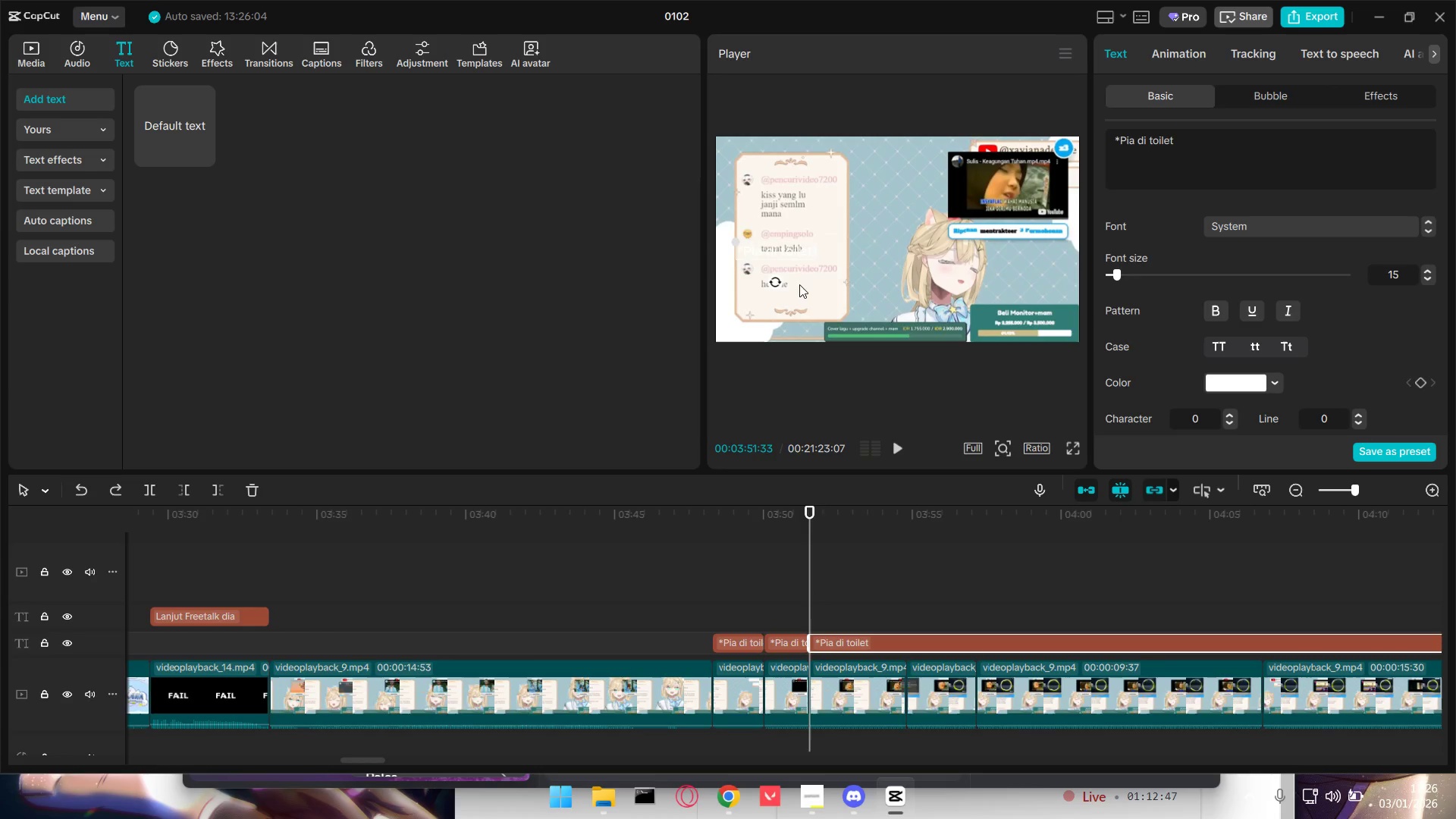 
hold_key(key=ControlLeft, duration=0.64)
scroll: coordinate [810, 359], scroll_direction: up, amount: 5.0
 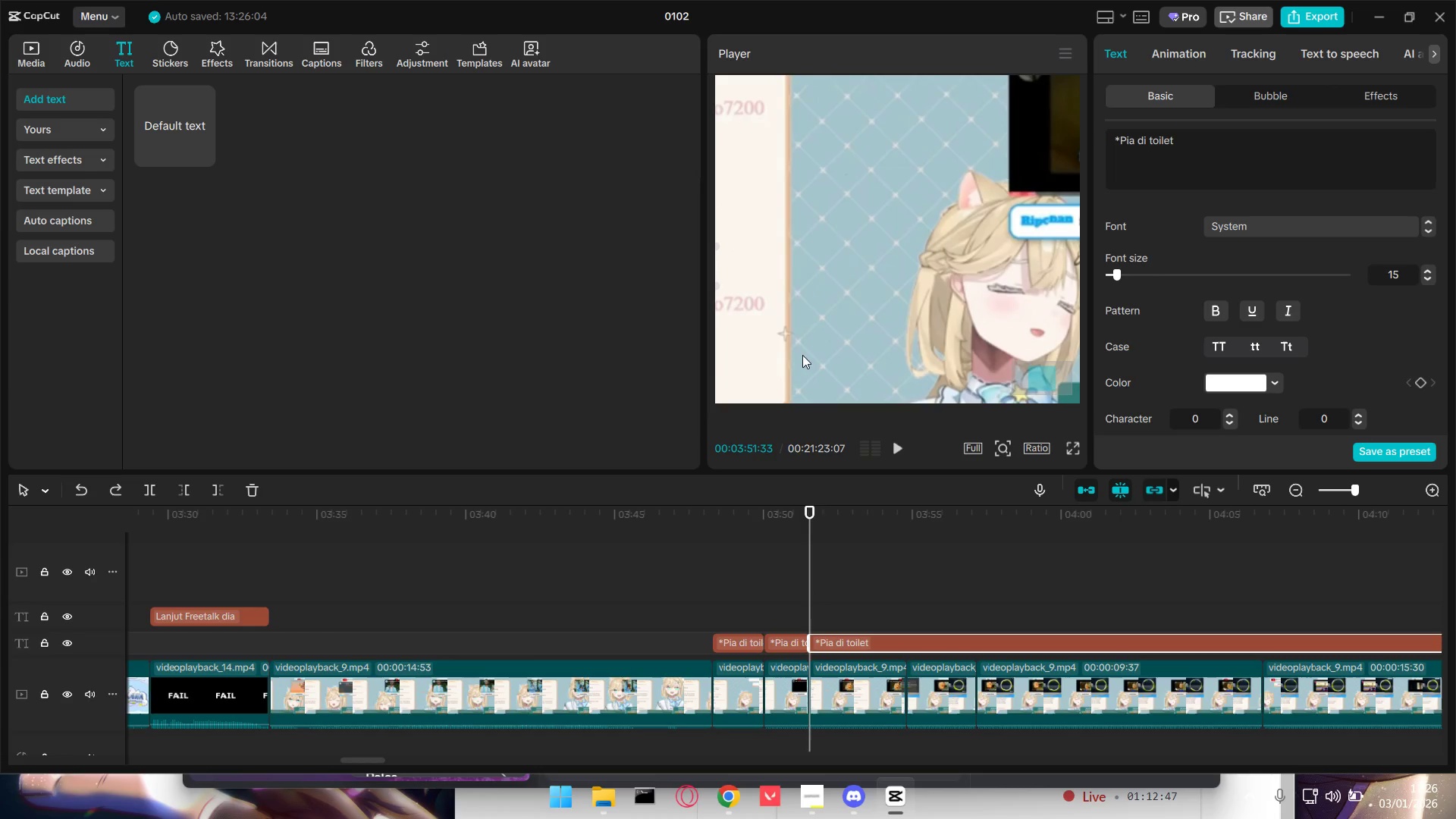 
hold_key(key=ControlLeft, duration=1.28)
scroll: coordinate [808, 356], scroll_direction: down, amount: 7.0
 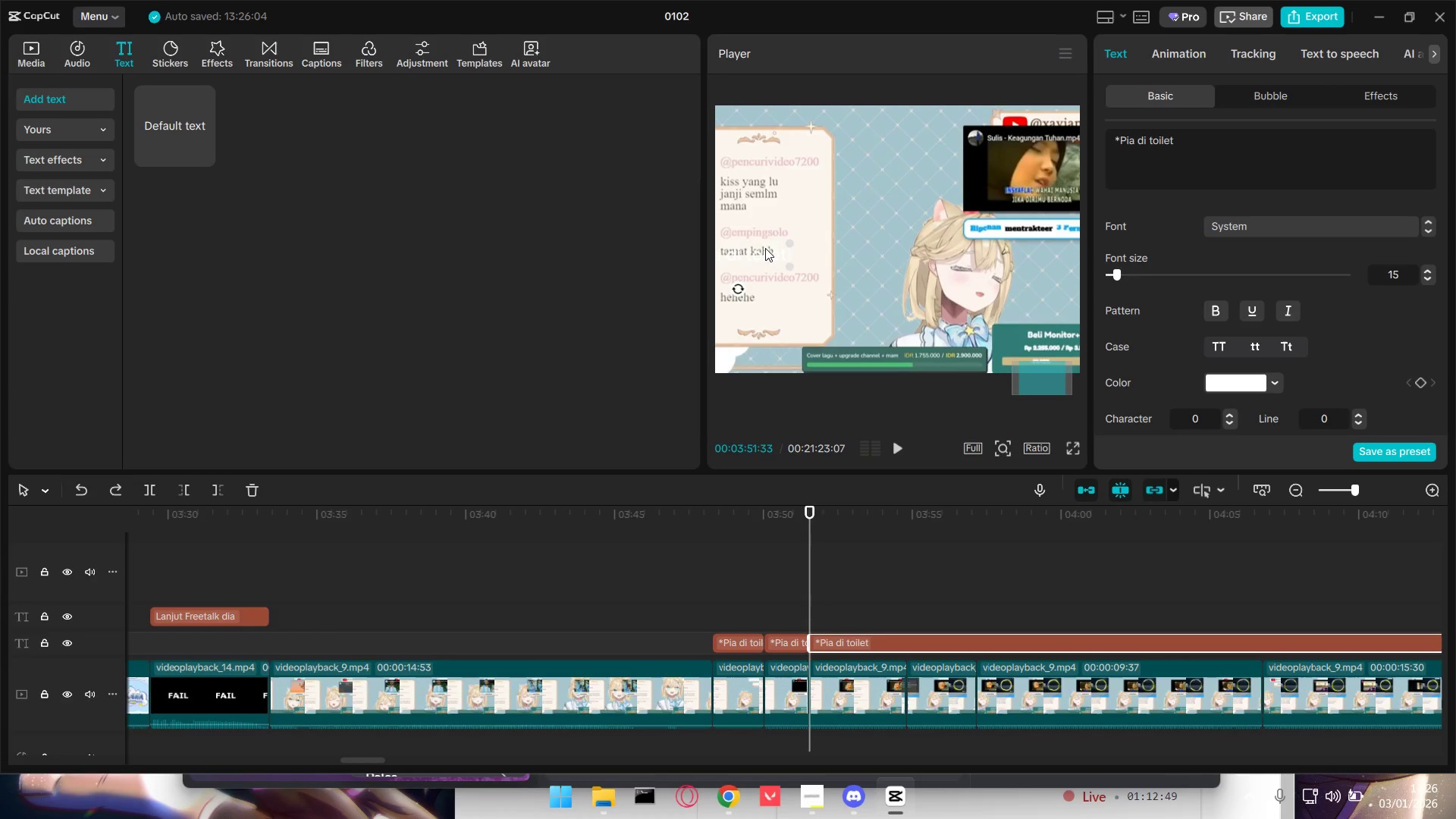 
left_click_drag(start_coordinate=[761, 254], to_coordinate=[921, 178])
 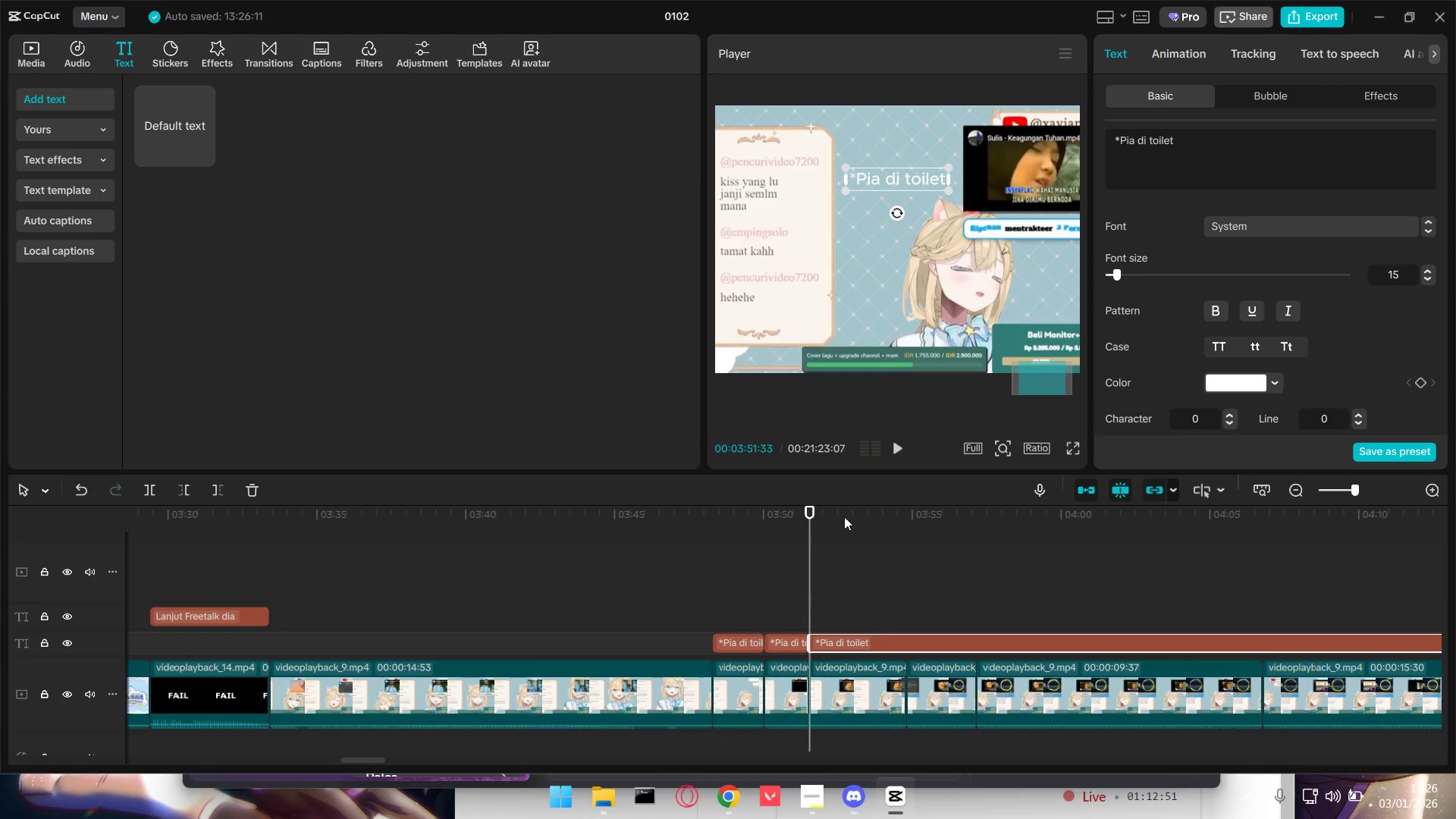 
hold_key(key=ControlLeft, duration=0.61)
scroll: coordinate [826, 534], scroll_direction: down, amount: 4.0
 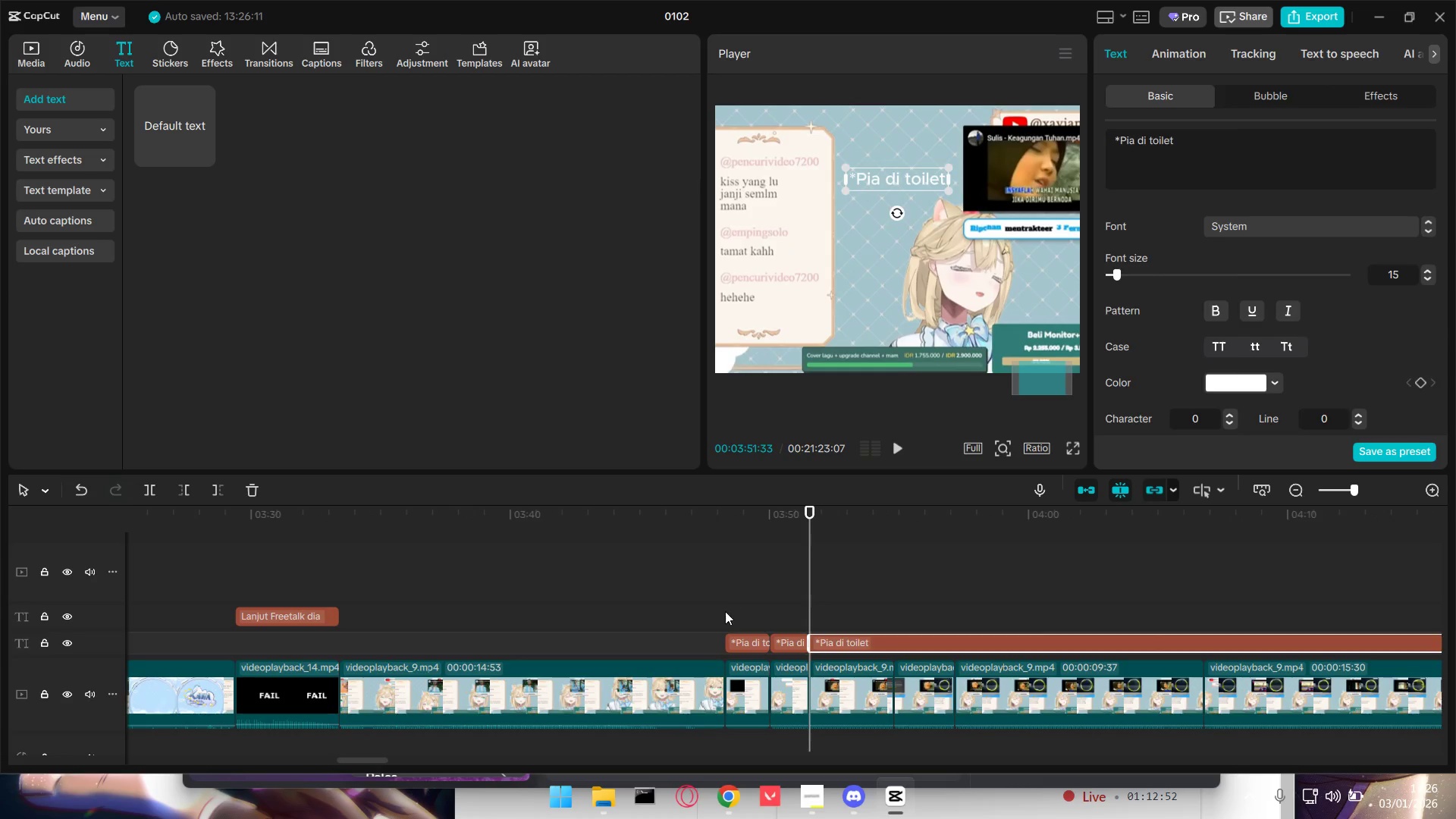 
key(Space)
 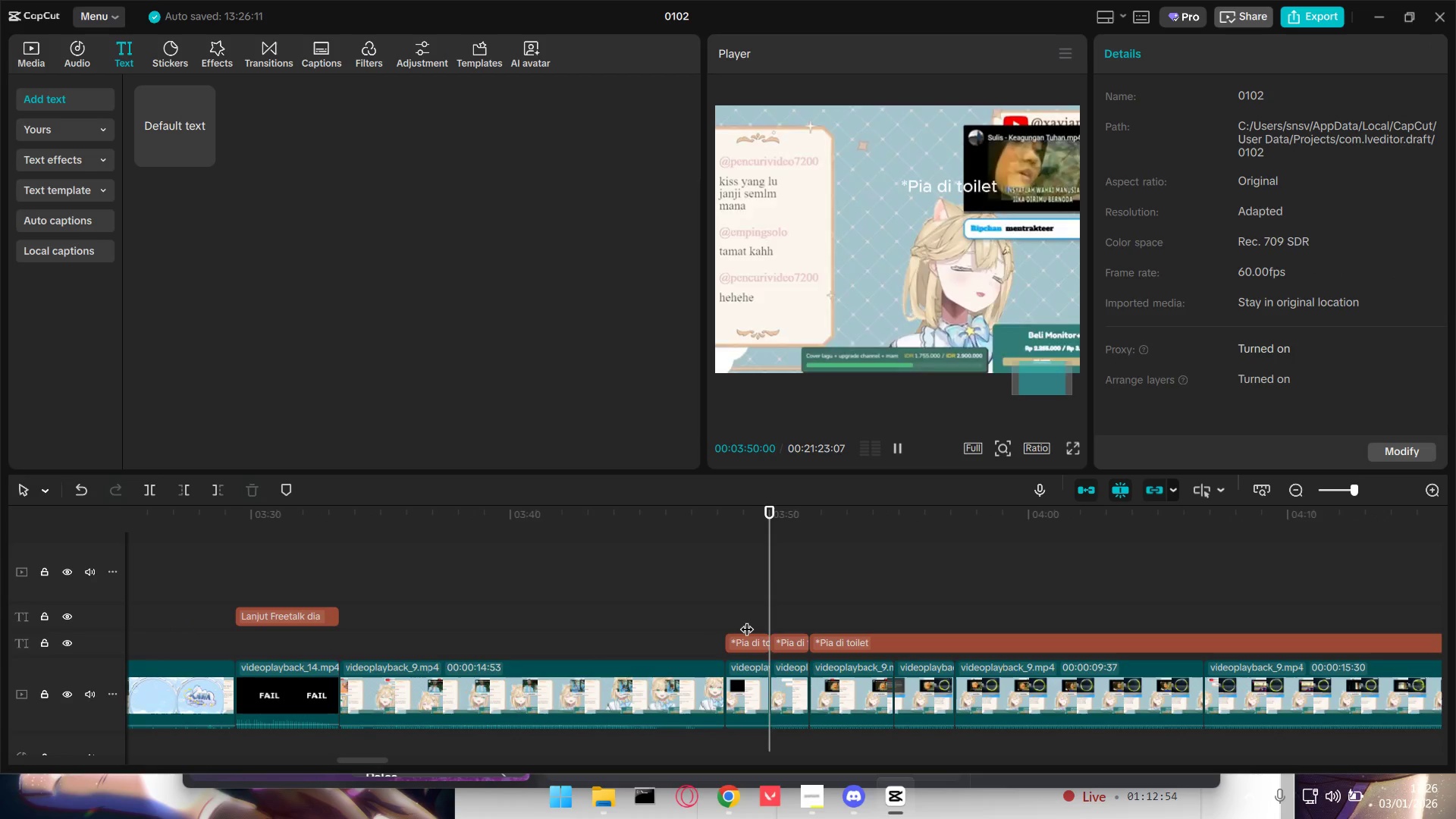 
key(Space)
 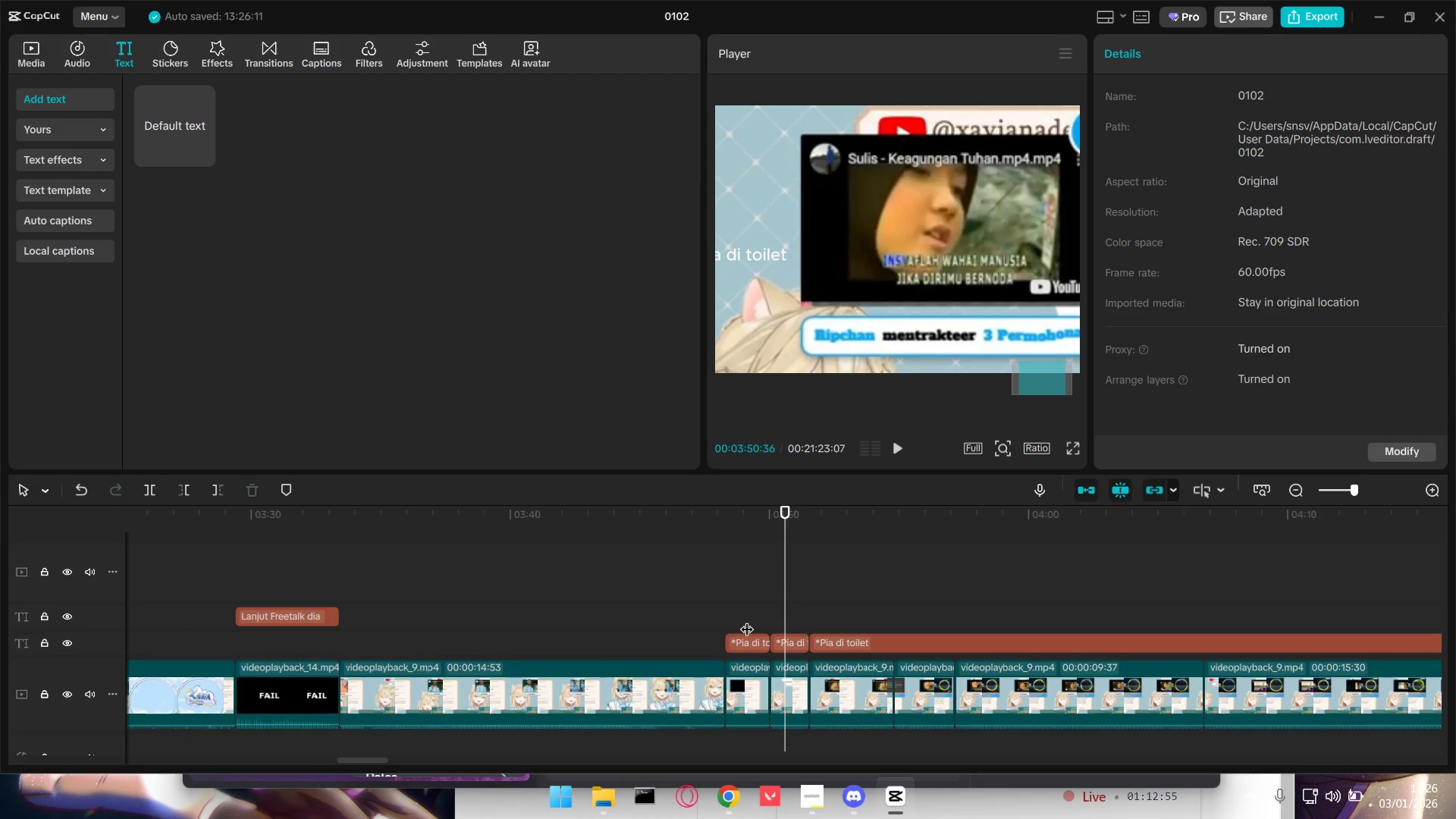 
key(Space)
 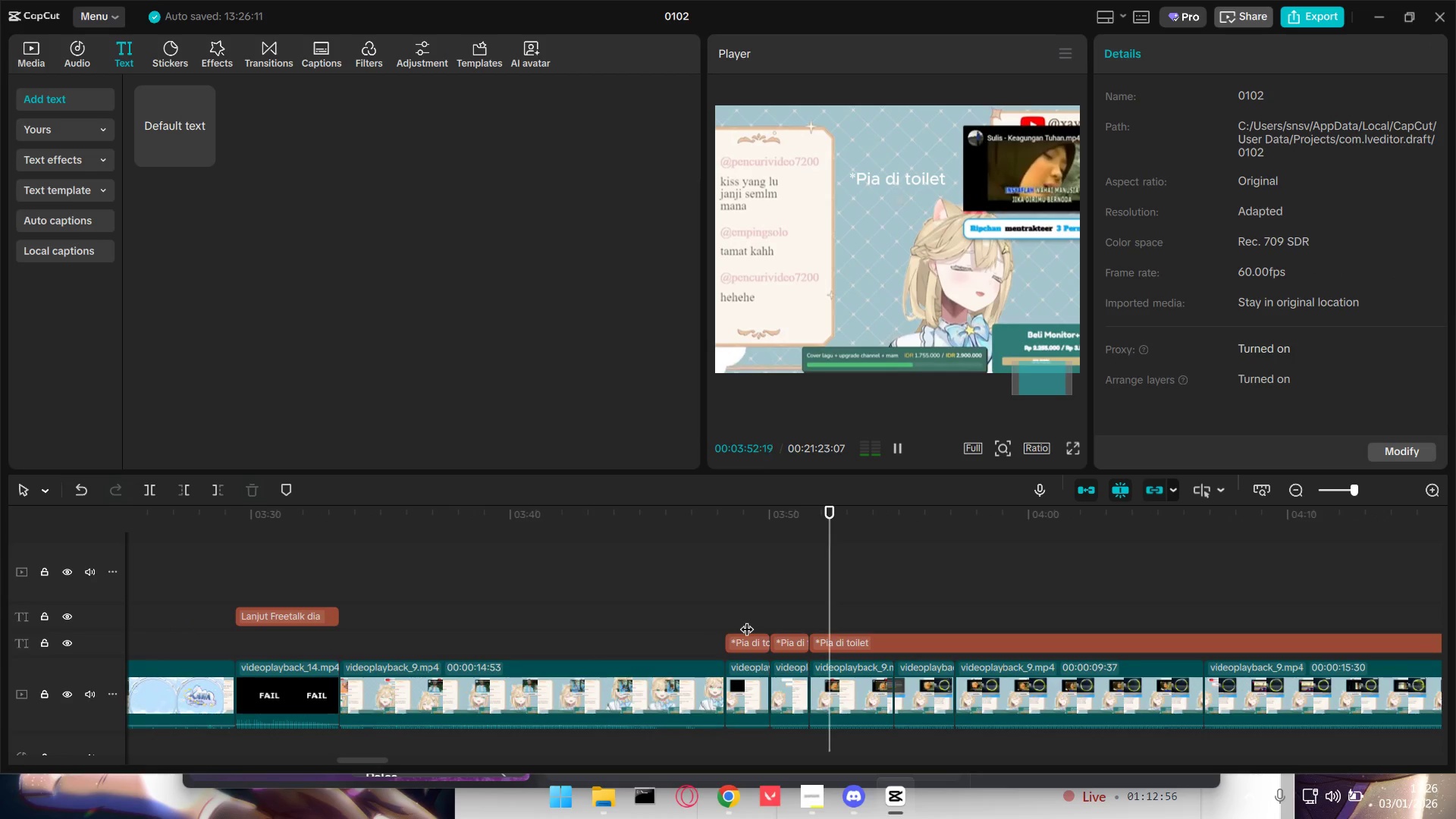 
hold_key(key=ControlLeft, duration=0.75)
scroll: coordinate [843, 639], scroll_direction: down, amount: 4.0
 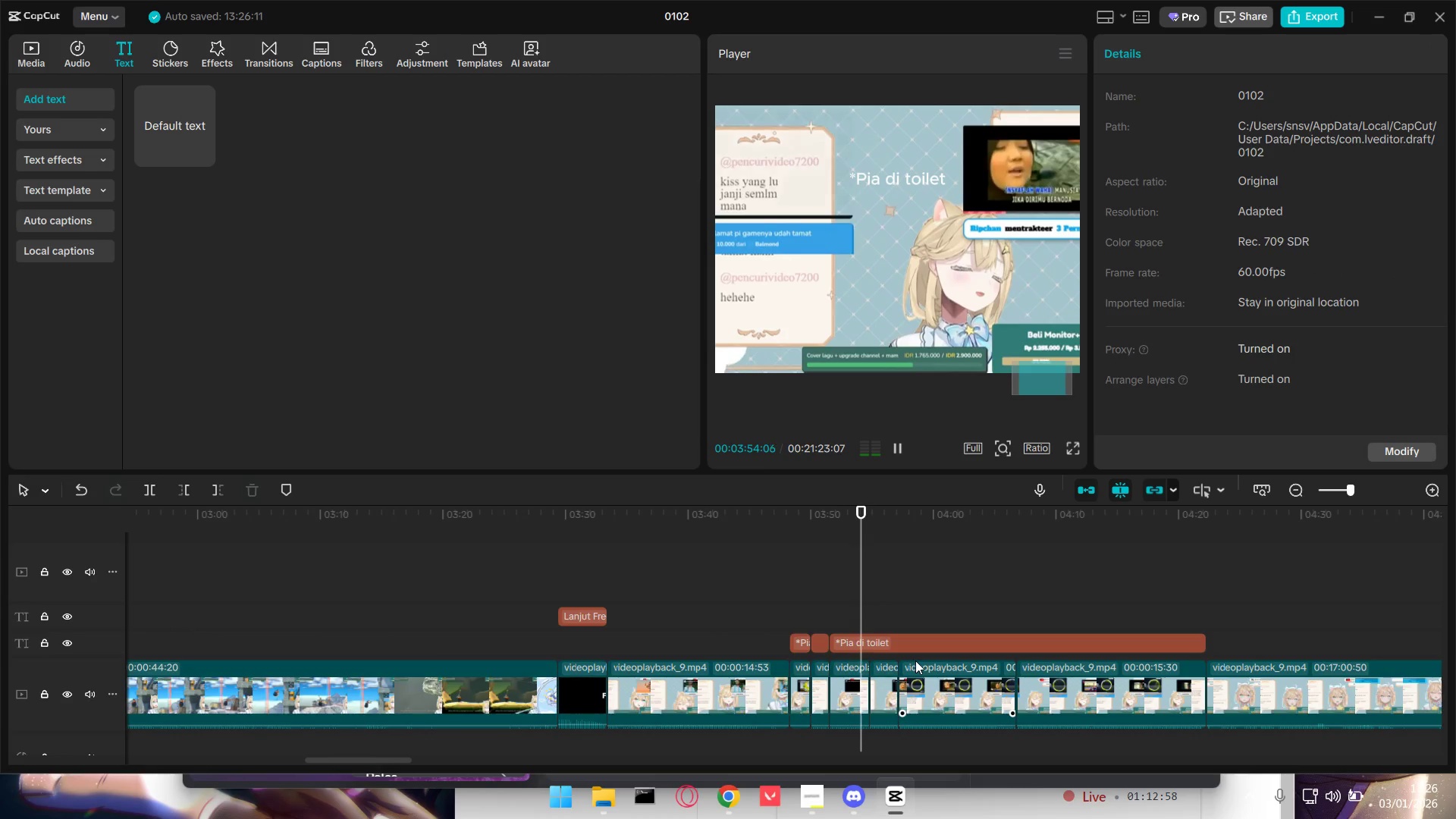 
key(Space)
 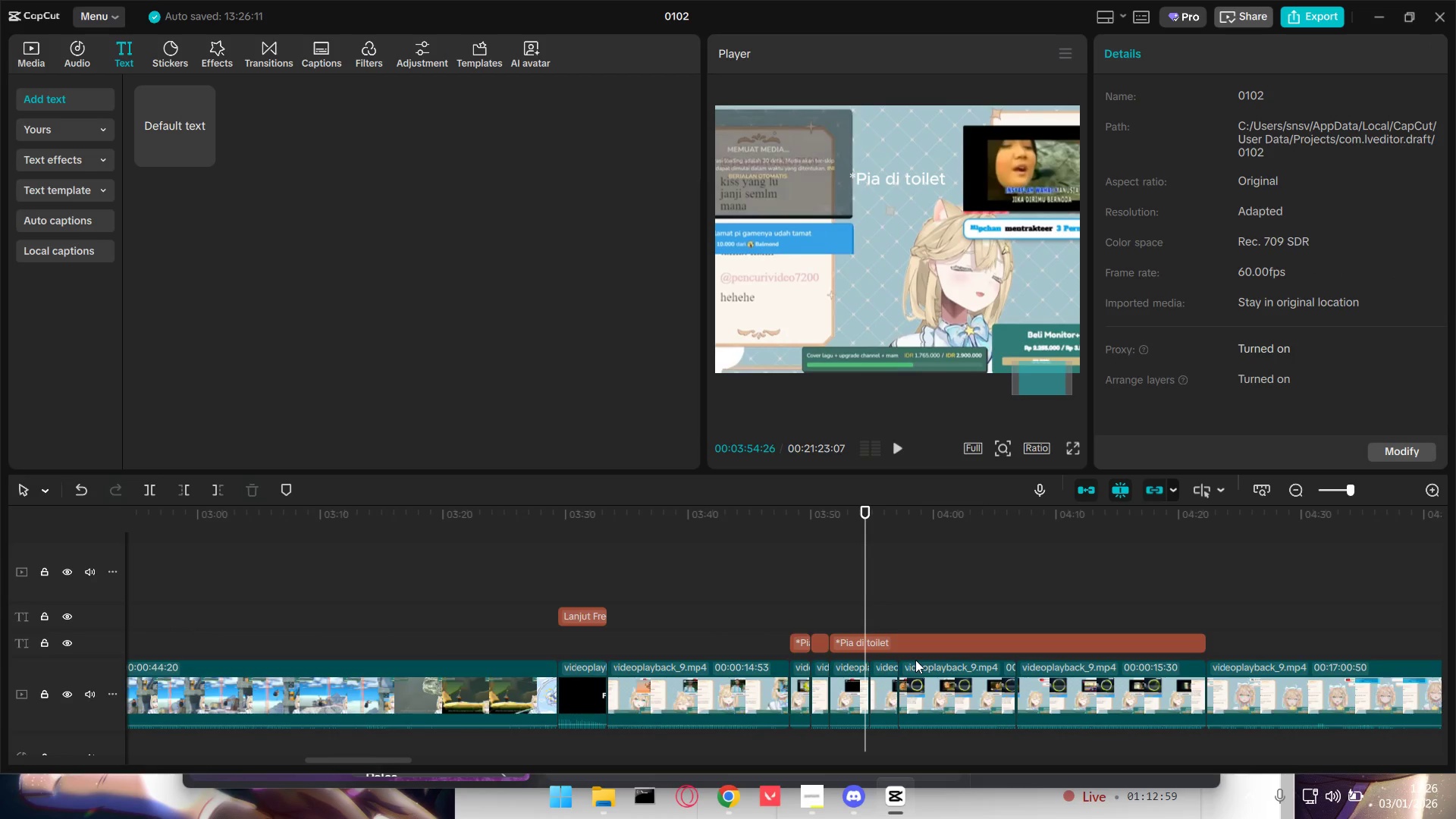 
key(Space)
 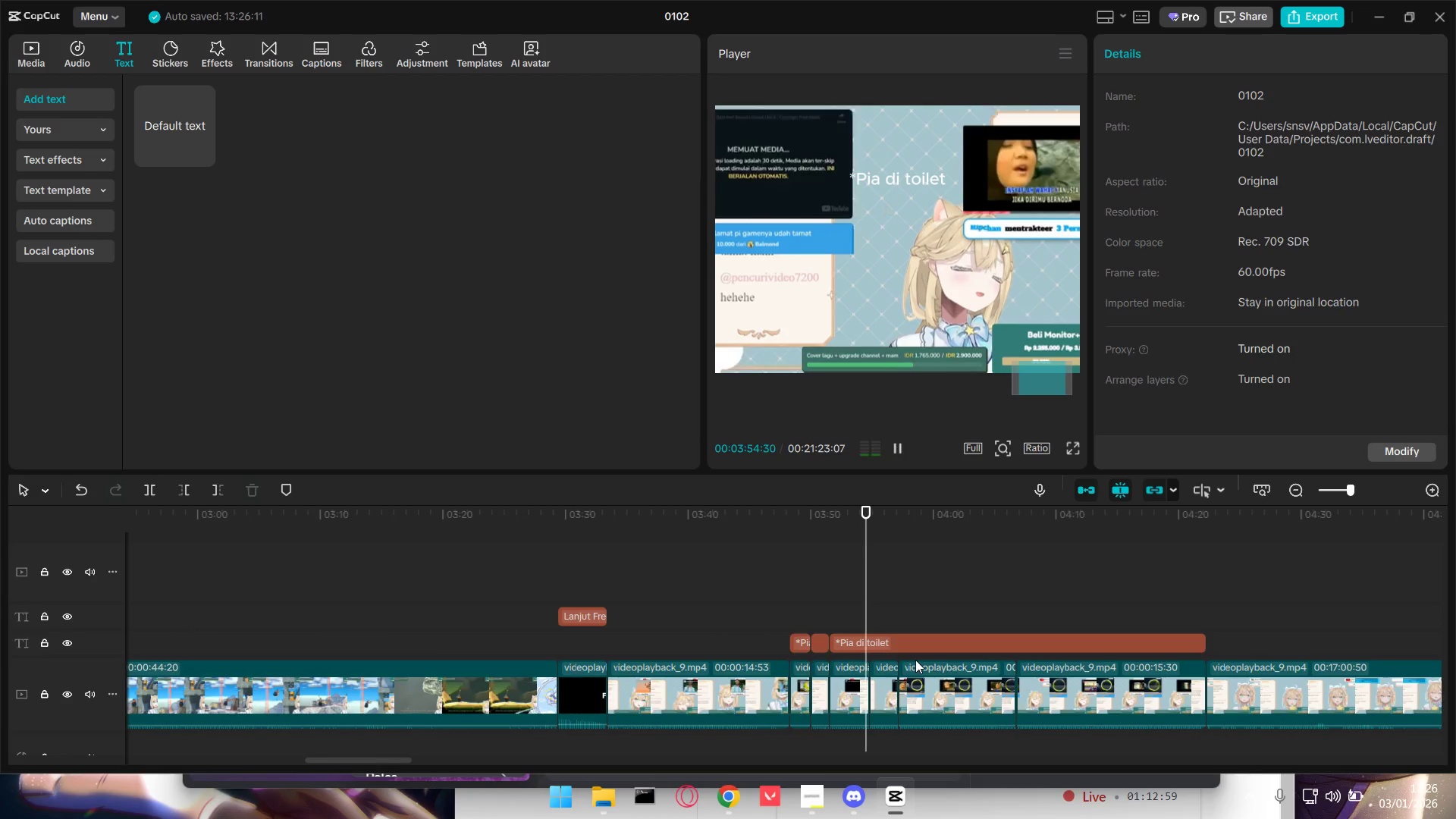 
key(Space)
 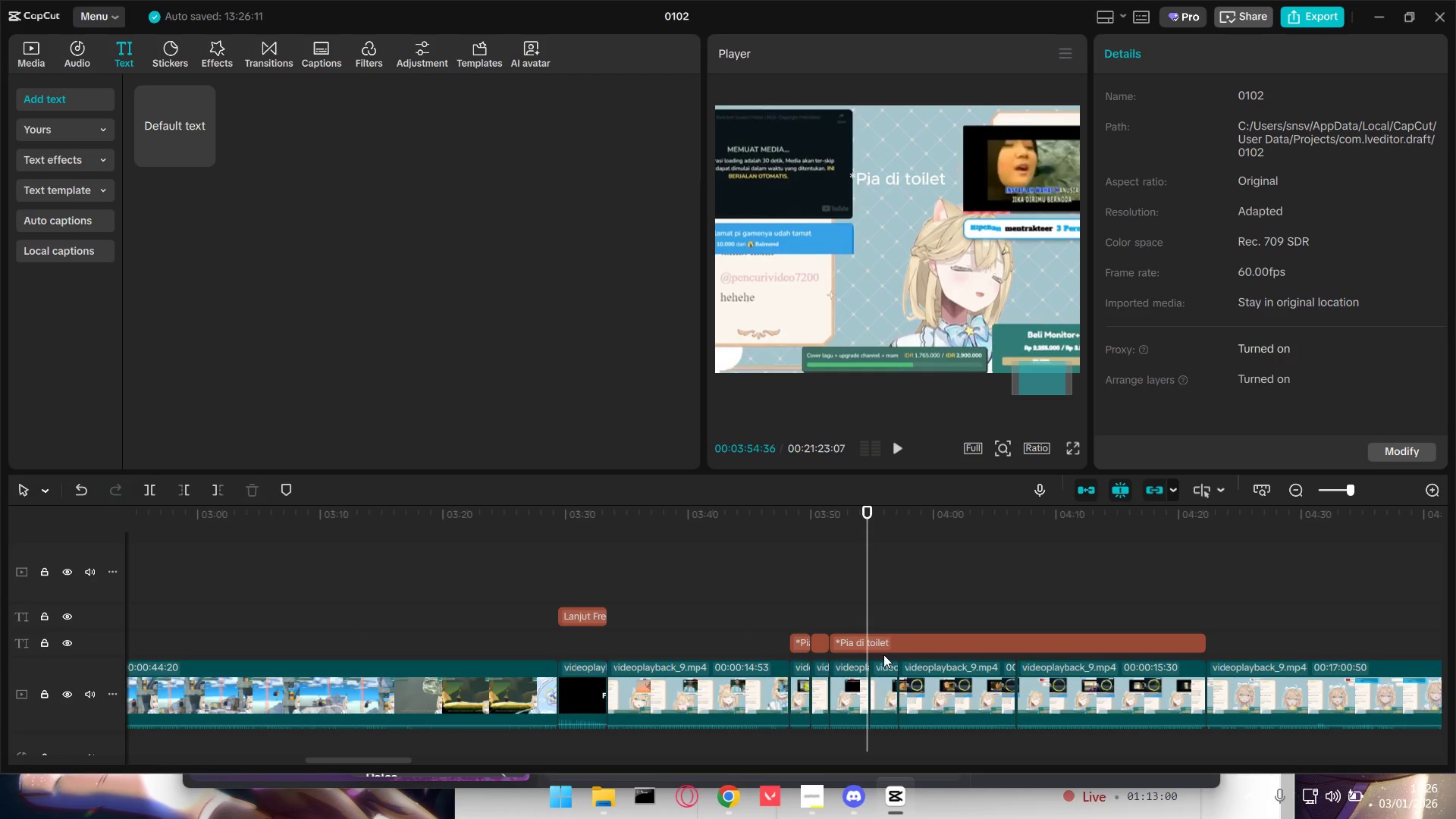 
left_click([866, 647])
 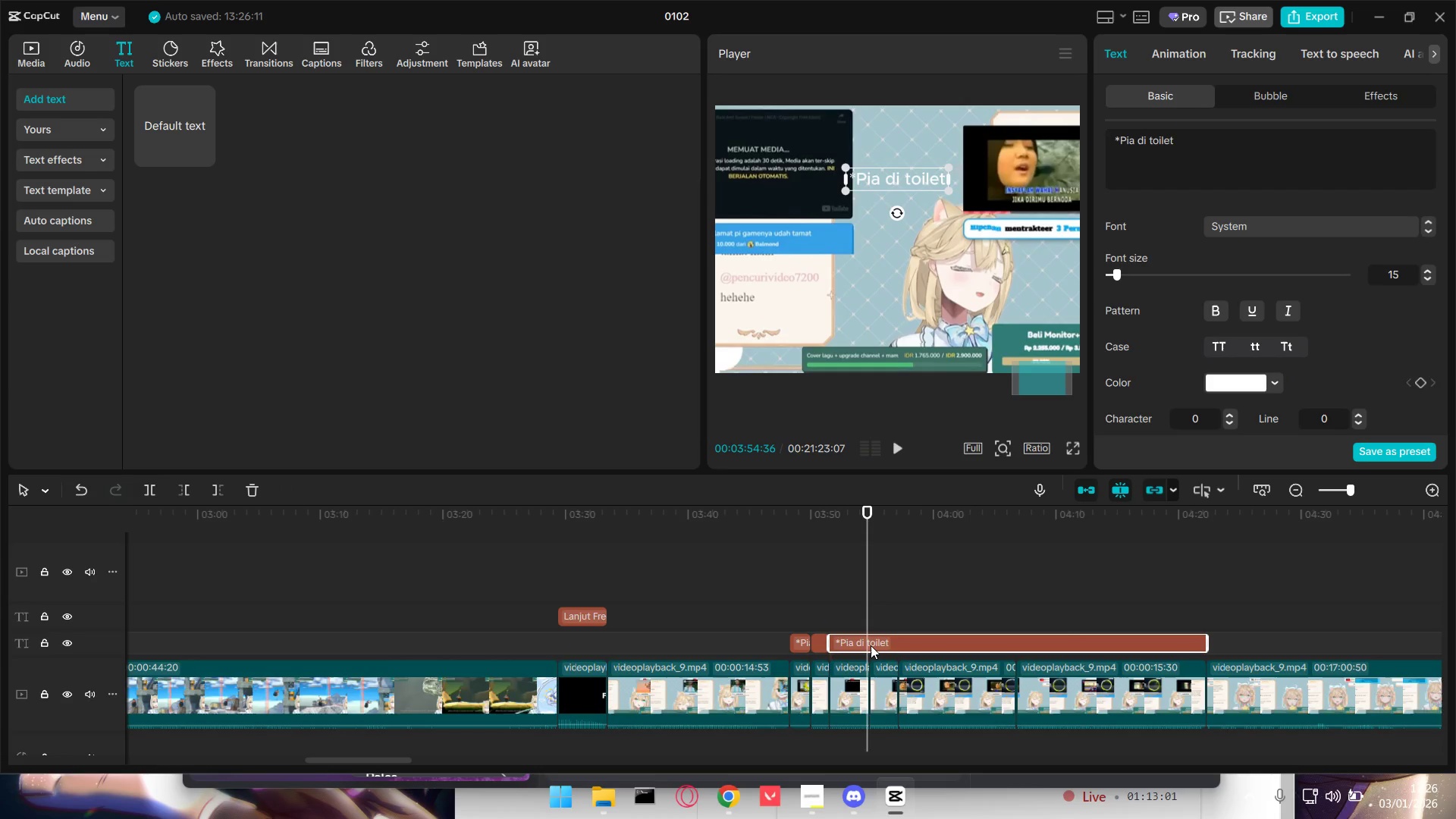 
key(Shift+E)
 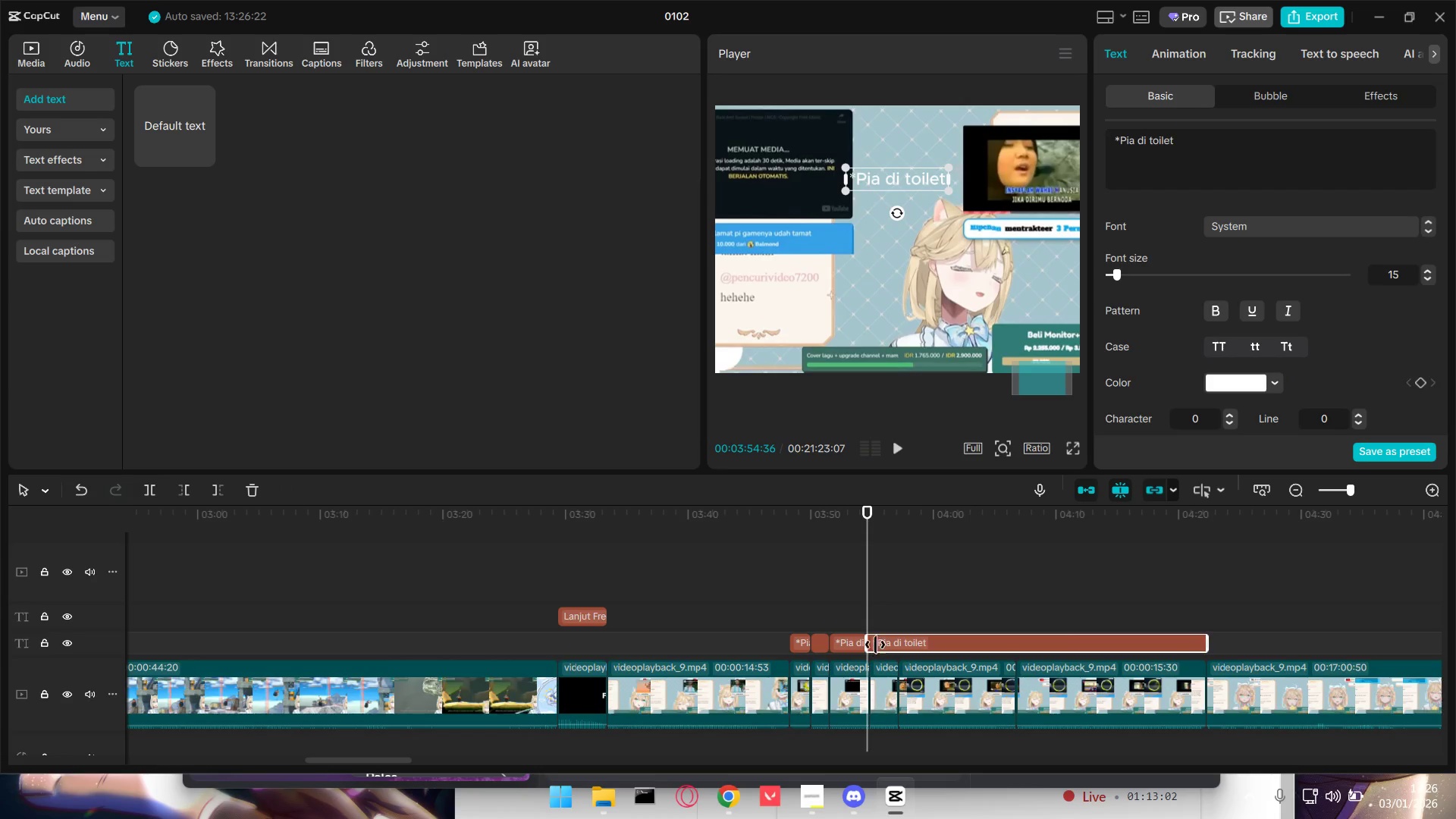 
key(Space)
 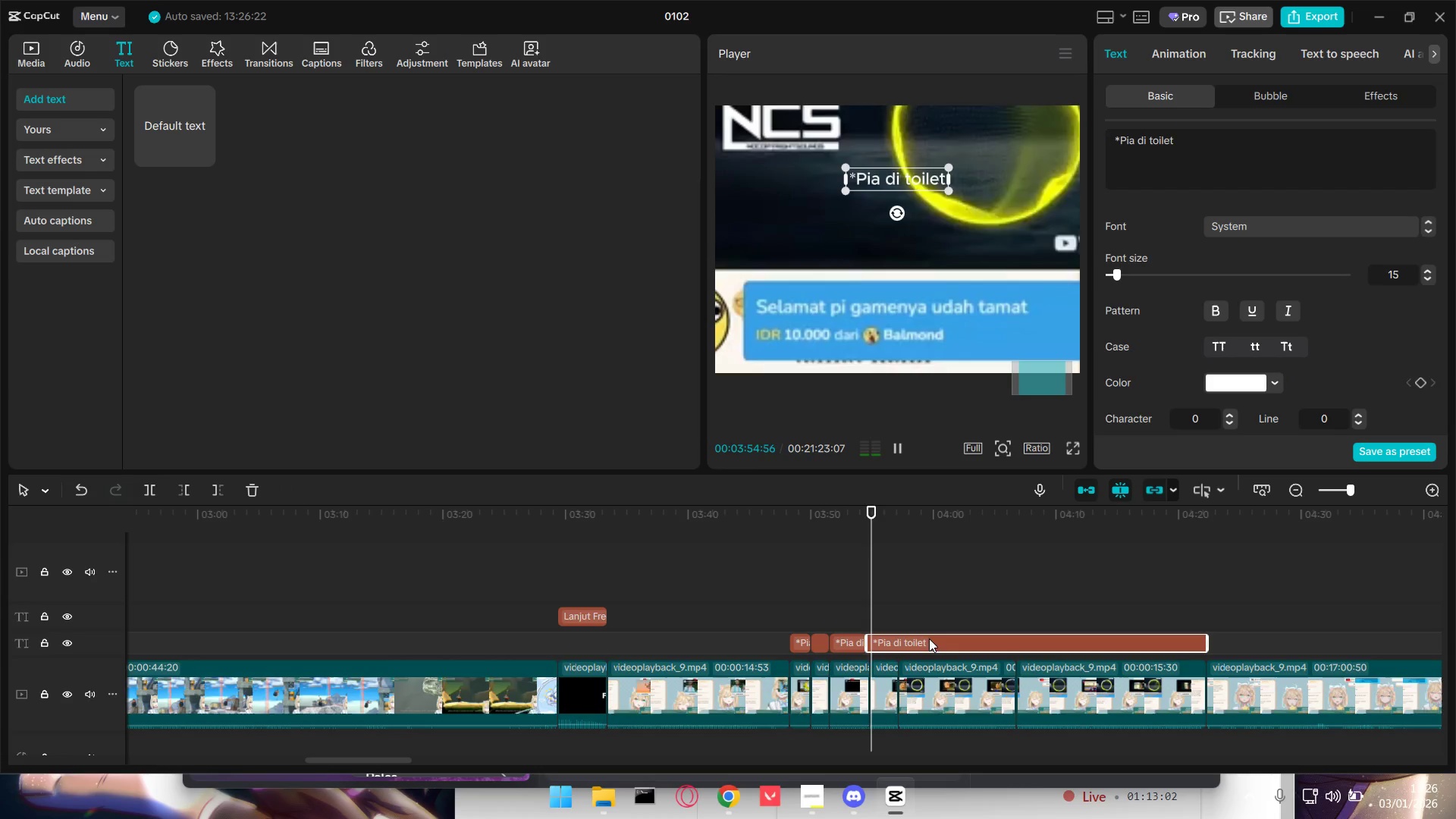 
key(Space)
 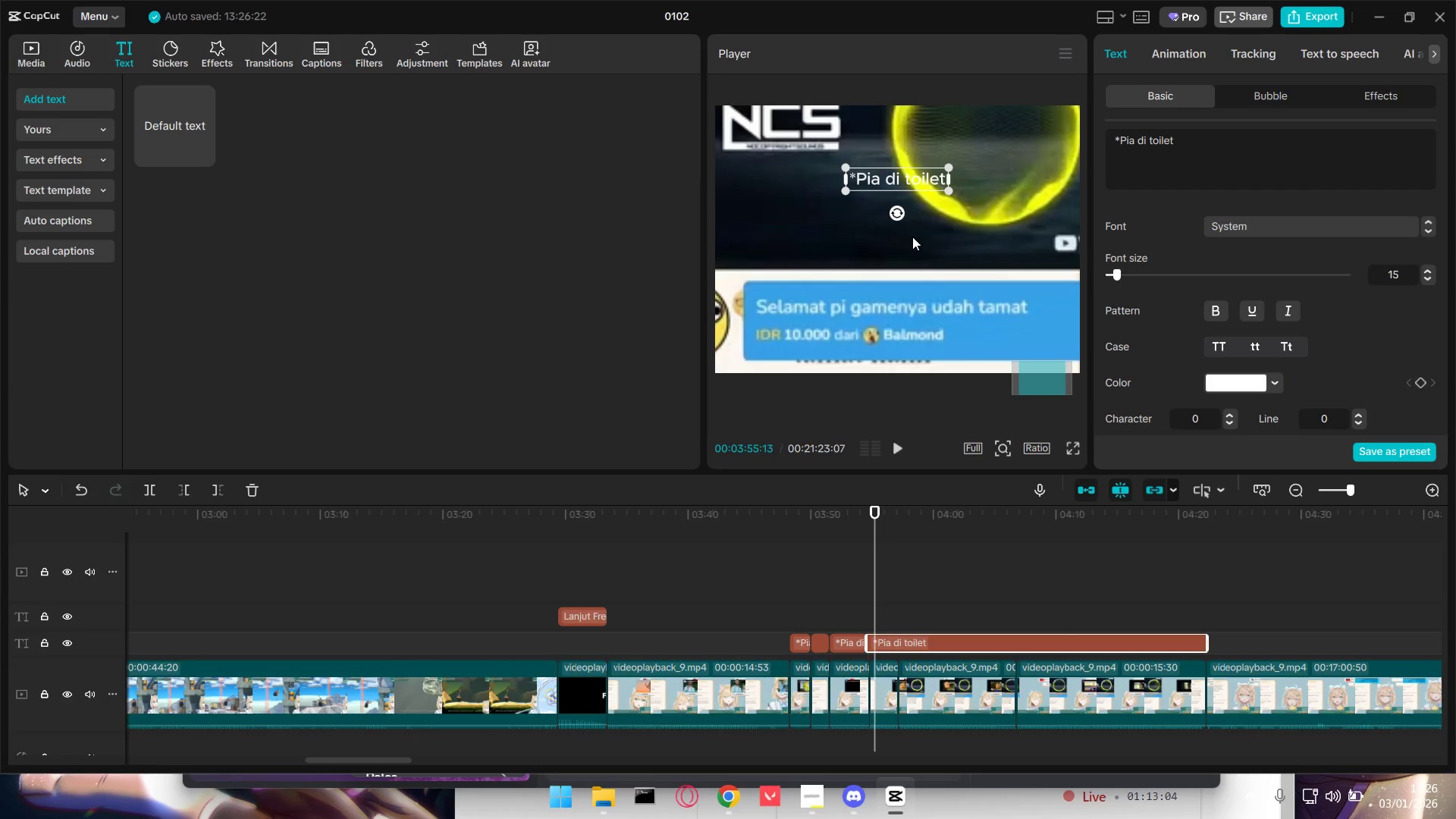 
key(Space)
 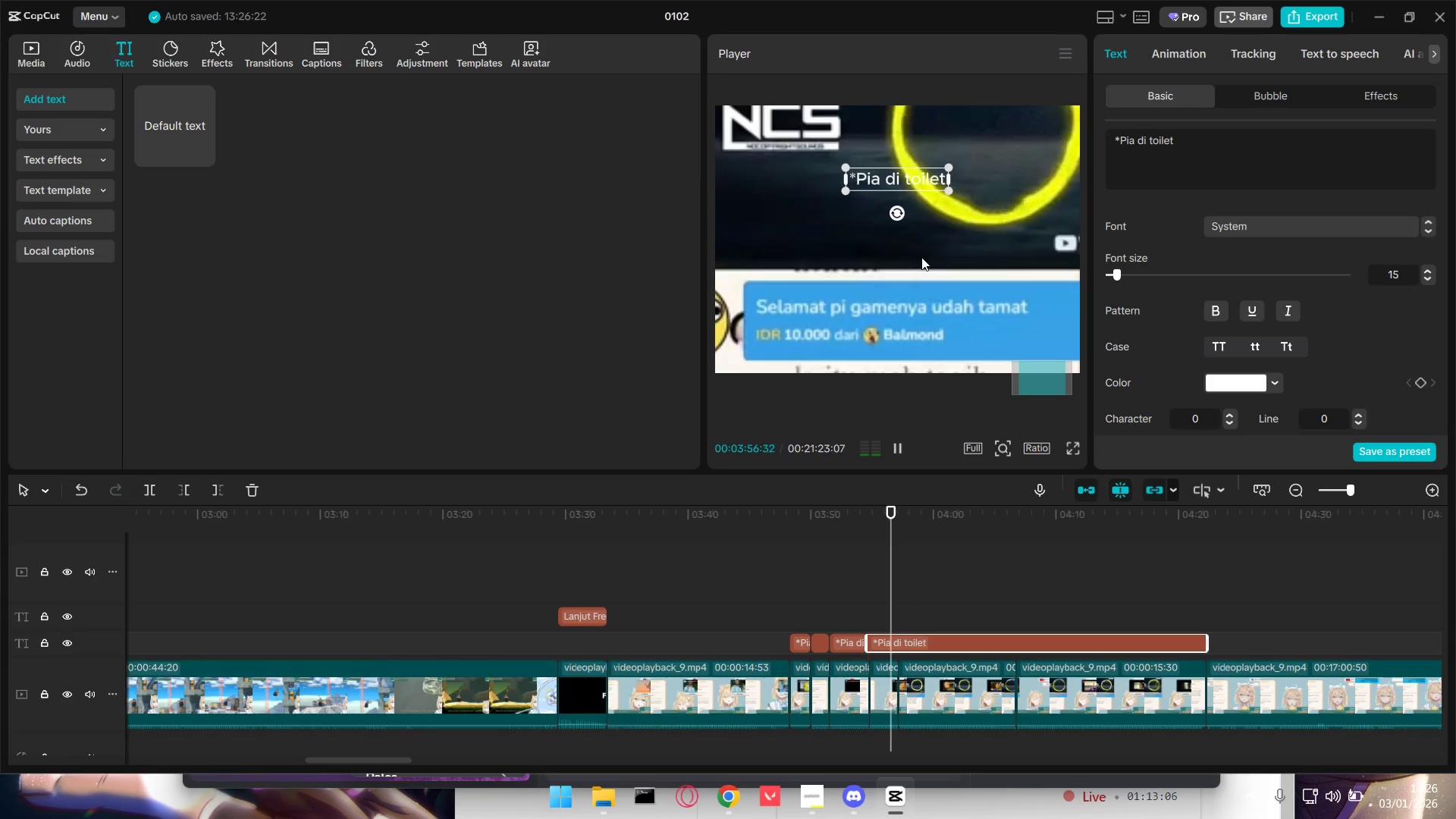 
key(Space)
 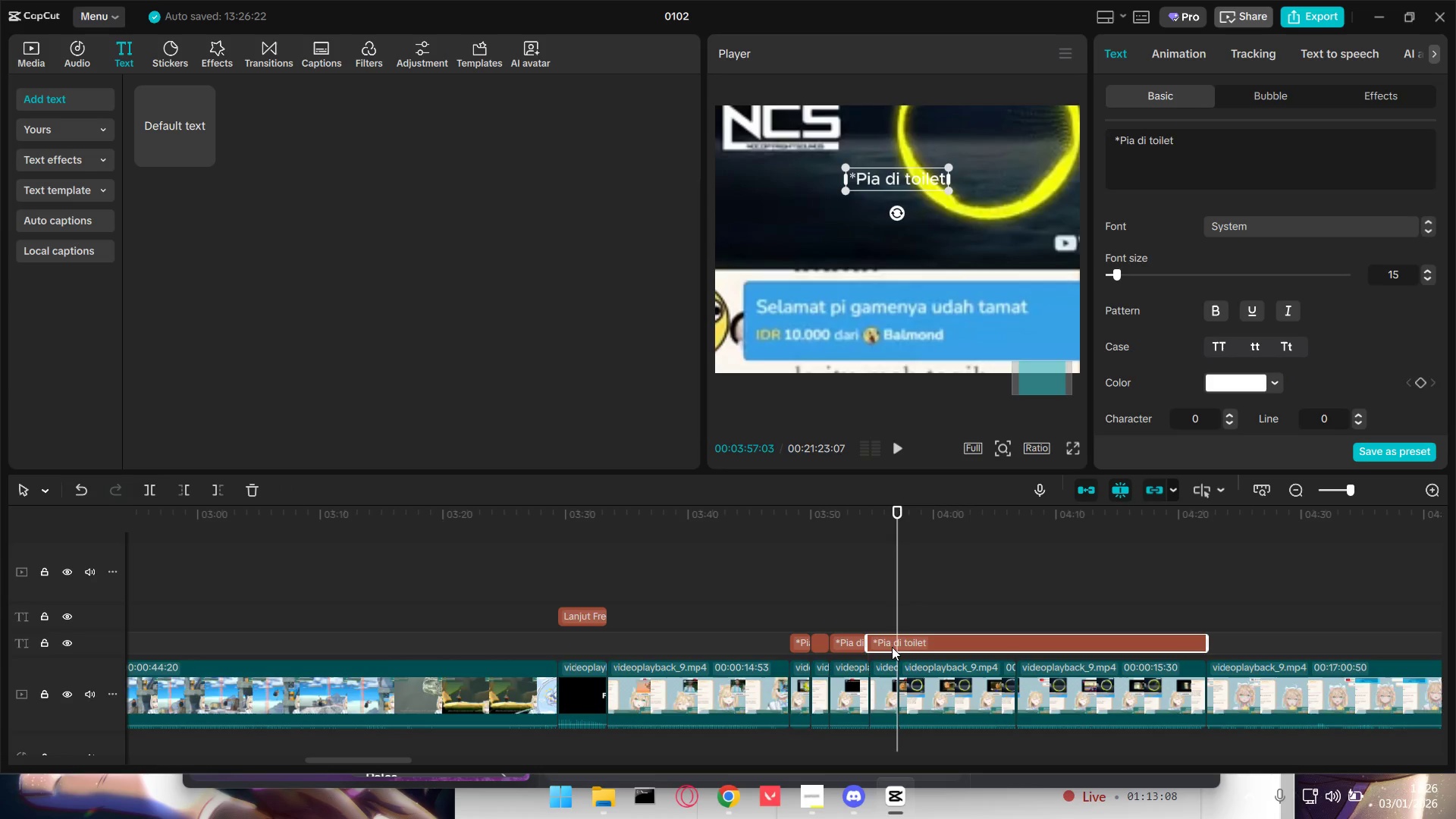 
key(Shift+E)
 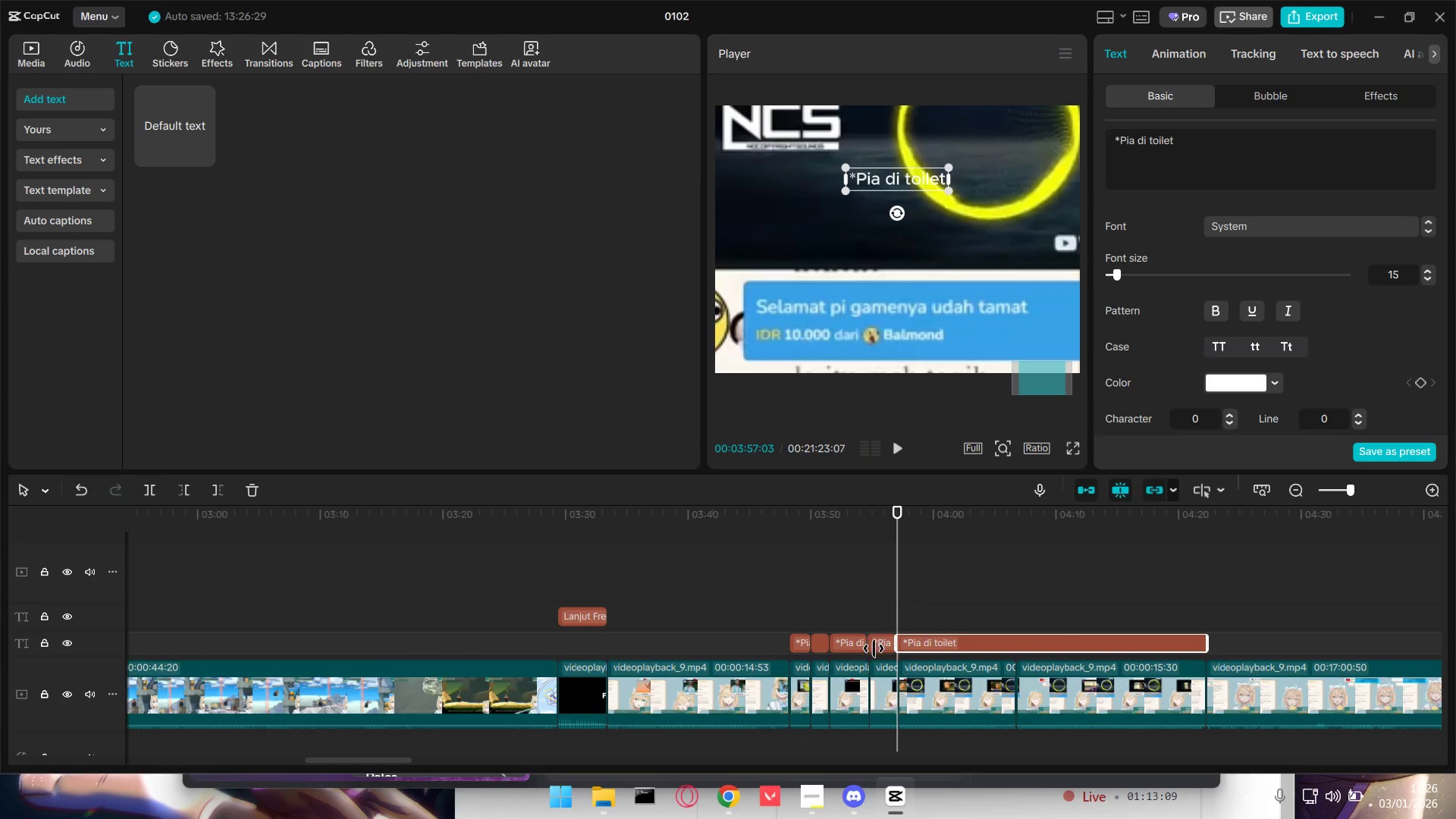 
left_click([874, 649])
 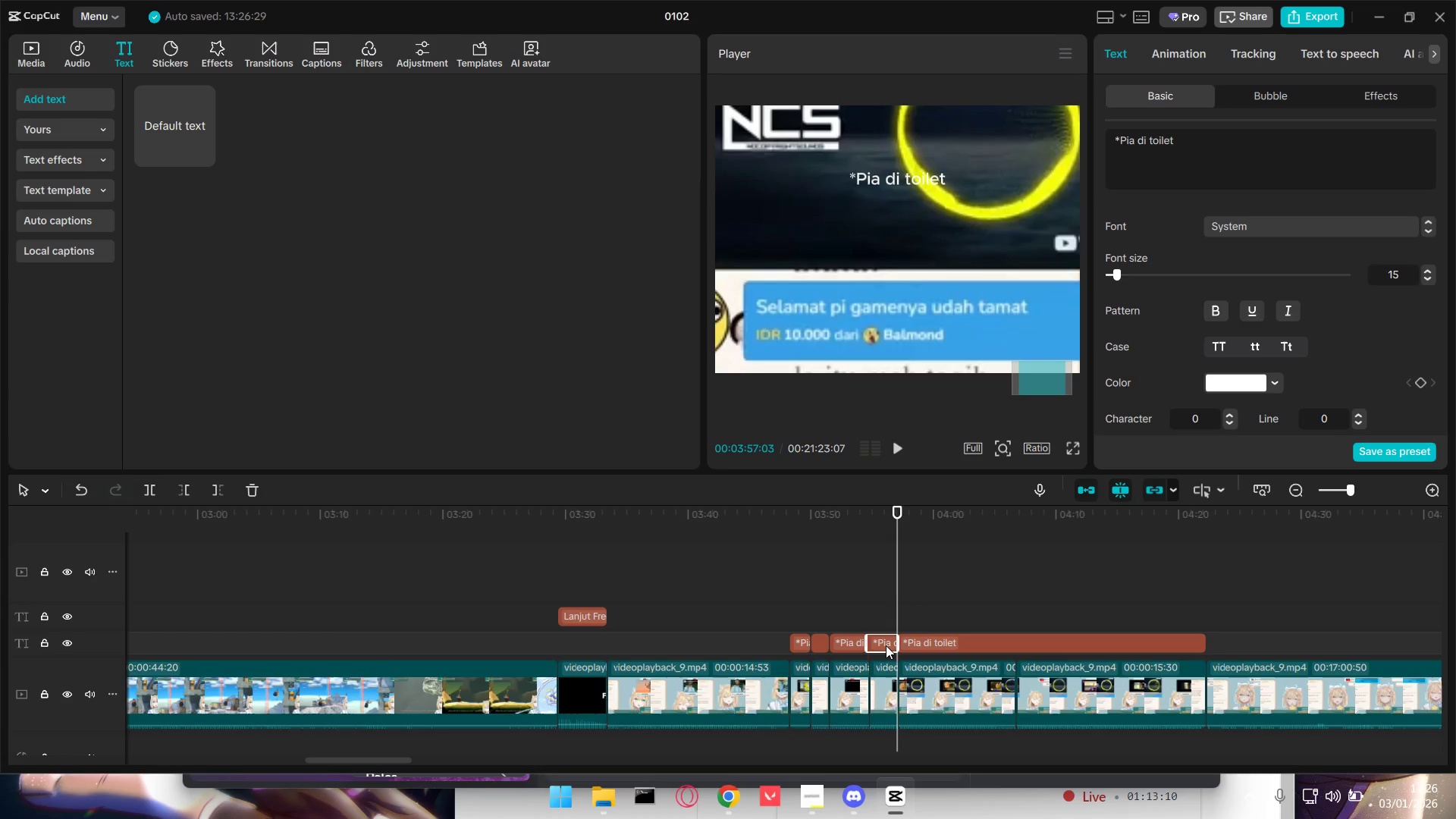 
key(Backspace)
 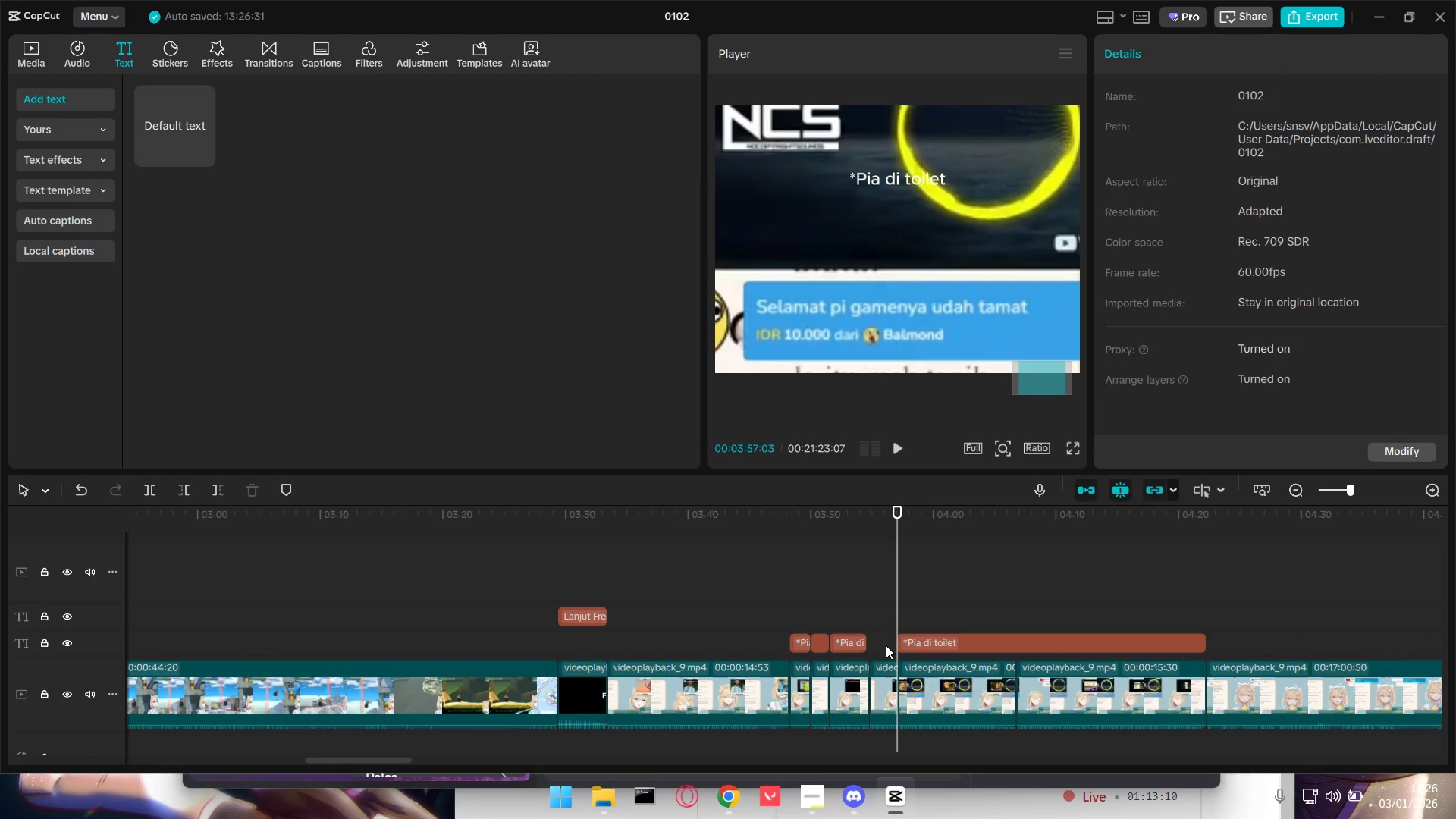 
key(Space)
 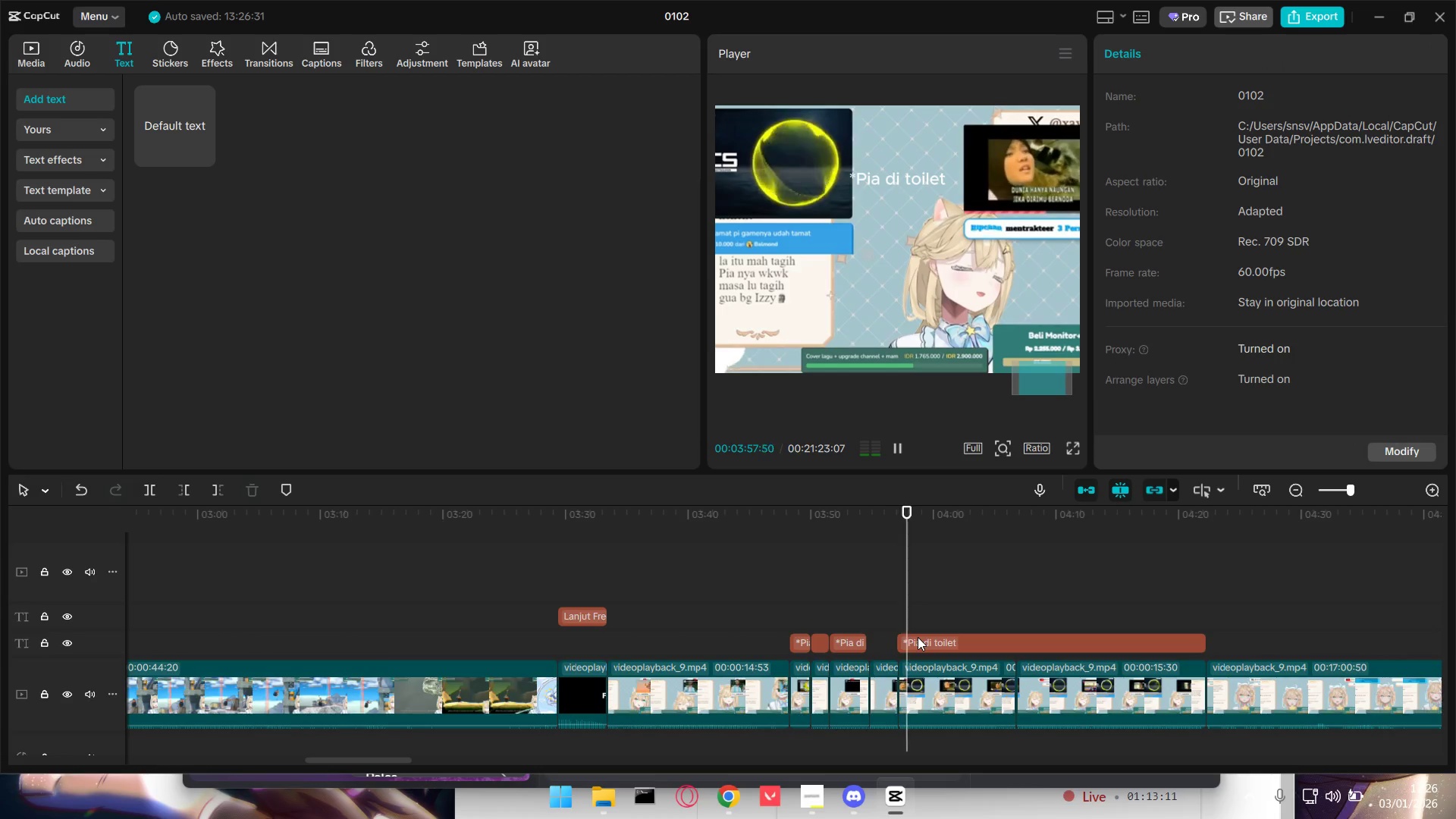 
key(Space)
 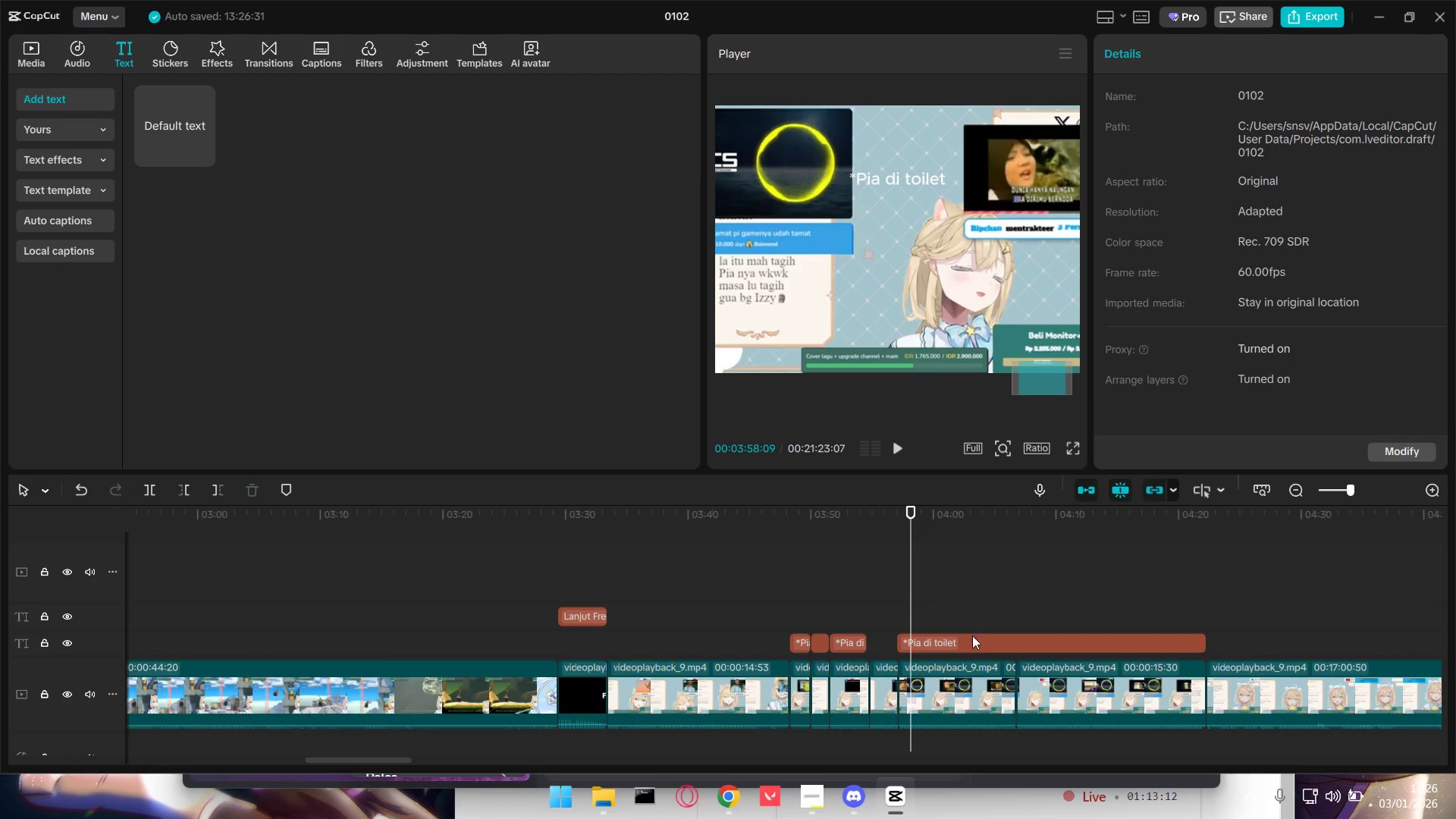 
left_click([972, 642])
 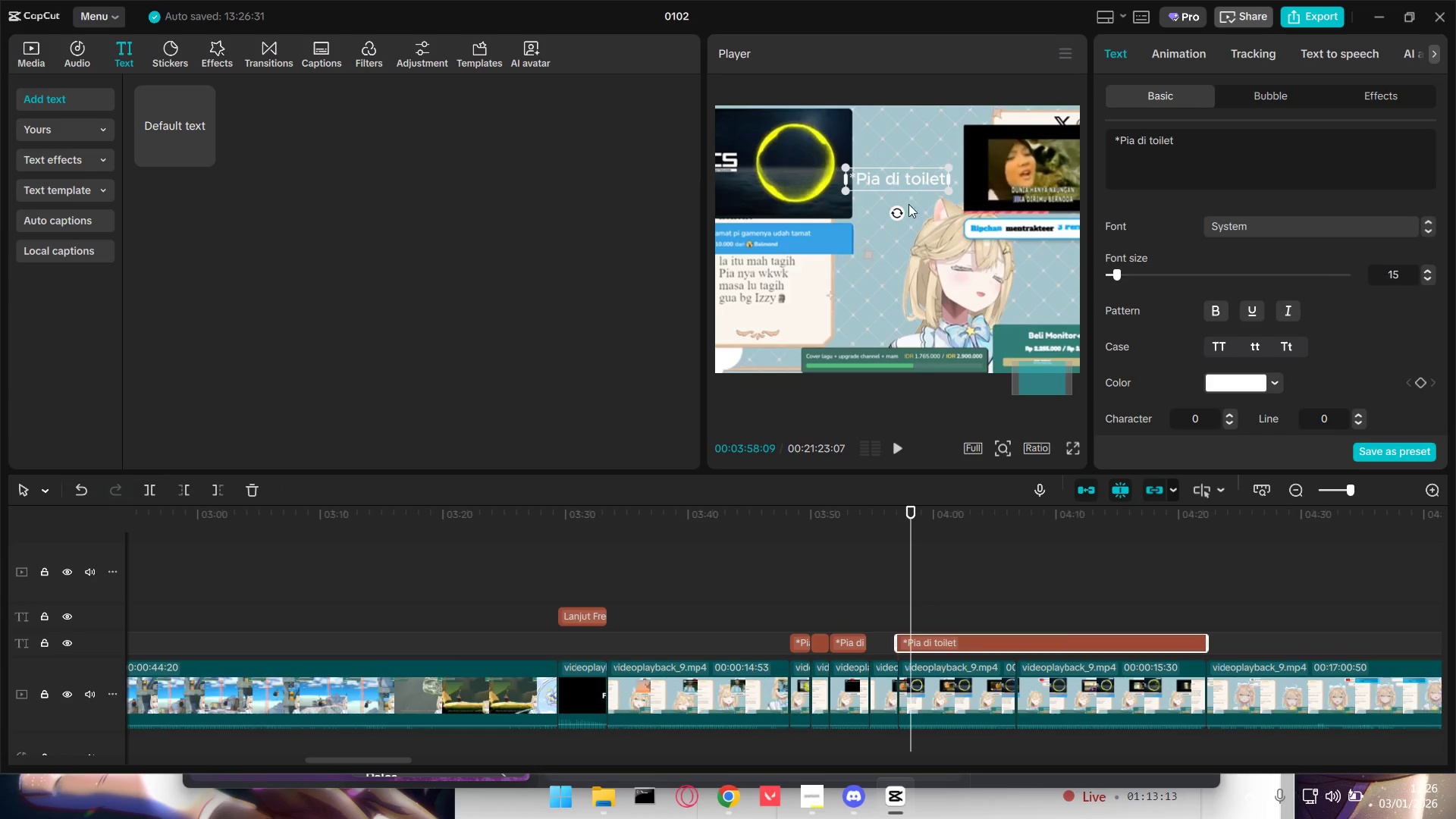 
left_click_drag(start_coordinate=[894, 169], to_coordinate=[906, 164])
 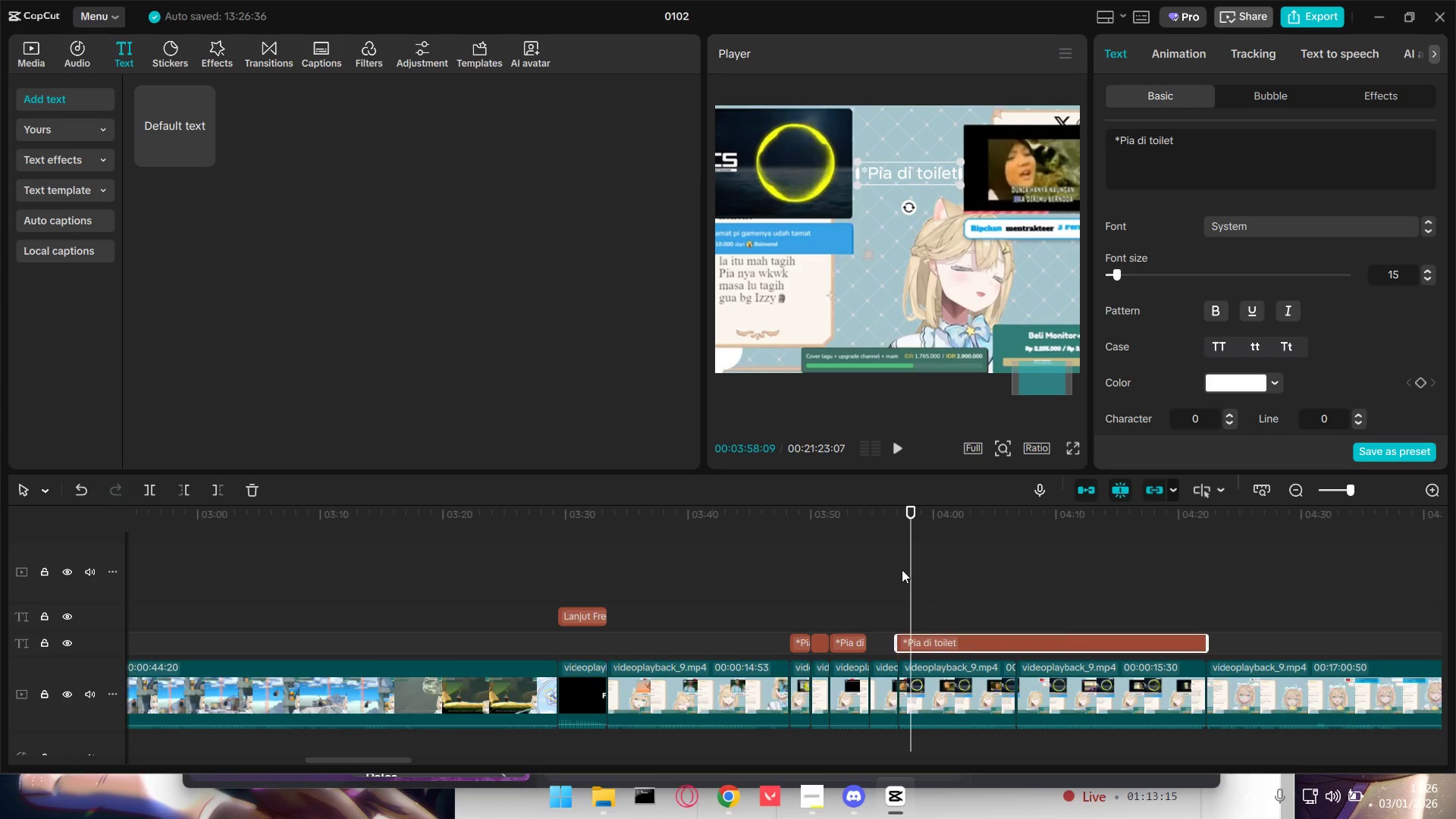 
key(Space)
 